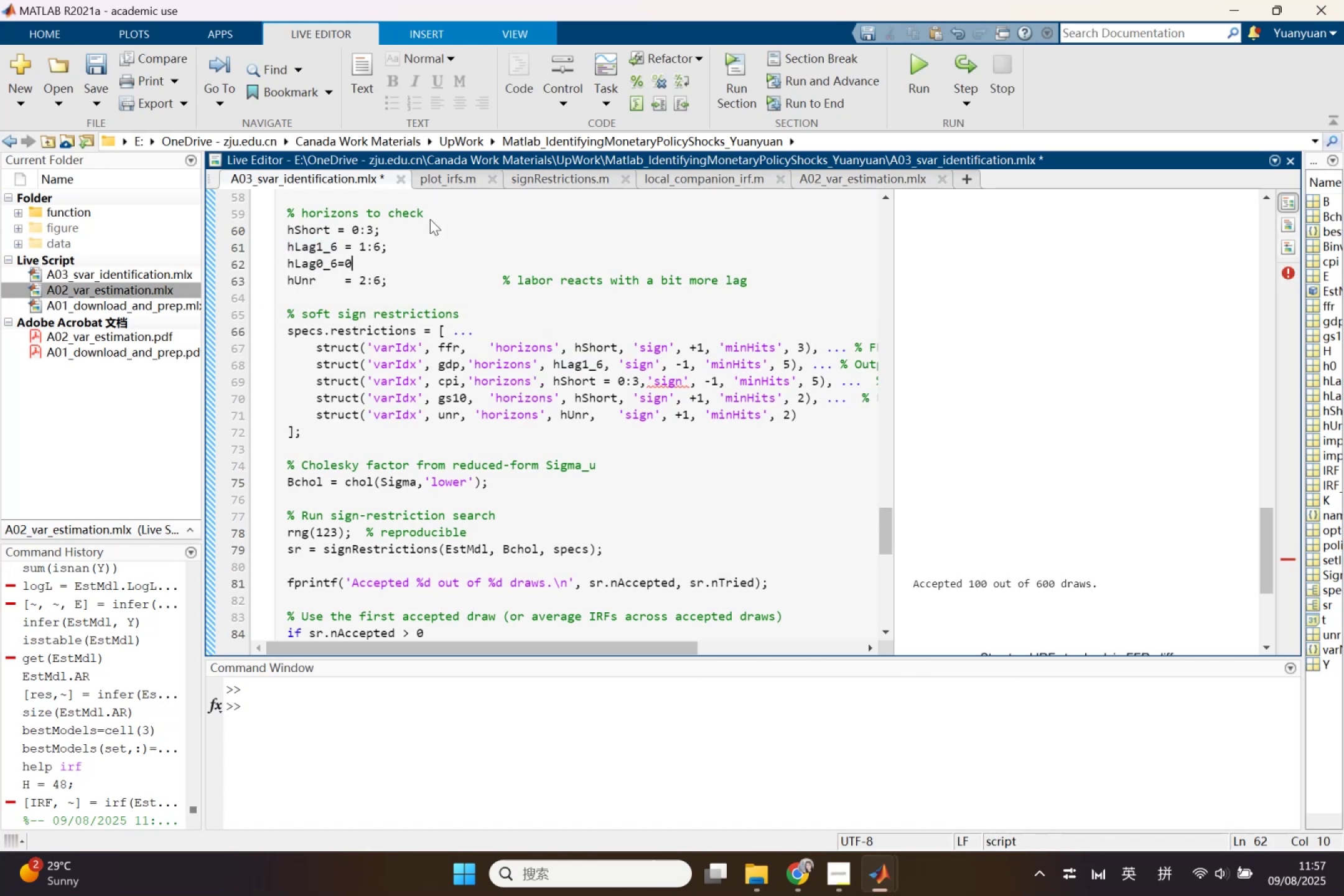 
key(Shift+Semicolon)
 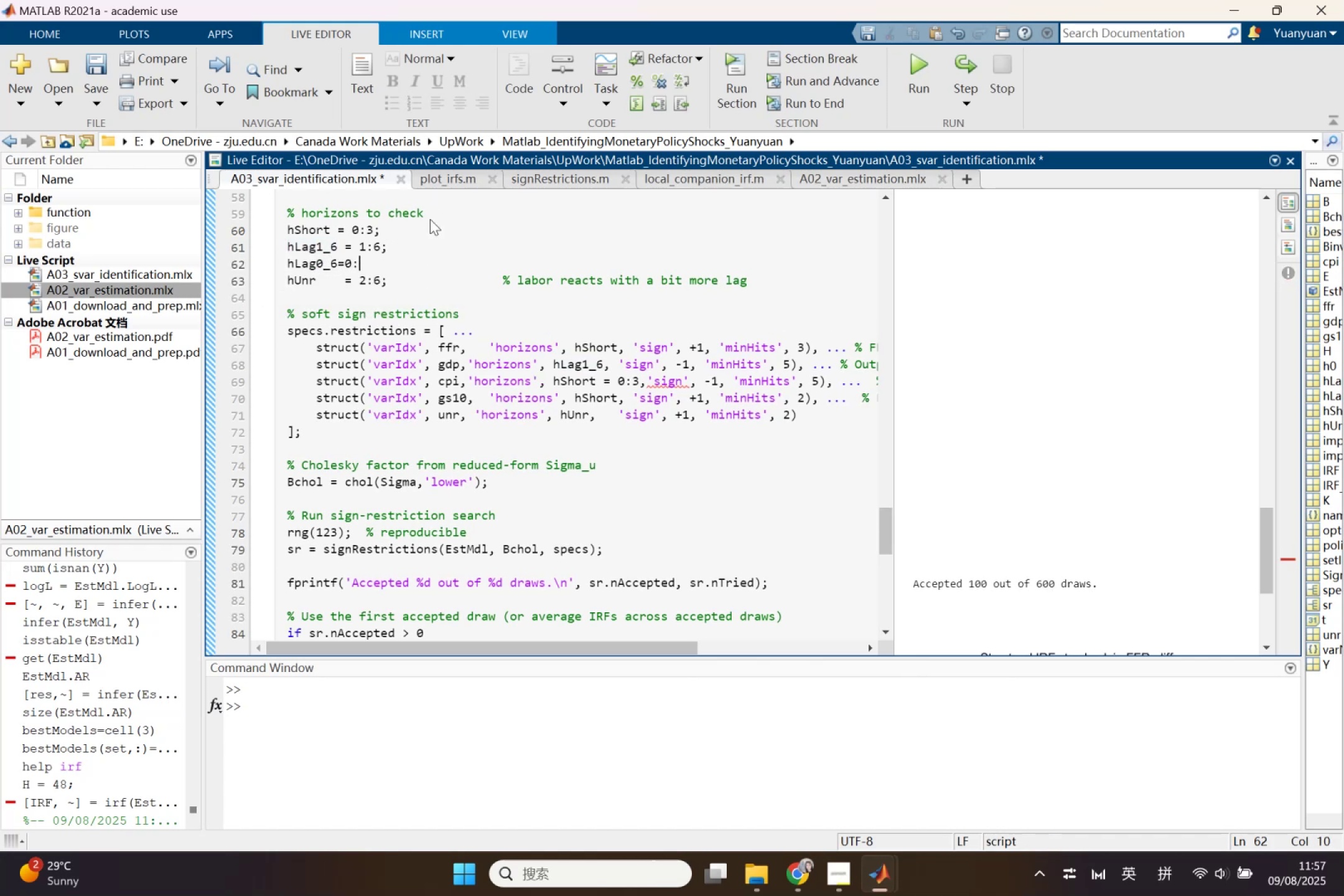 
key(3)
 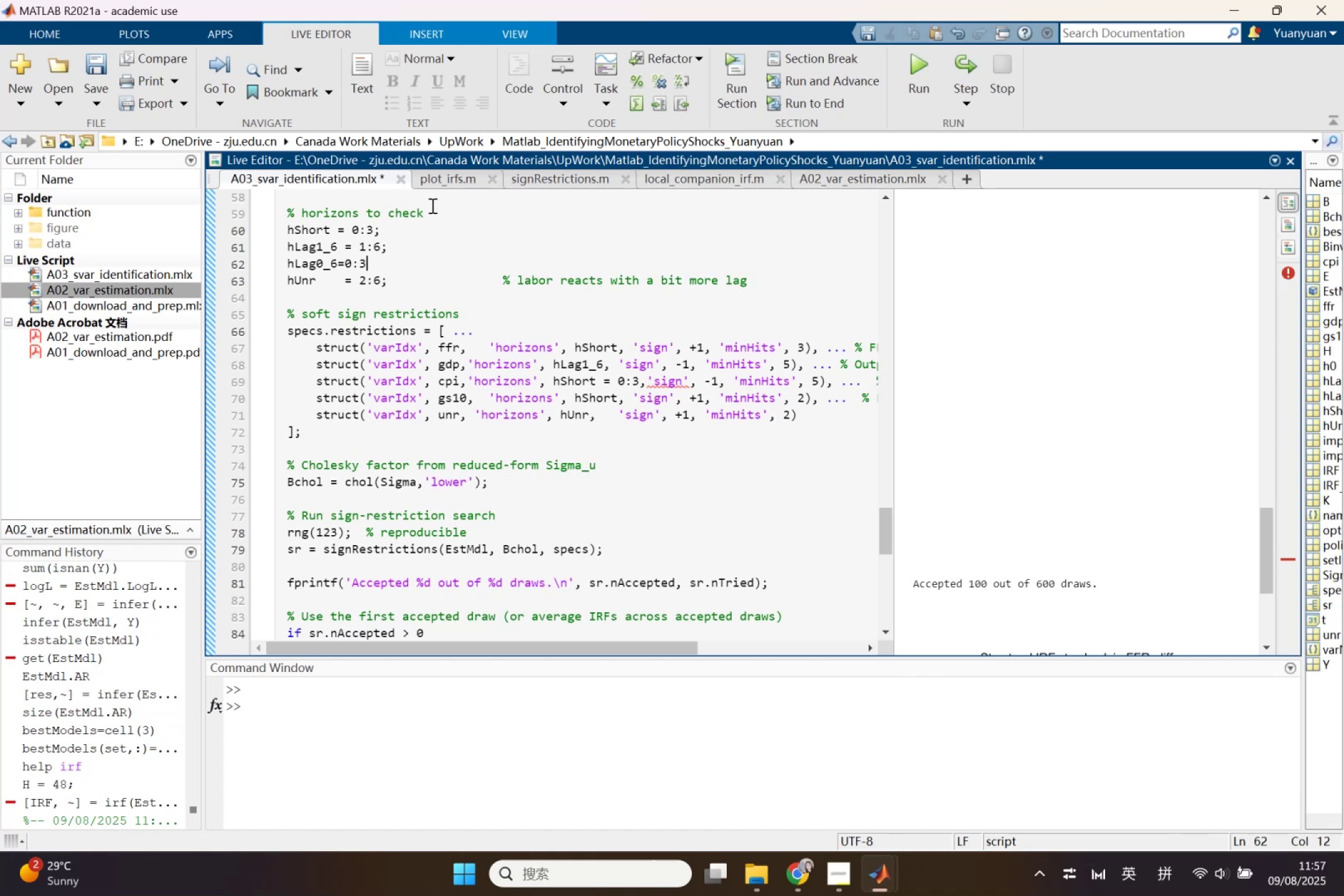 
key(Backspace)
 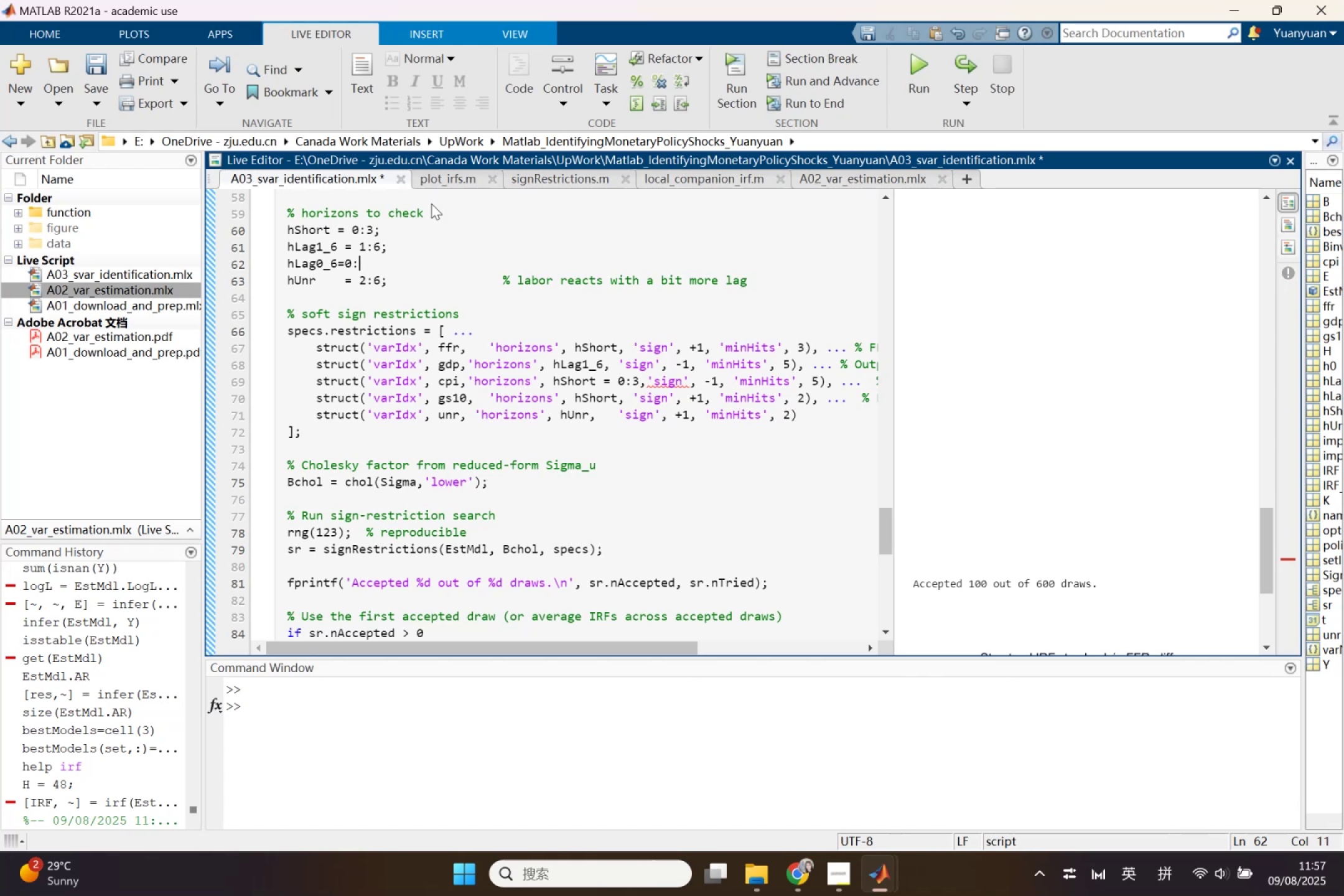 
key(6)
 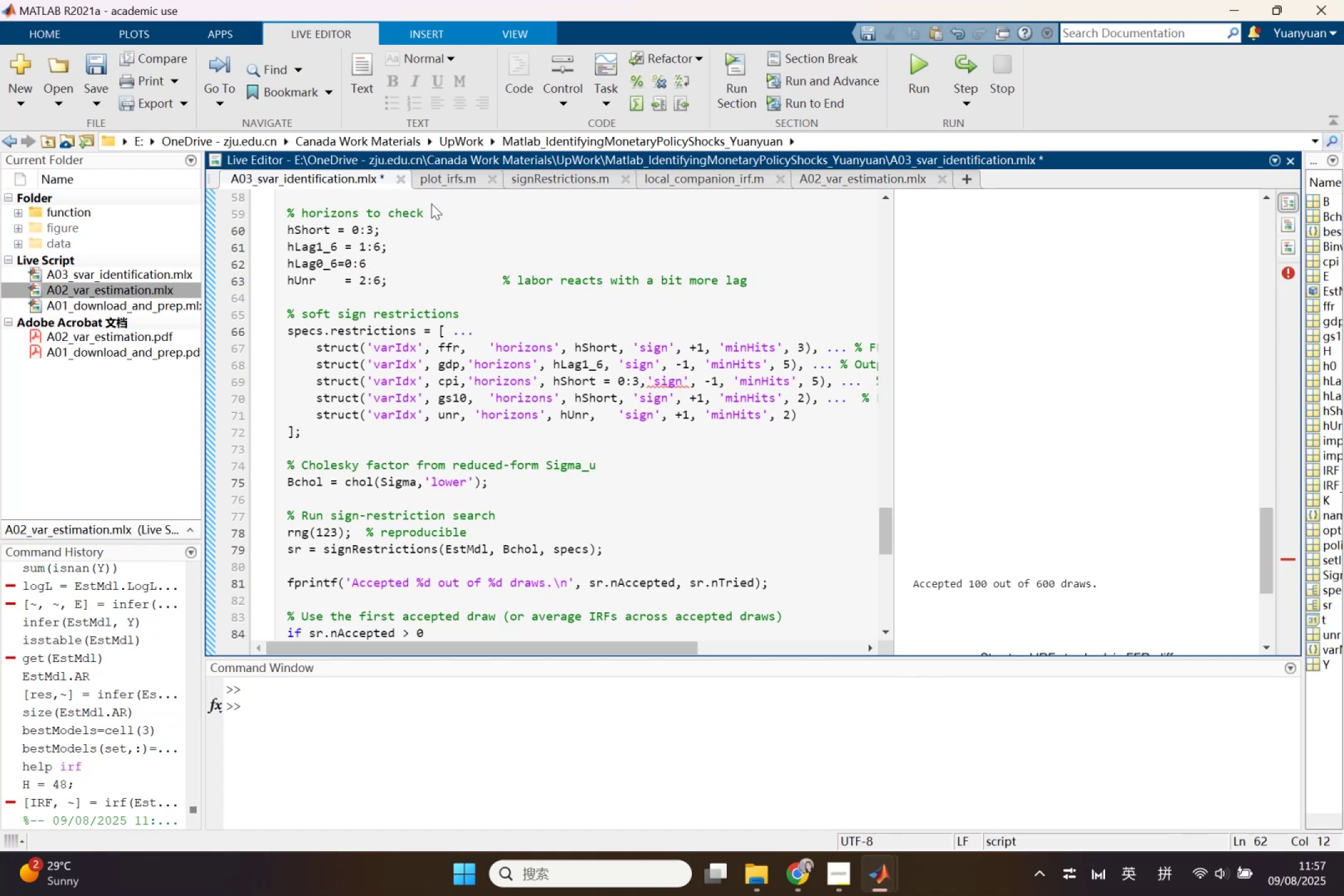 
key(Semicolon)
 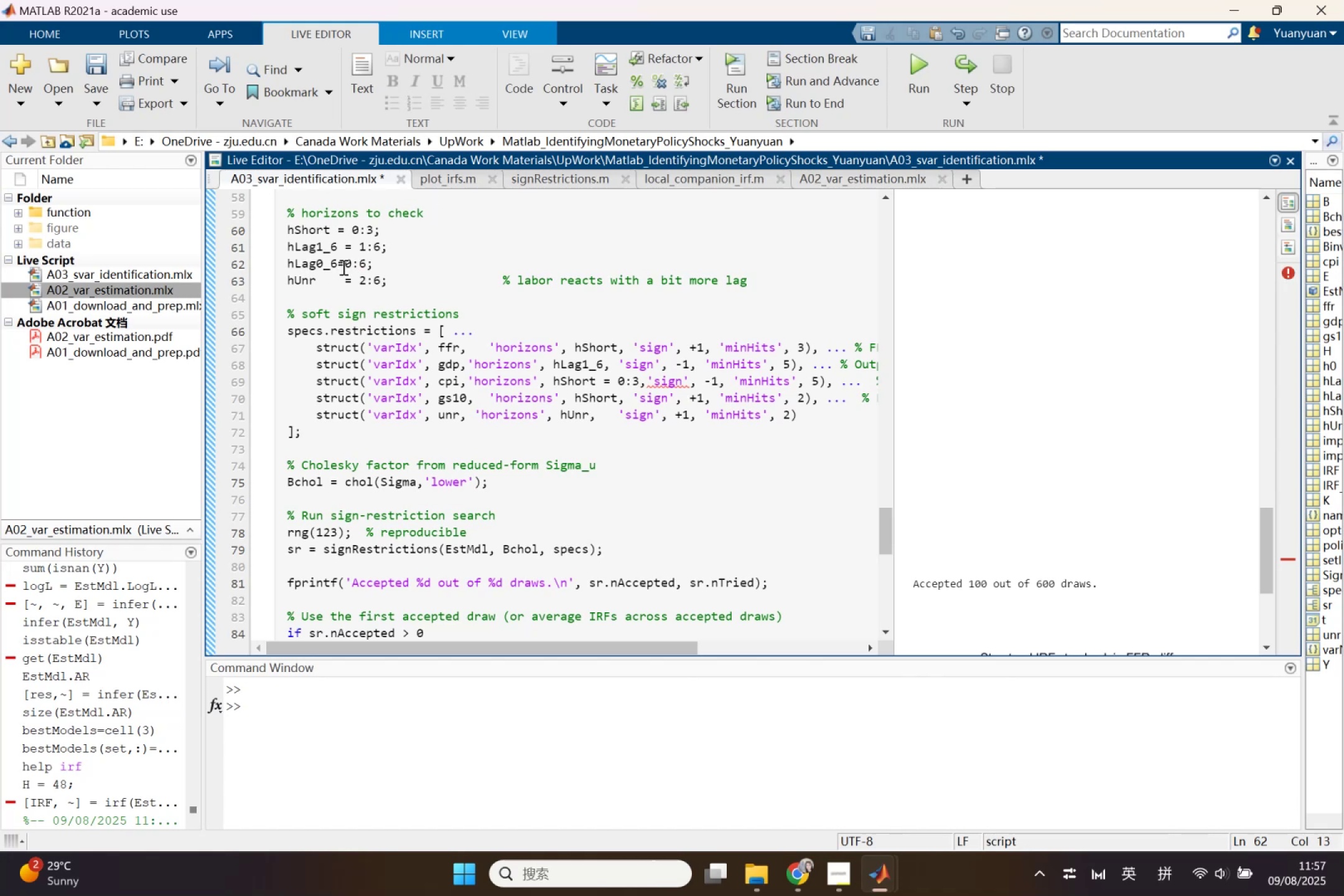 
left_click_drag(start_coordinate=[338, 267], to_coordinate=[271, 262])
 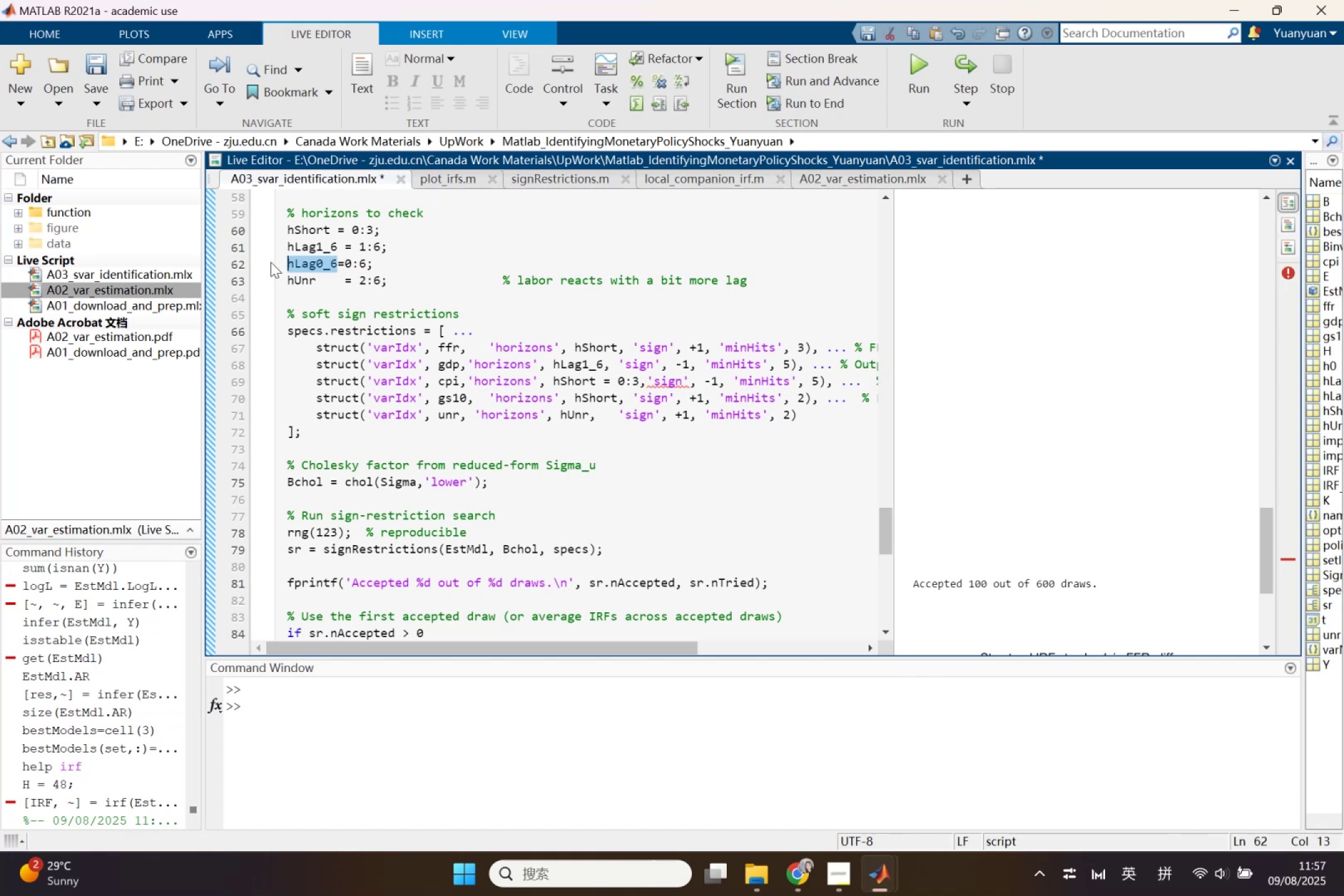 
key(Control+ControlLeft)
 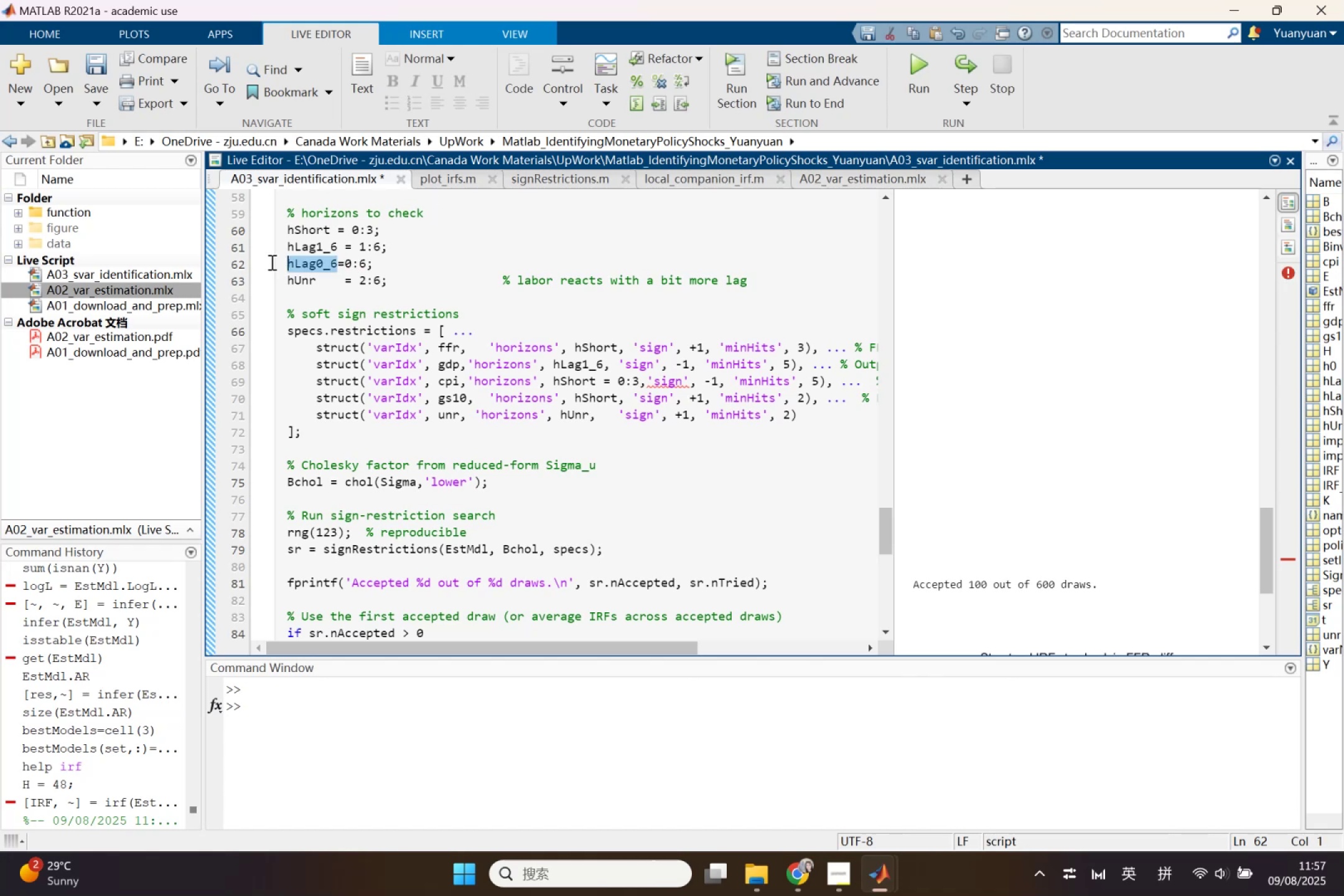 
key(Control+C)
 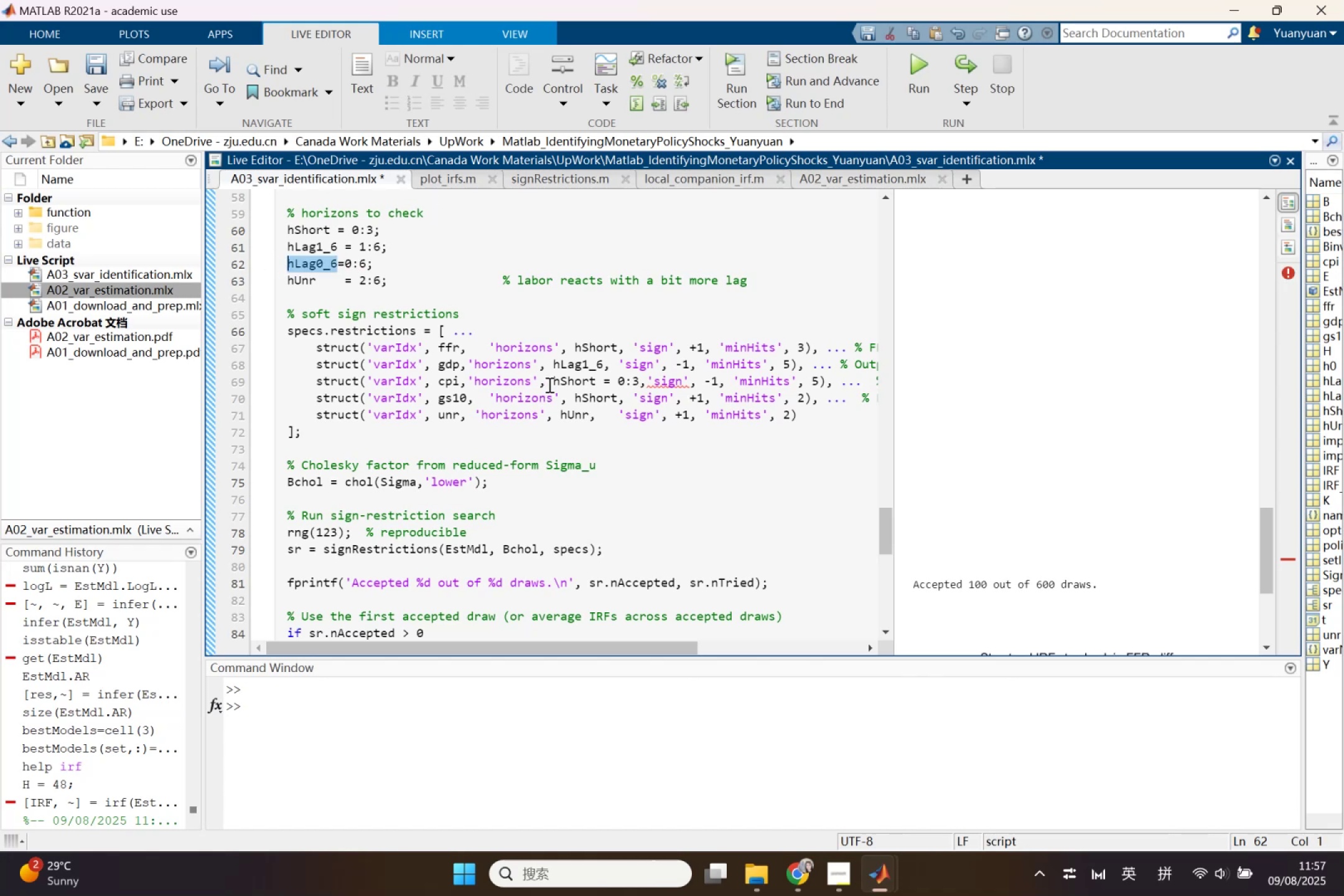 
left_click_drag(start_coordinate=[549, 384], to_coordinate=[642, 381])
 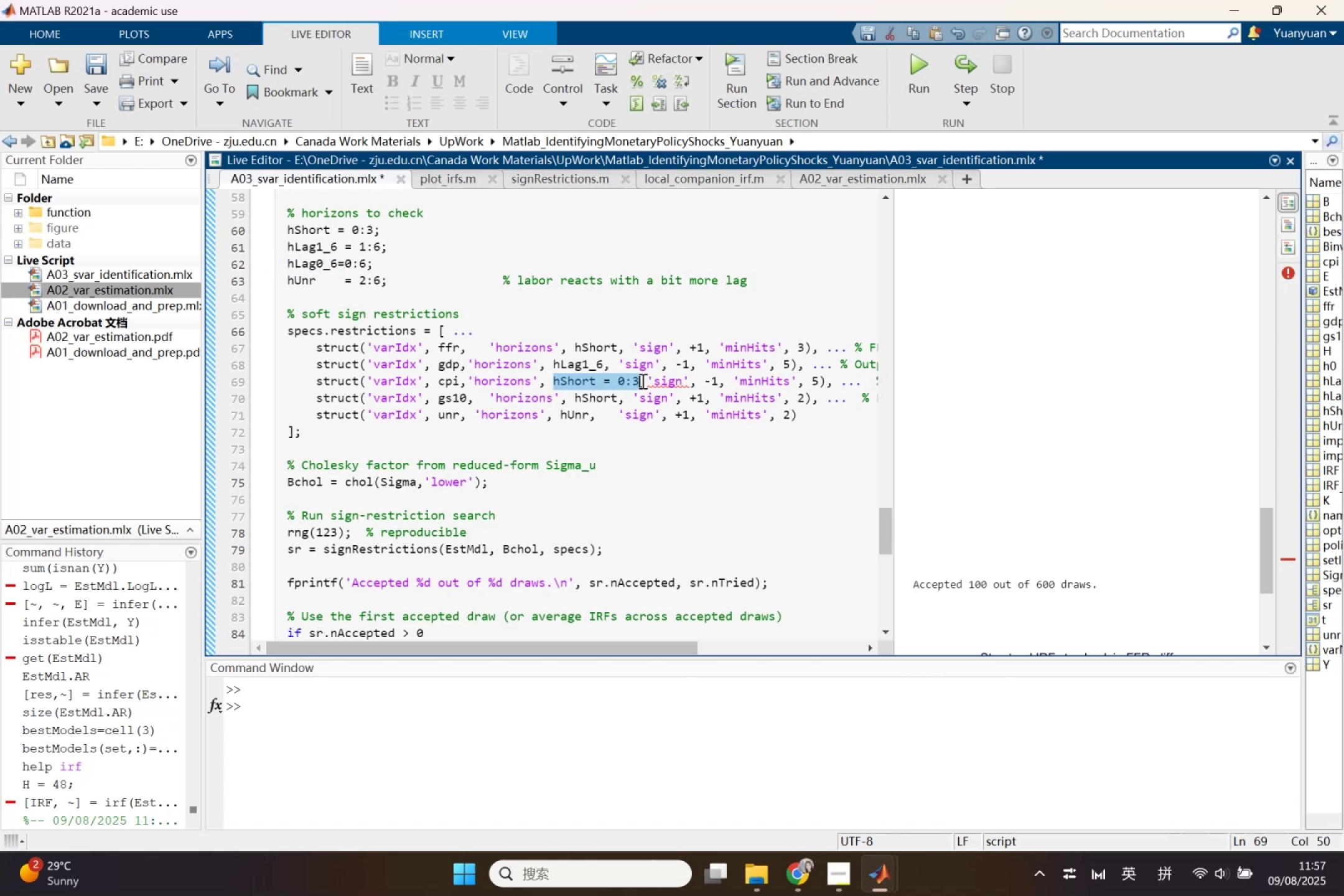 
key(Control+V)
 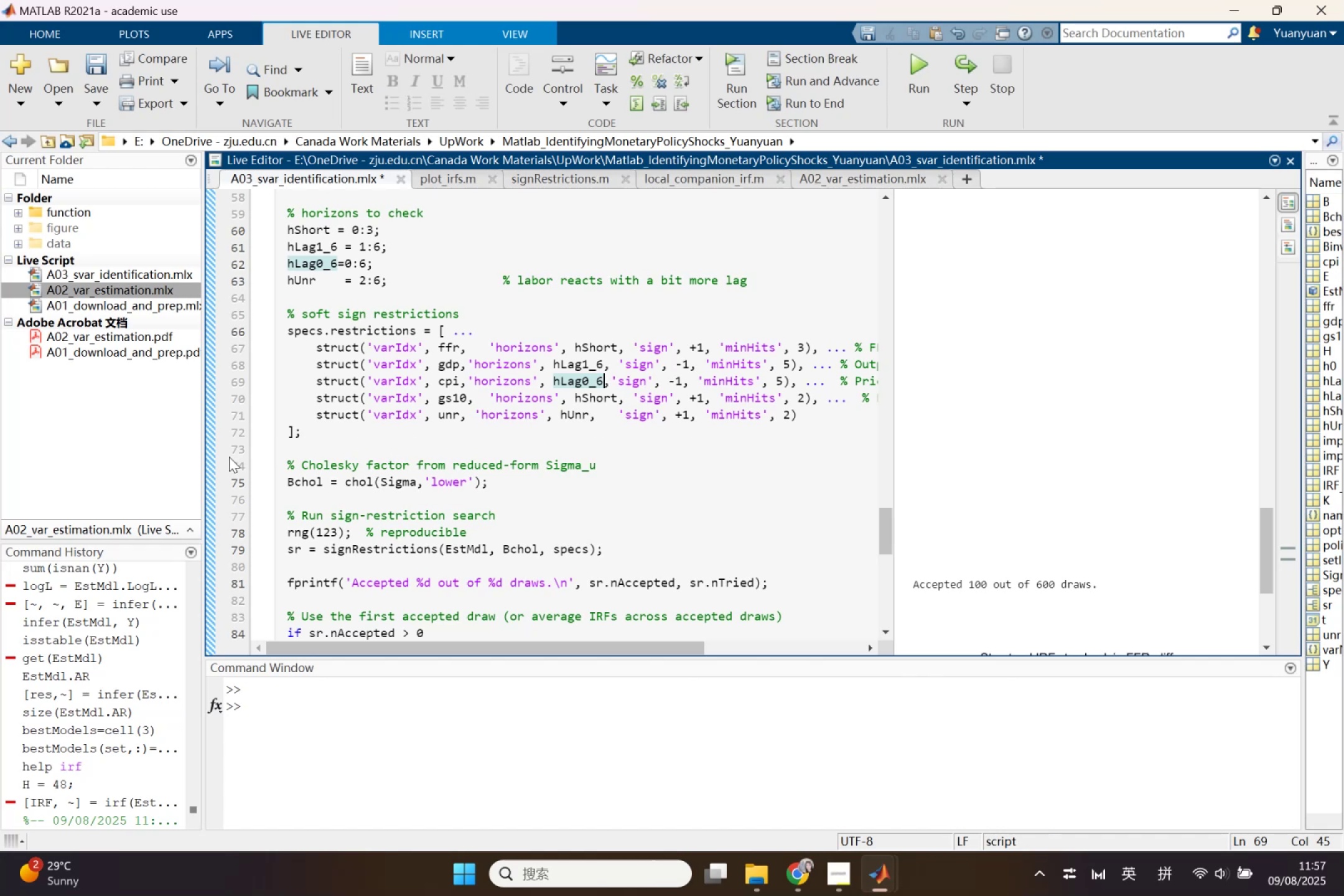 
left_click([207, 474])
 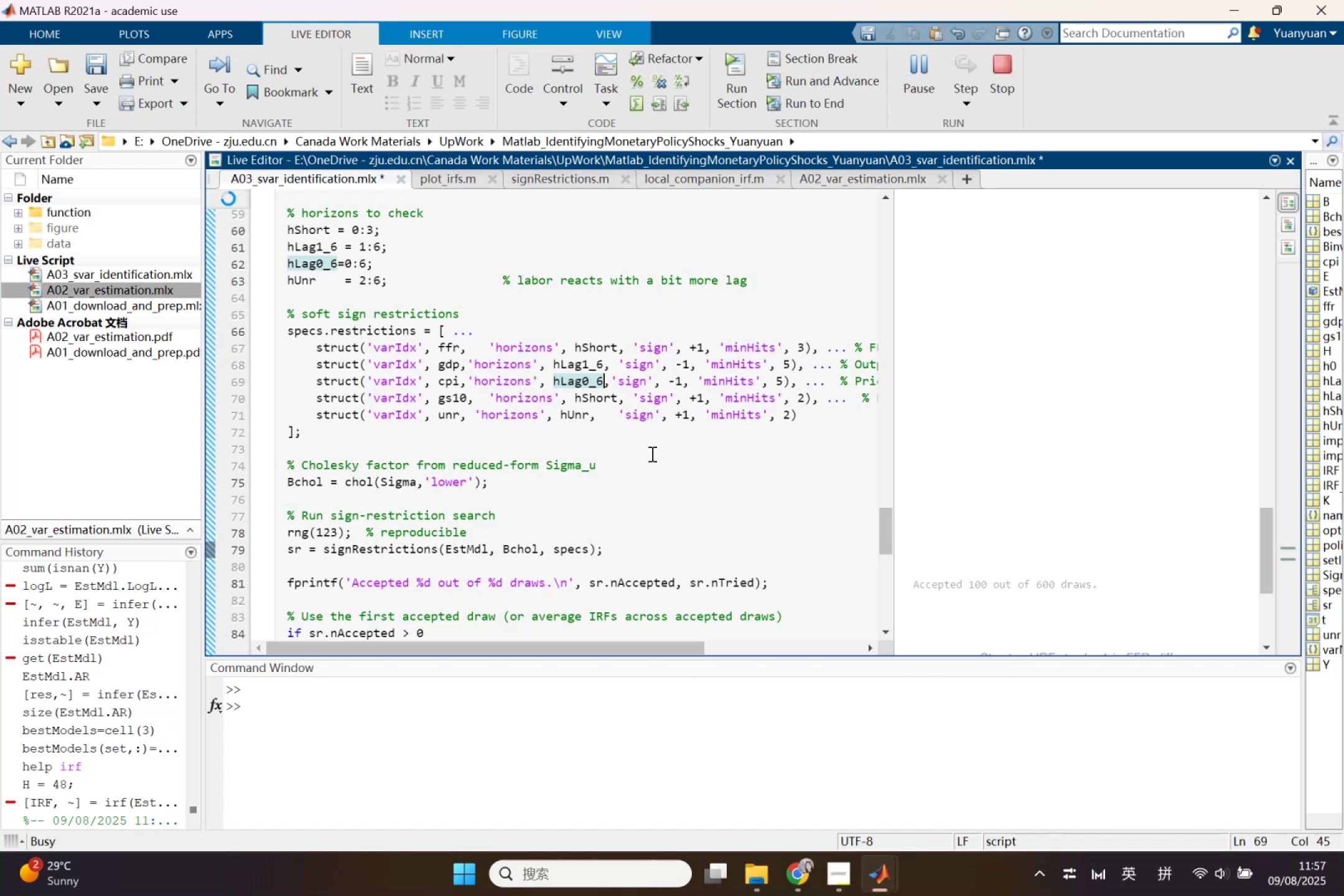 
scroll: coordinate [678, 453], scroll_direction: up, amount: 3.0
 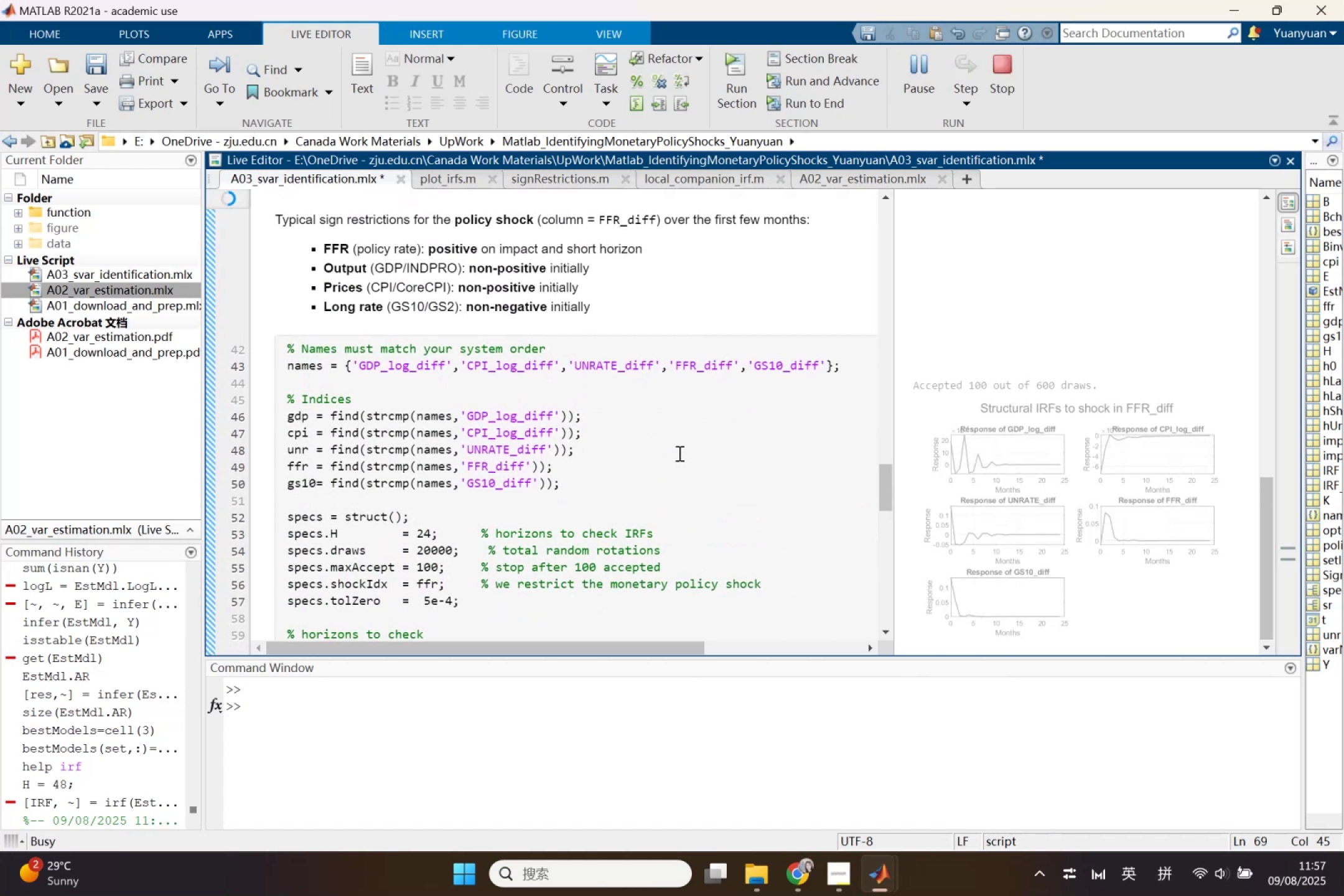 
scroll: coordinate [678, 453], scroll_direction: down, amount: 2.0
 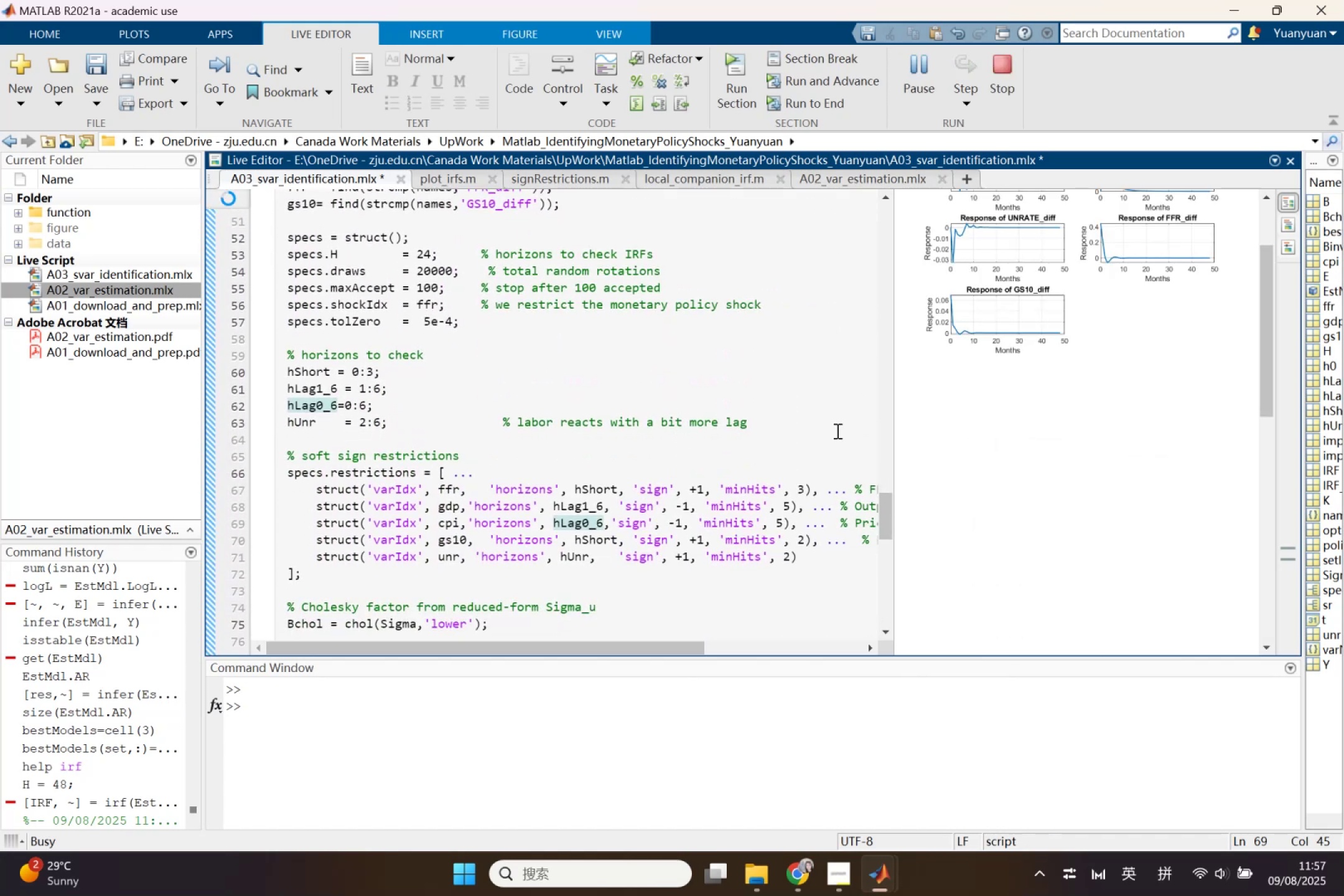 
scroll: coordinate [964, 439], scroll_direction: up, amount: 2.0
 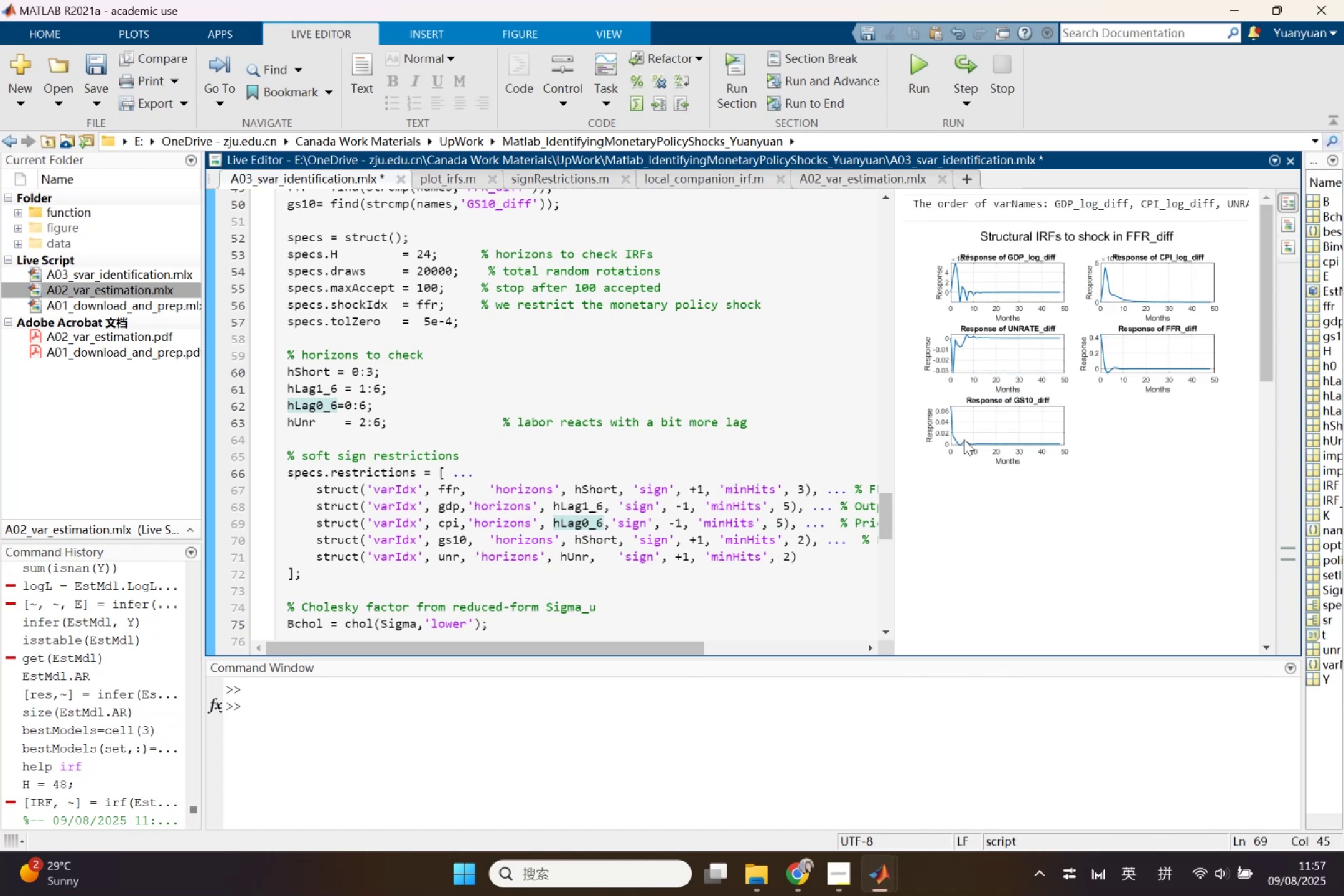 
scroll: coordinate [698, 419], scroll_direction: down, amount: 10.0
 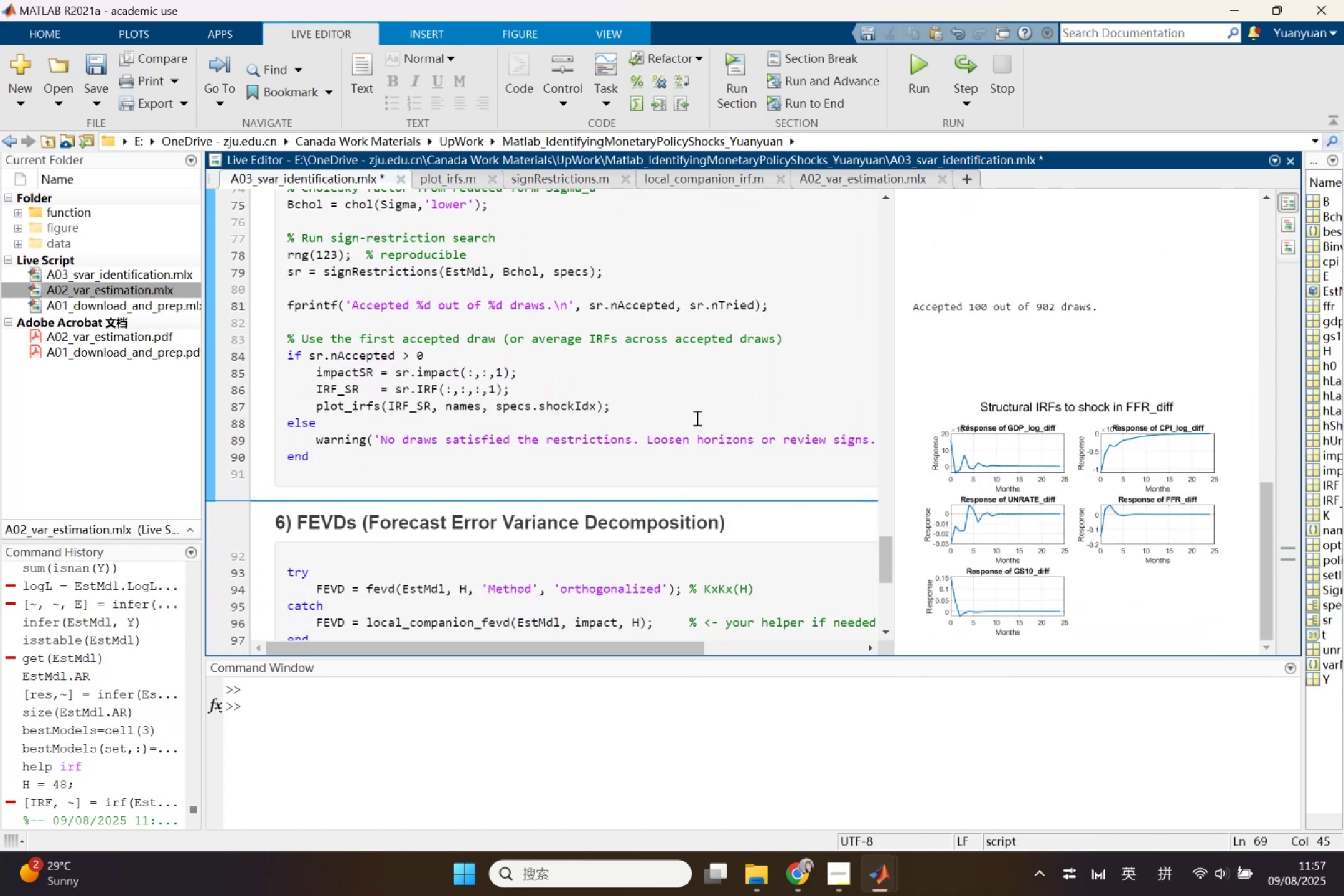 
wait(9.57)
 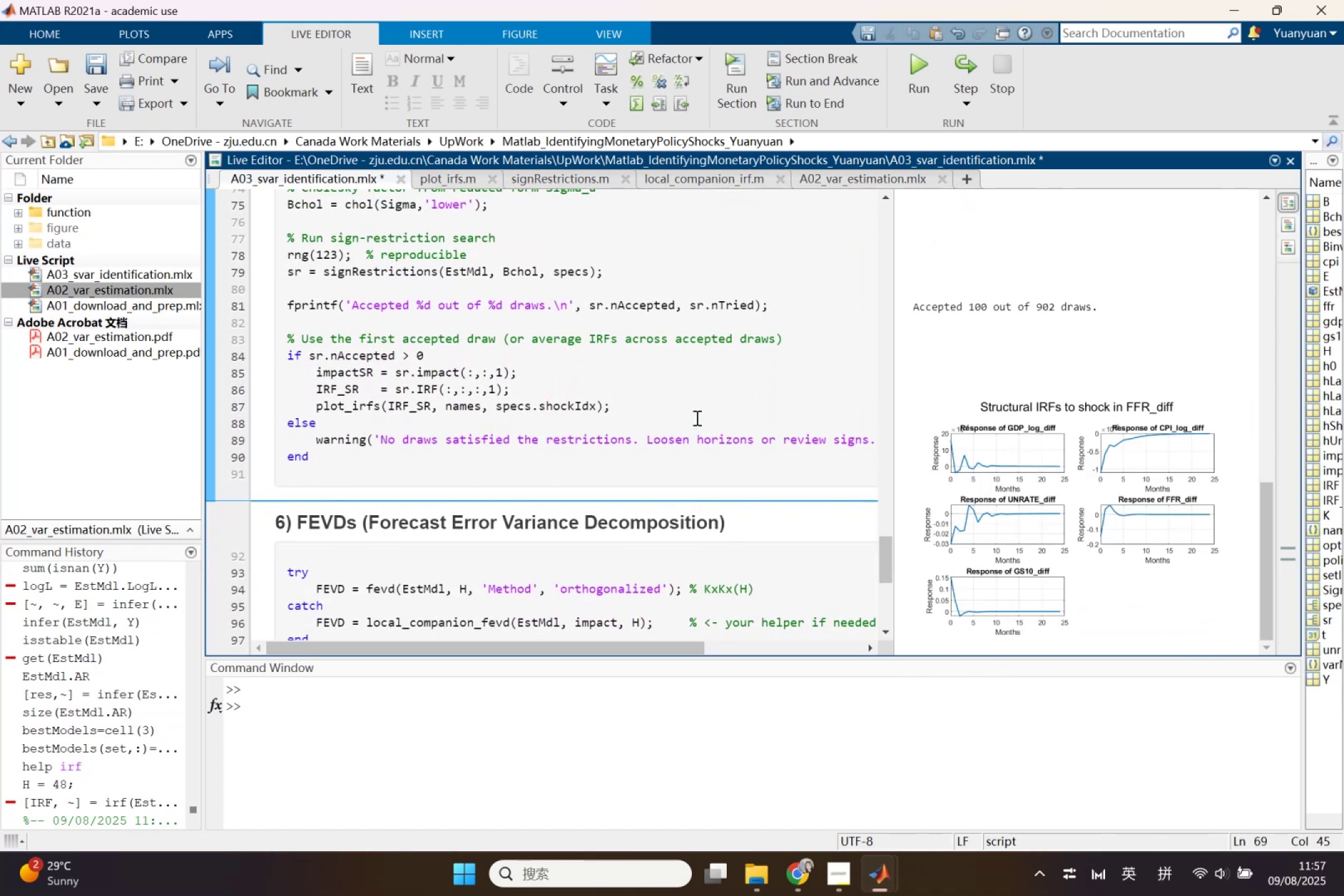 
scroll: coordinate [696, 418], scroll_direction: down, amount: 1.0
 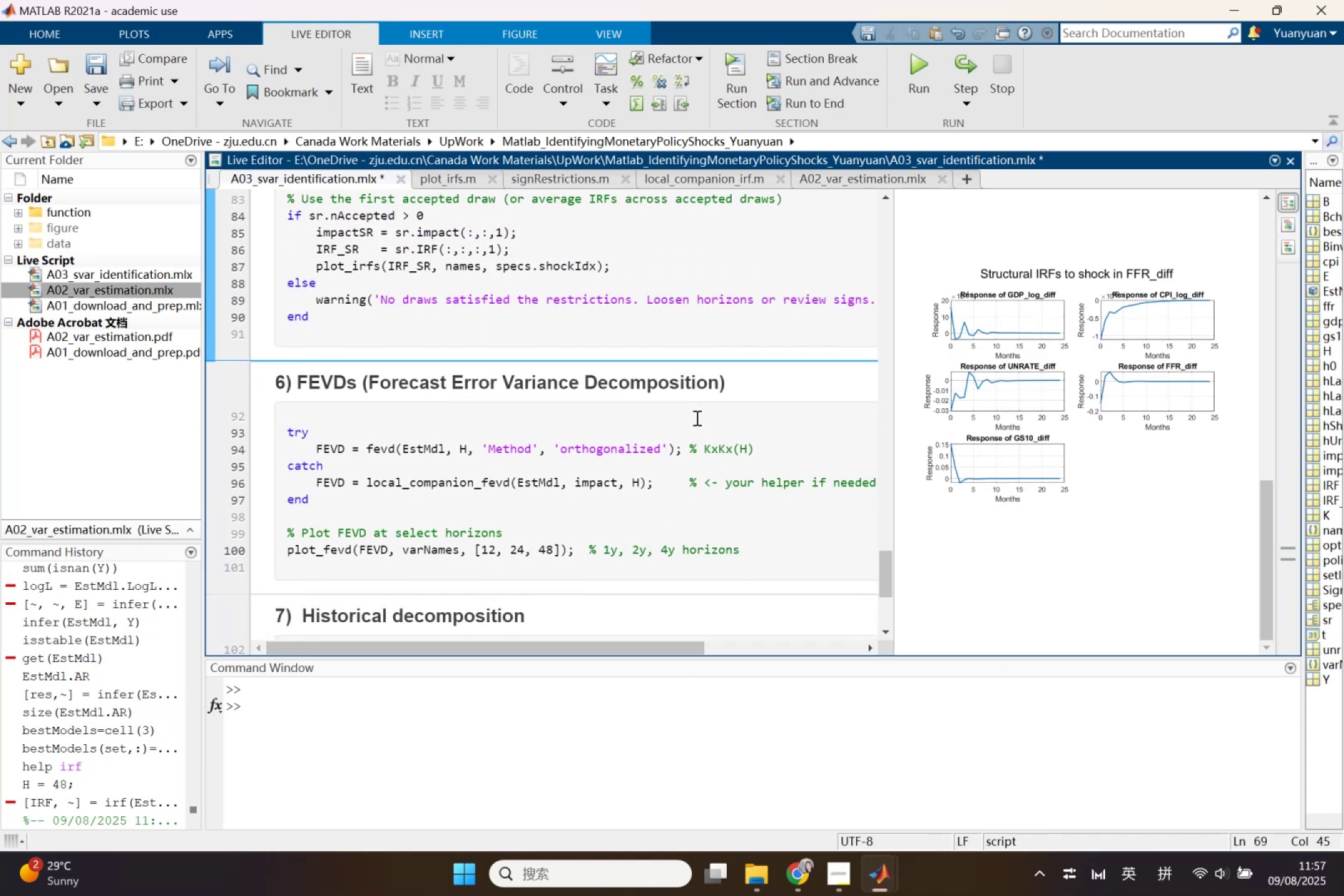 
scroll: coordinate [695, 411], scroll_direction: up, amount: 3.0
 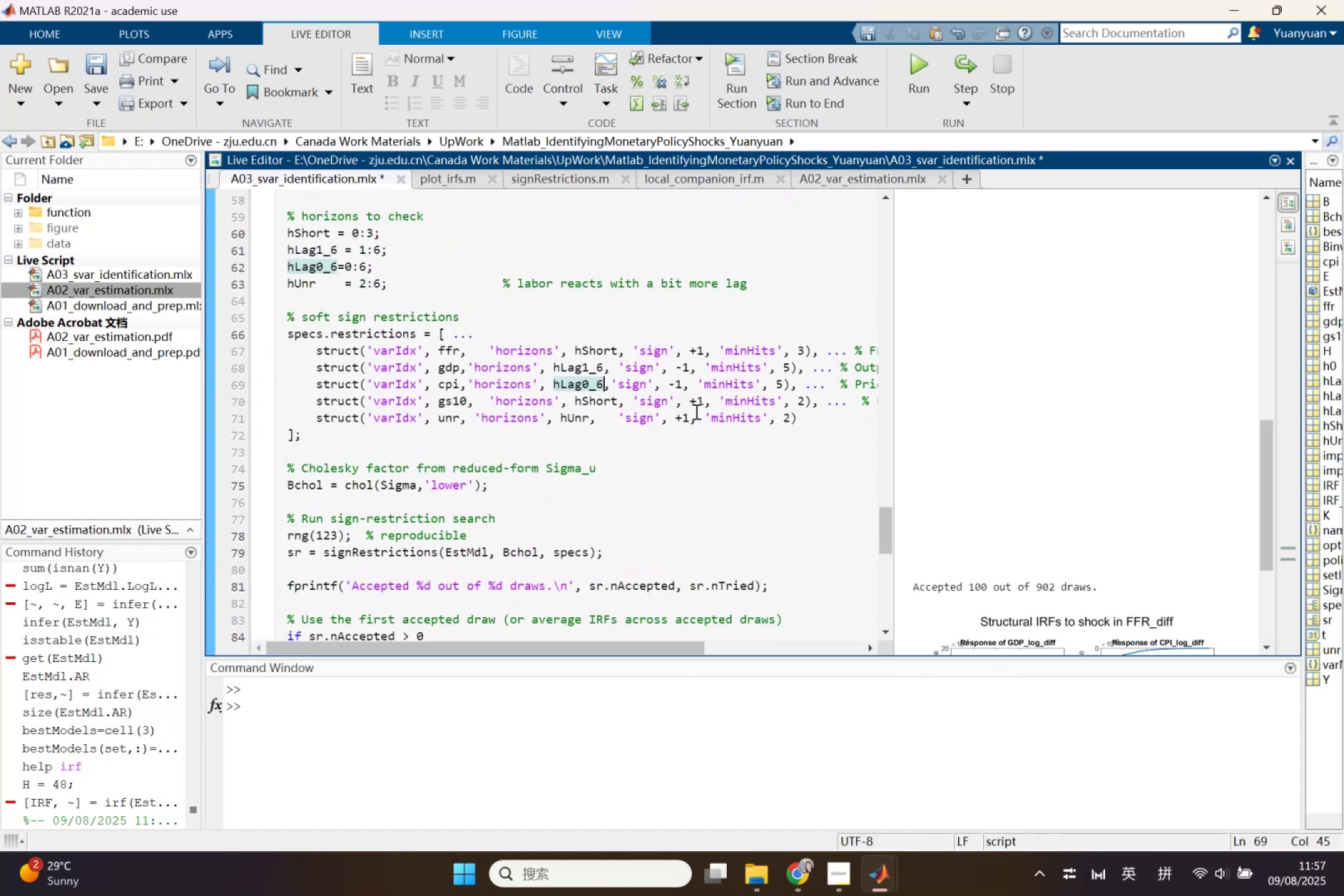 
scroll: coordinate [1139, 474], scroll_direction: down, amount: 3.0
 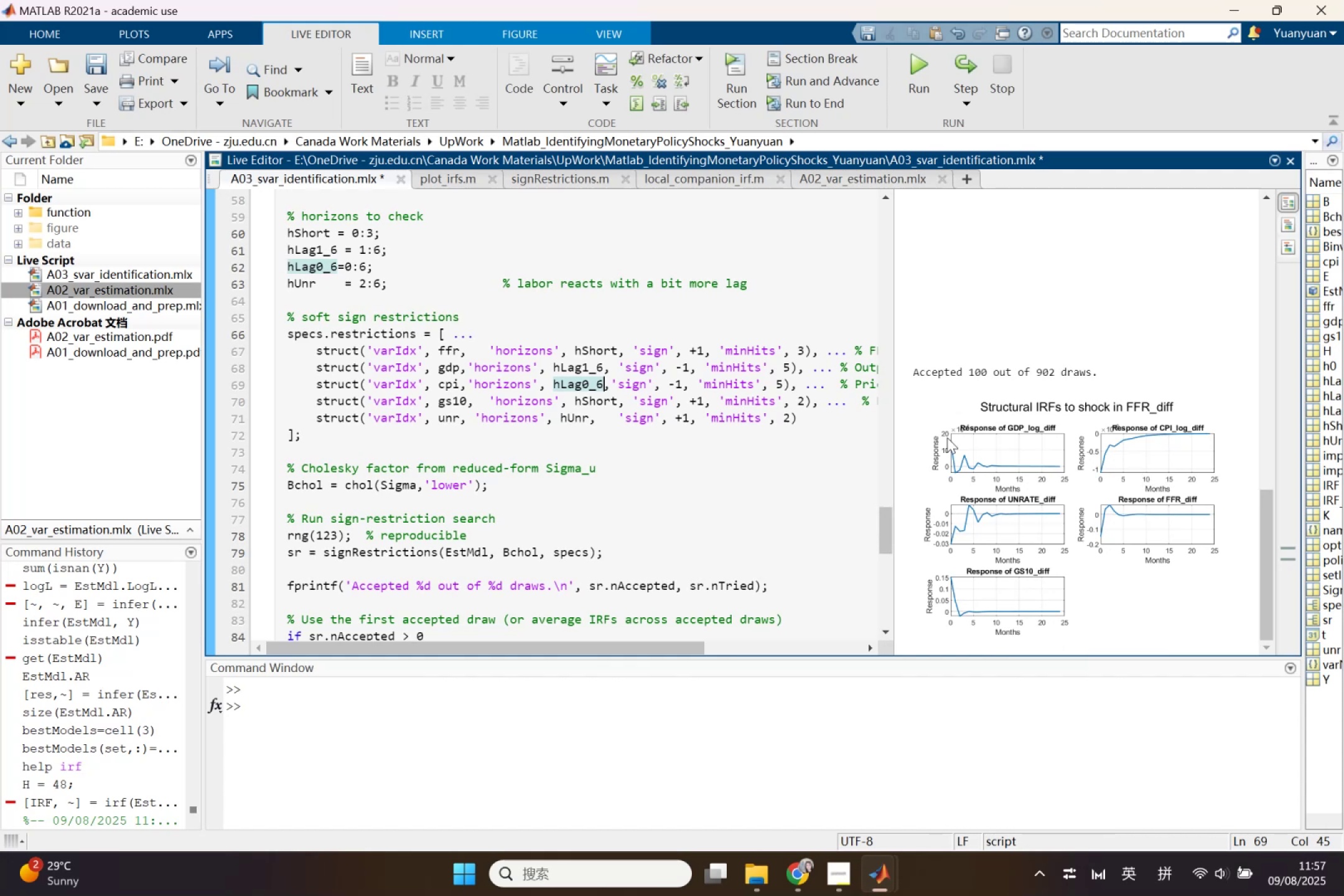 
wait(6.7)
 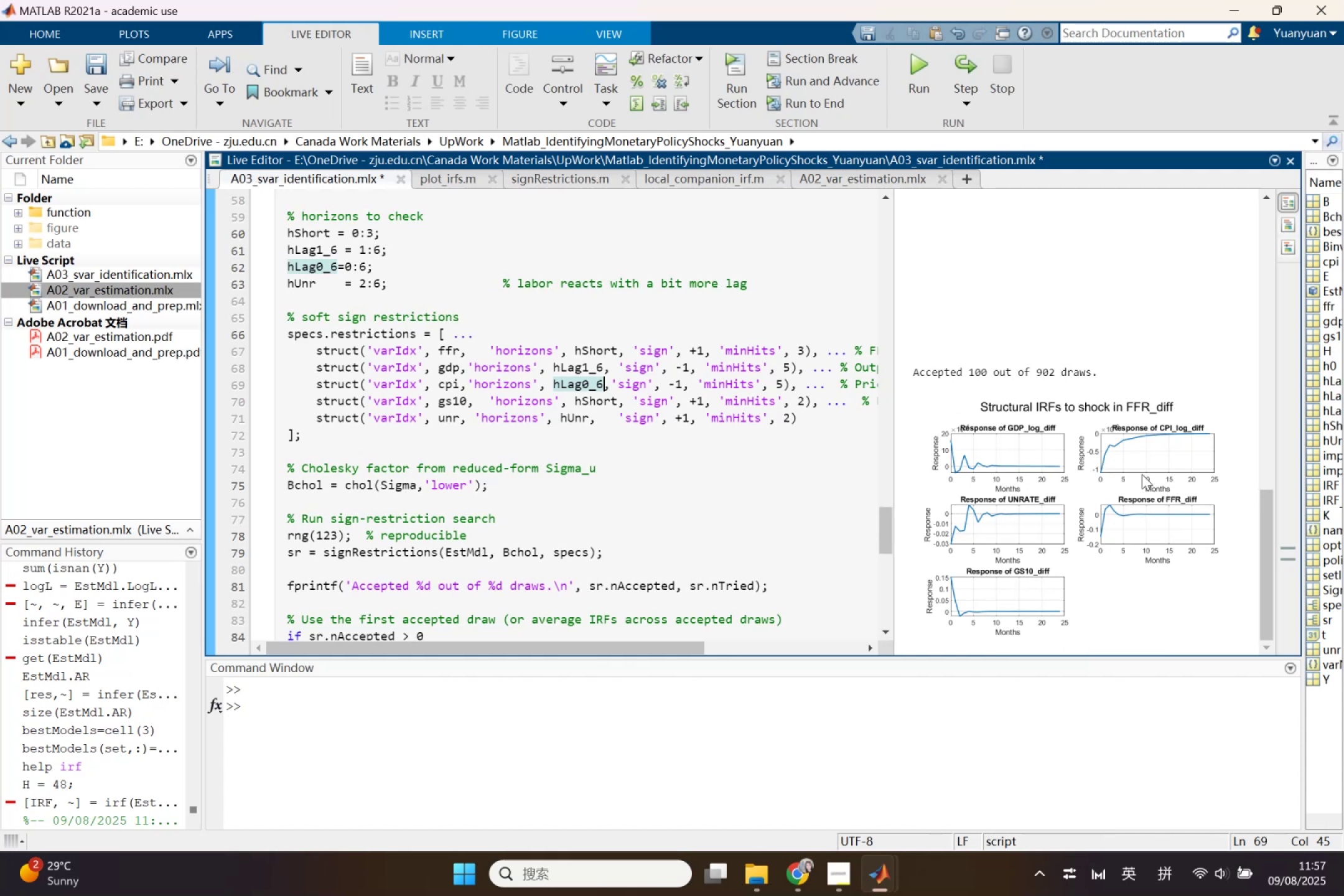 
left_click([343, 270])
 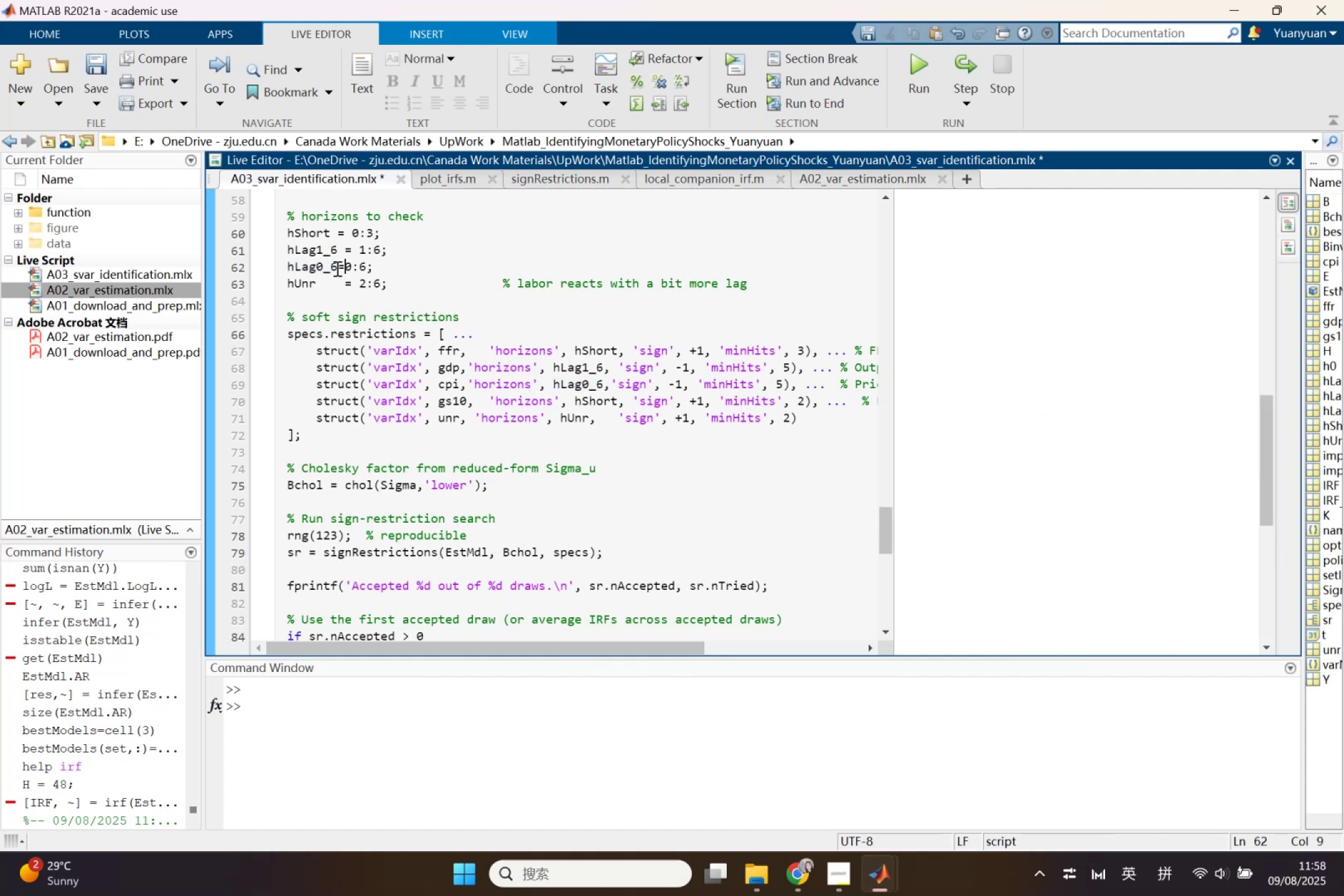 
left_click_drag(start_coordinate=[336, 268], to_coordinate=[287, 268])
 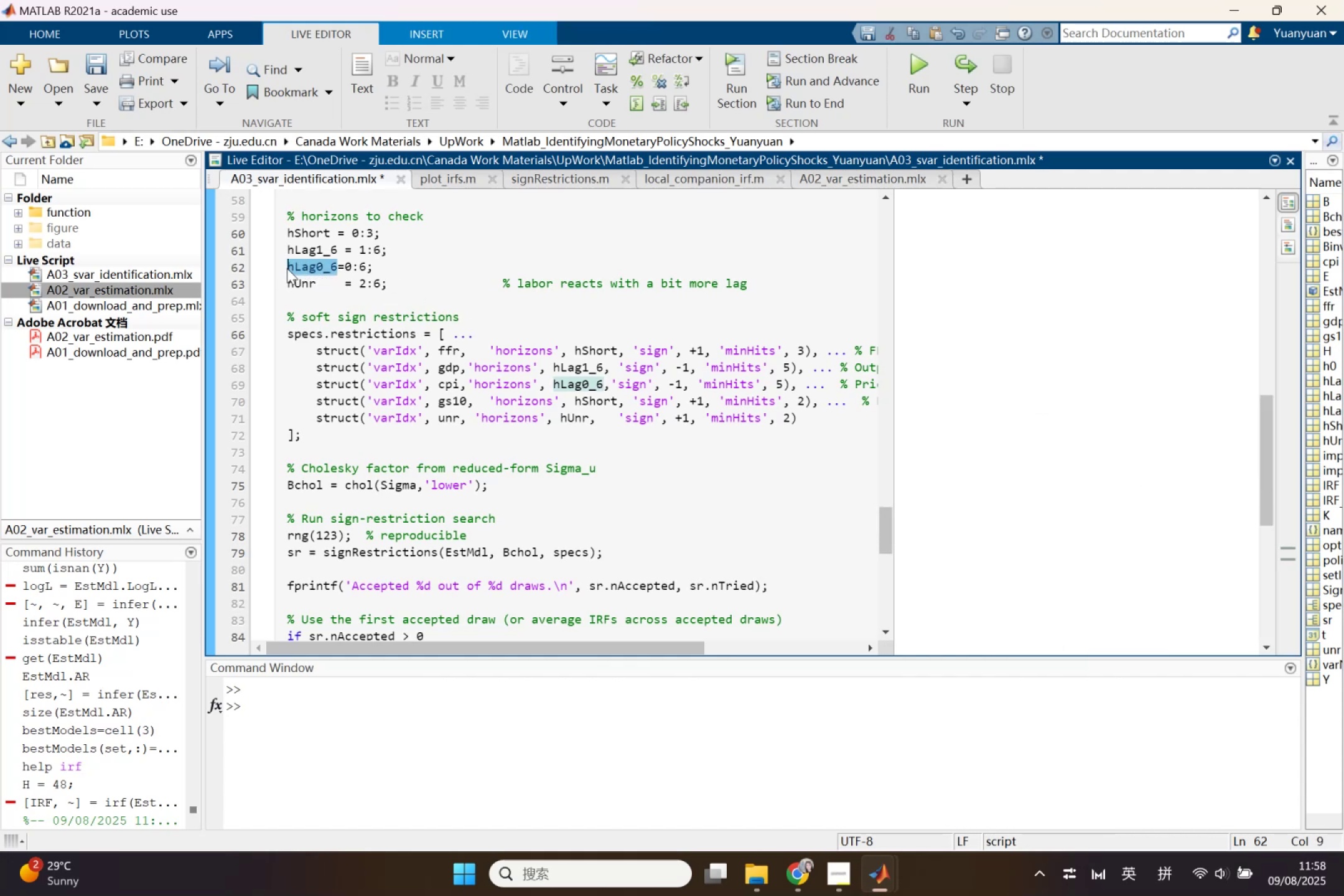 
key(Control+ControlLeft)
 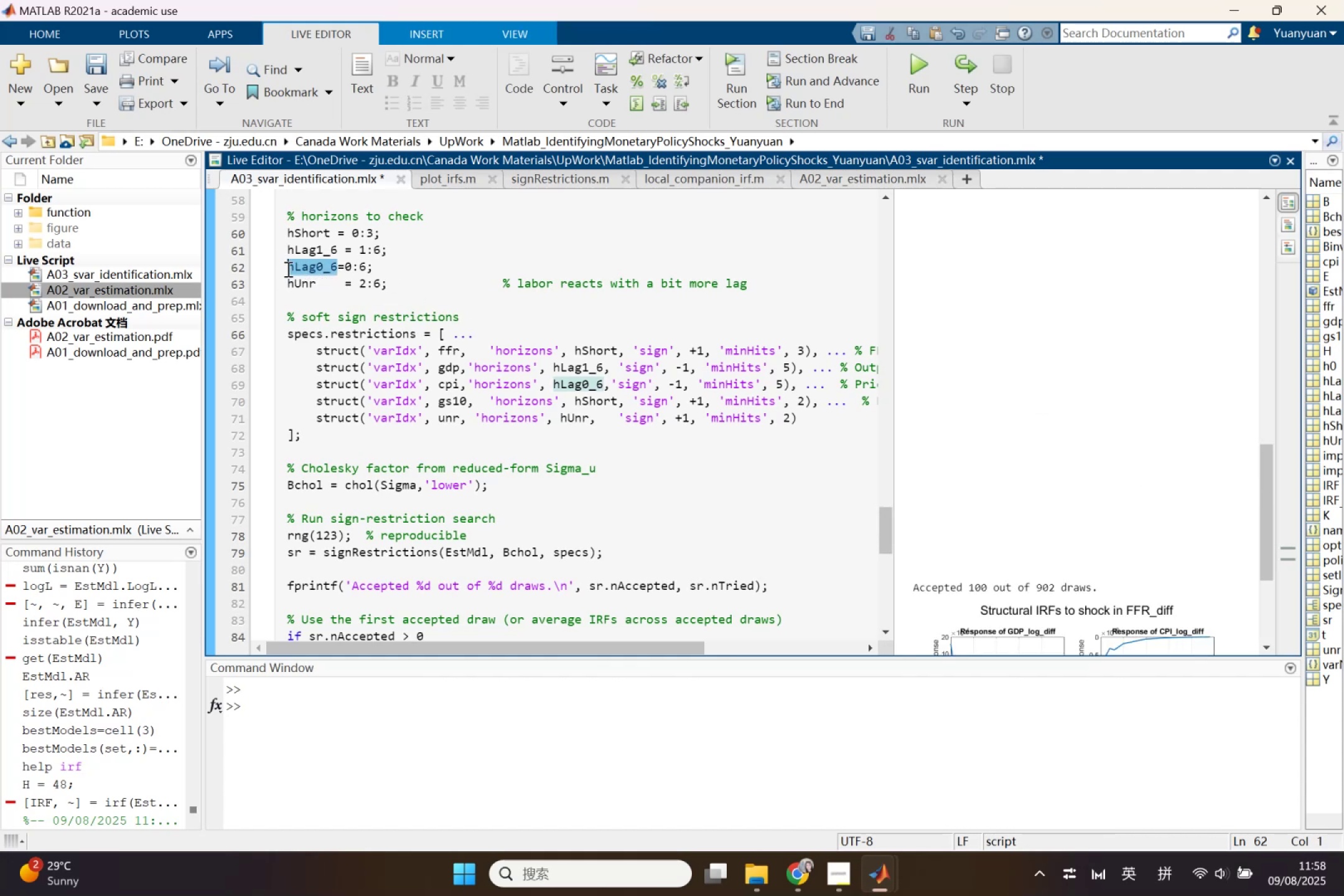 
key(Control+C)
 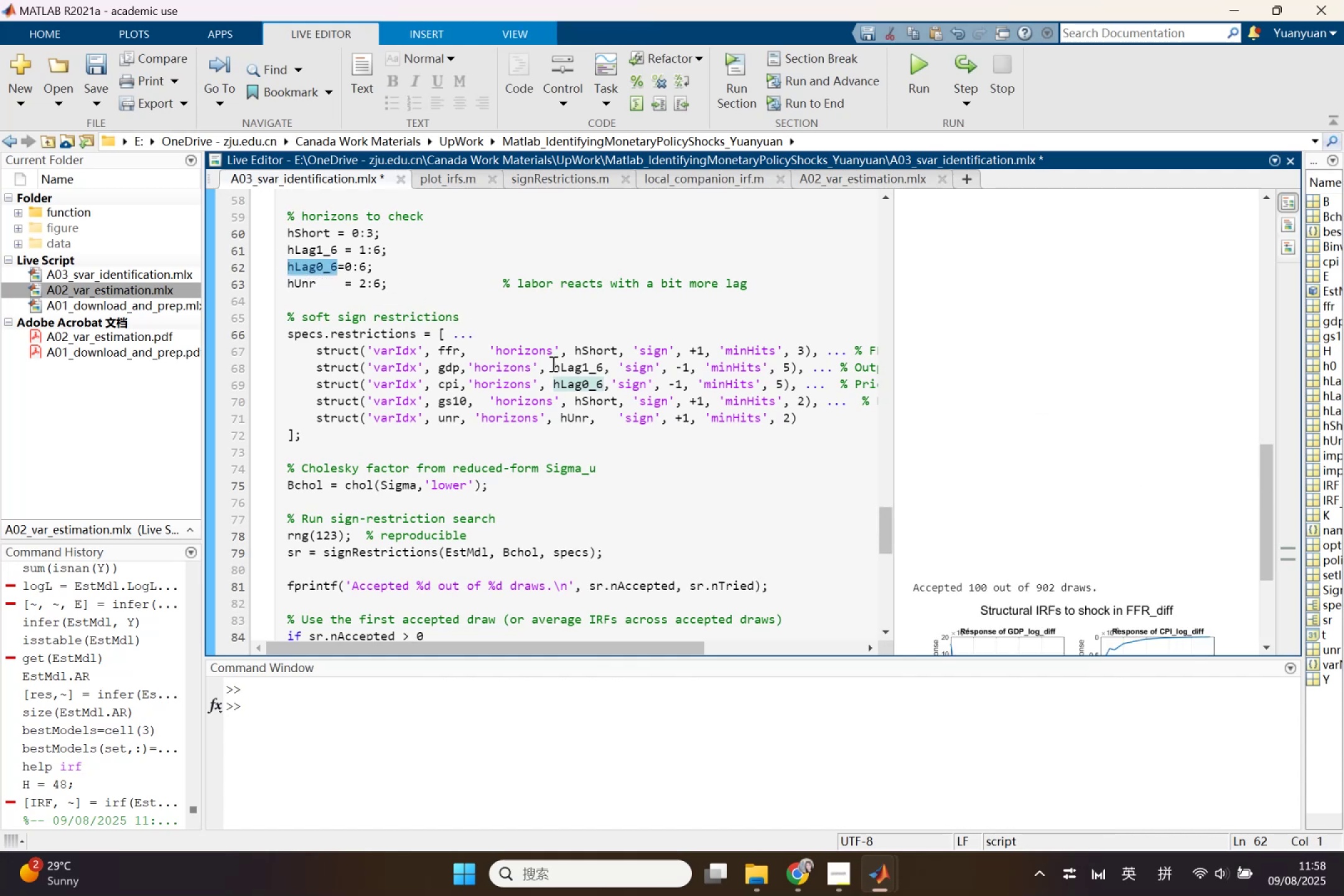 
left_click_drag(start_coordinate=[548, 363], to_coordinate=[601, 374])
 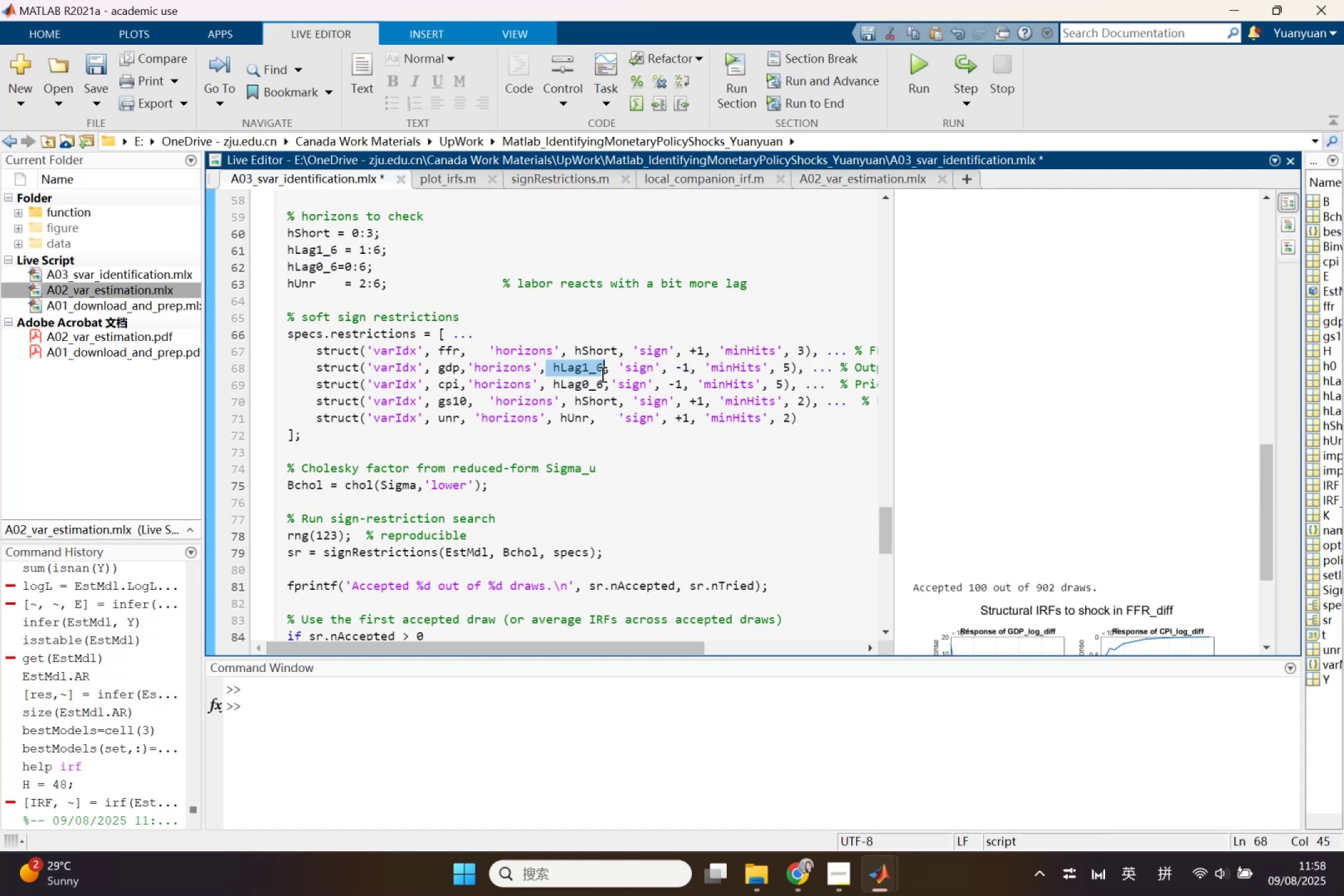 
key(Control+ControlLeft)
 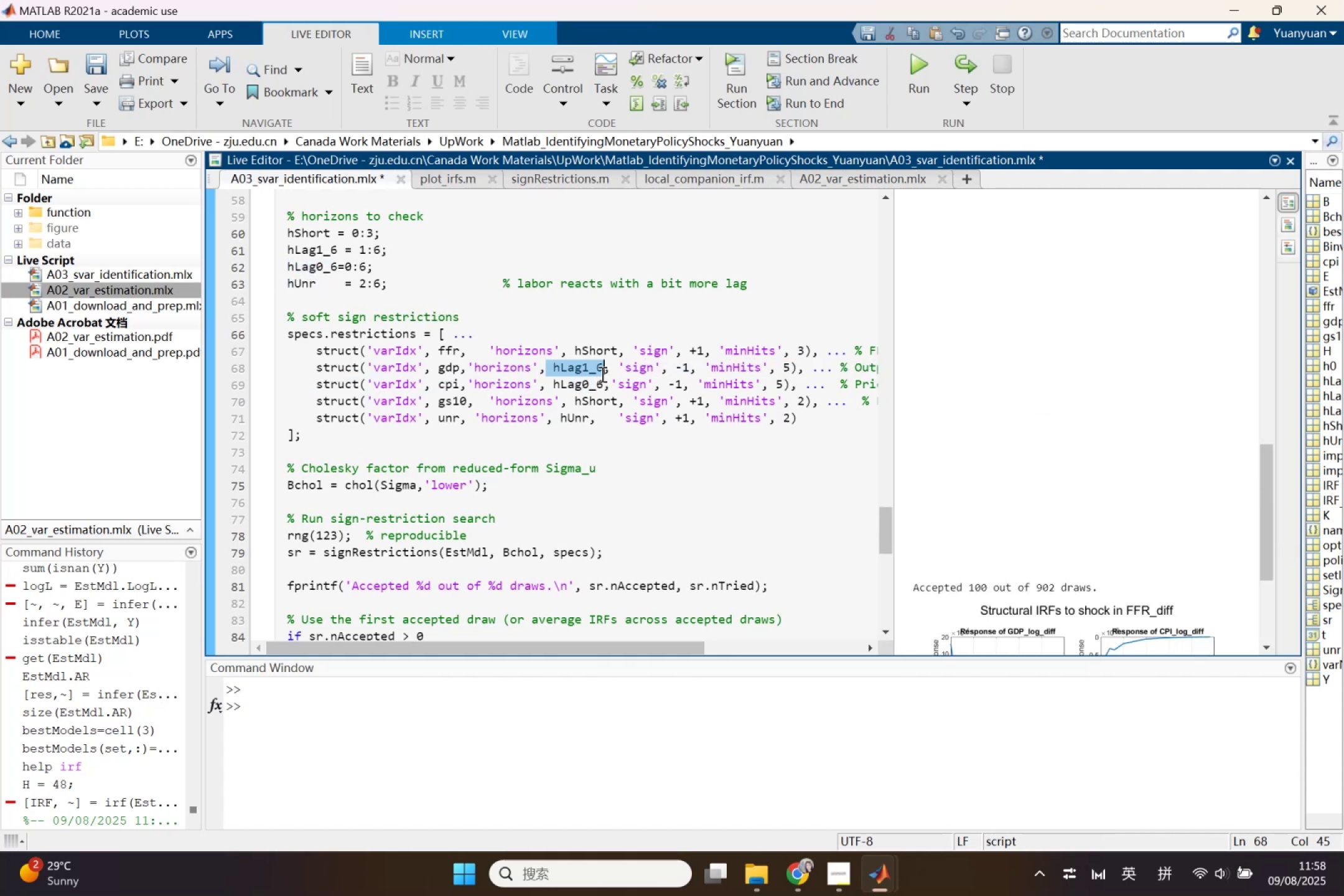 
key(Control+V)
 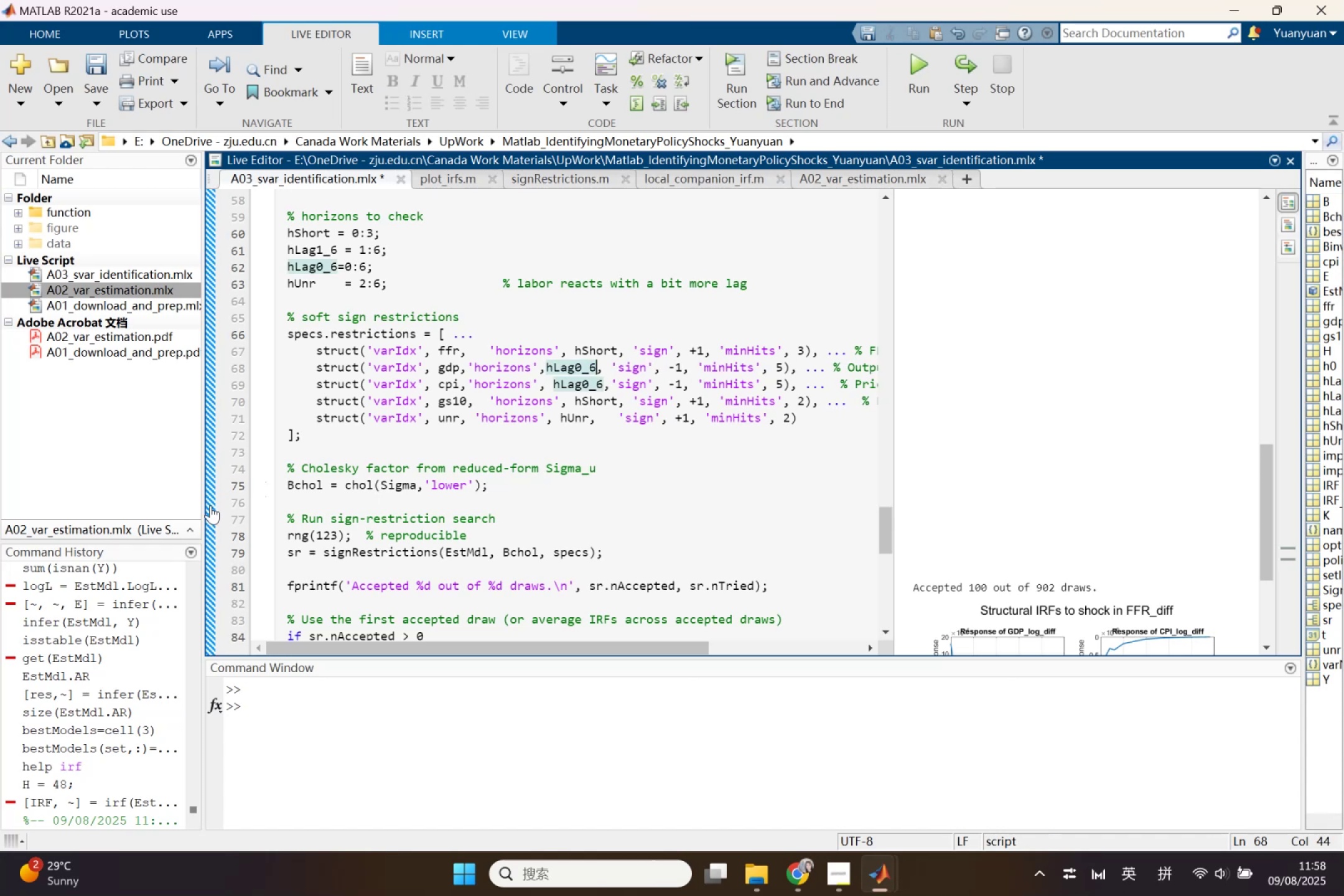 
left_click([212, 503])
 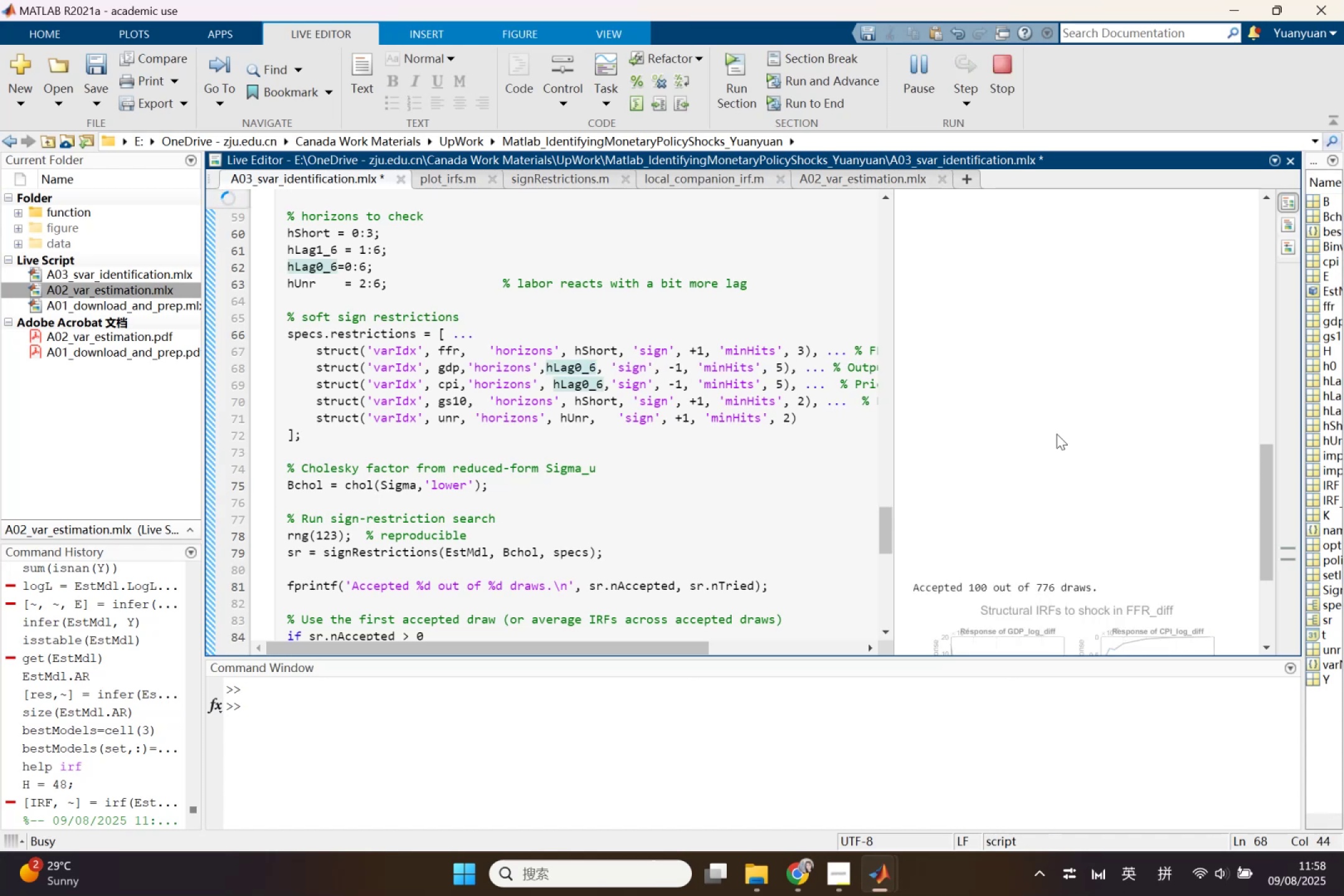 
wait(6.53)
 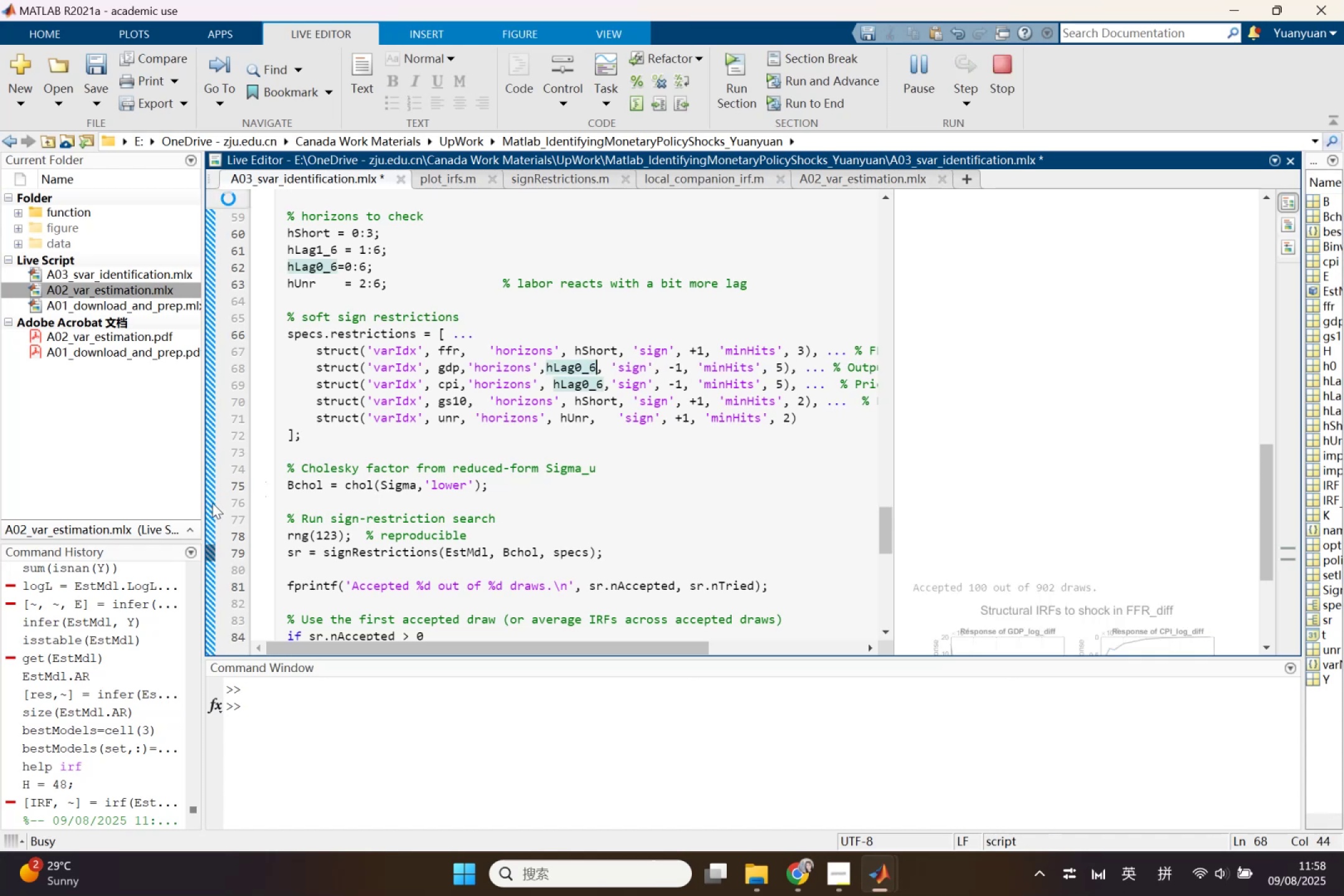 
scroll: coordinate [1042, 411], scroll_direction: down, amount: 2.0
 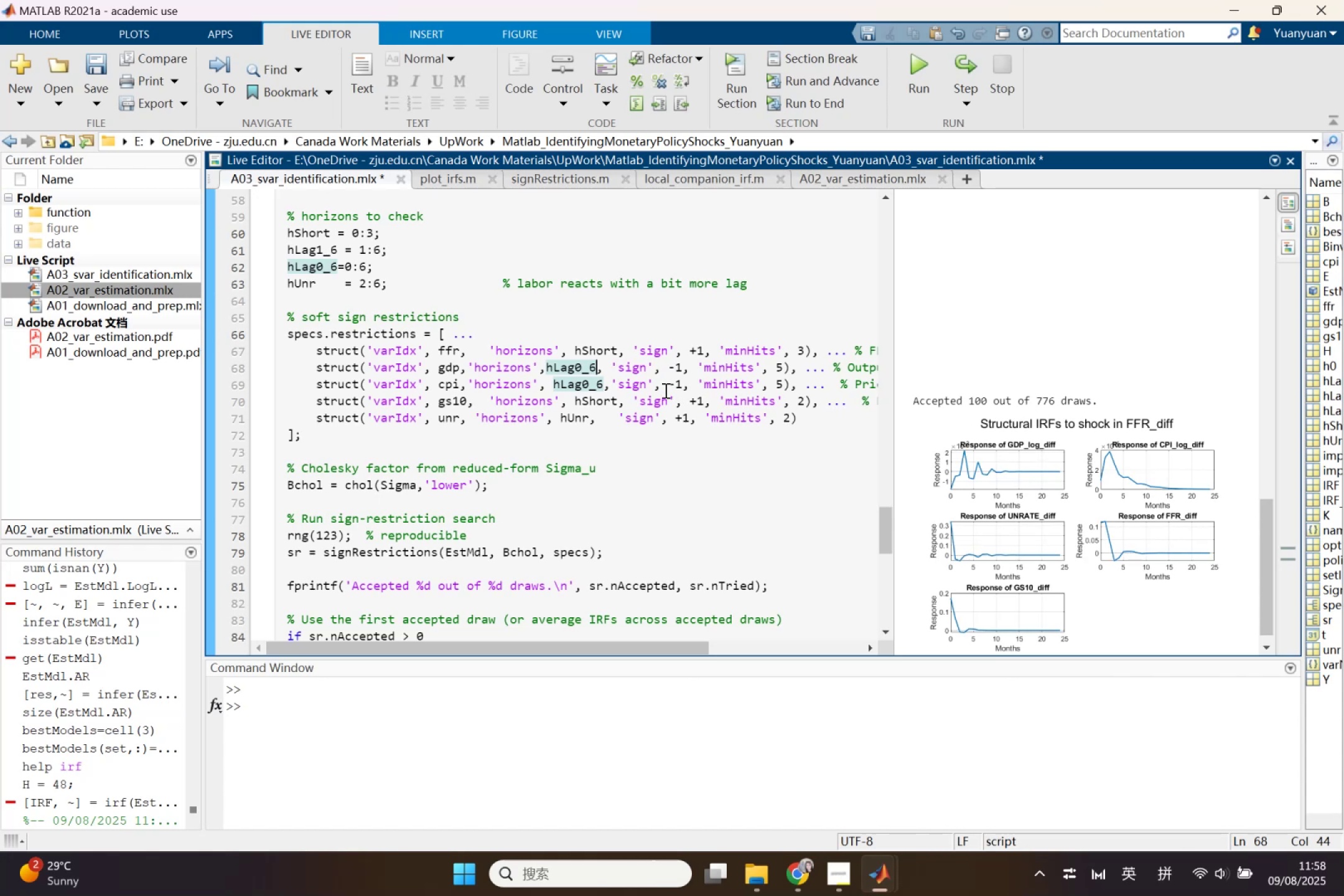 
wait(7.58)
 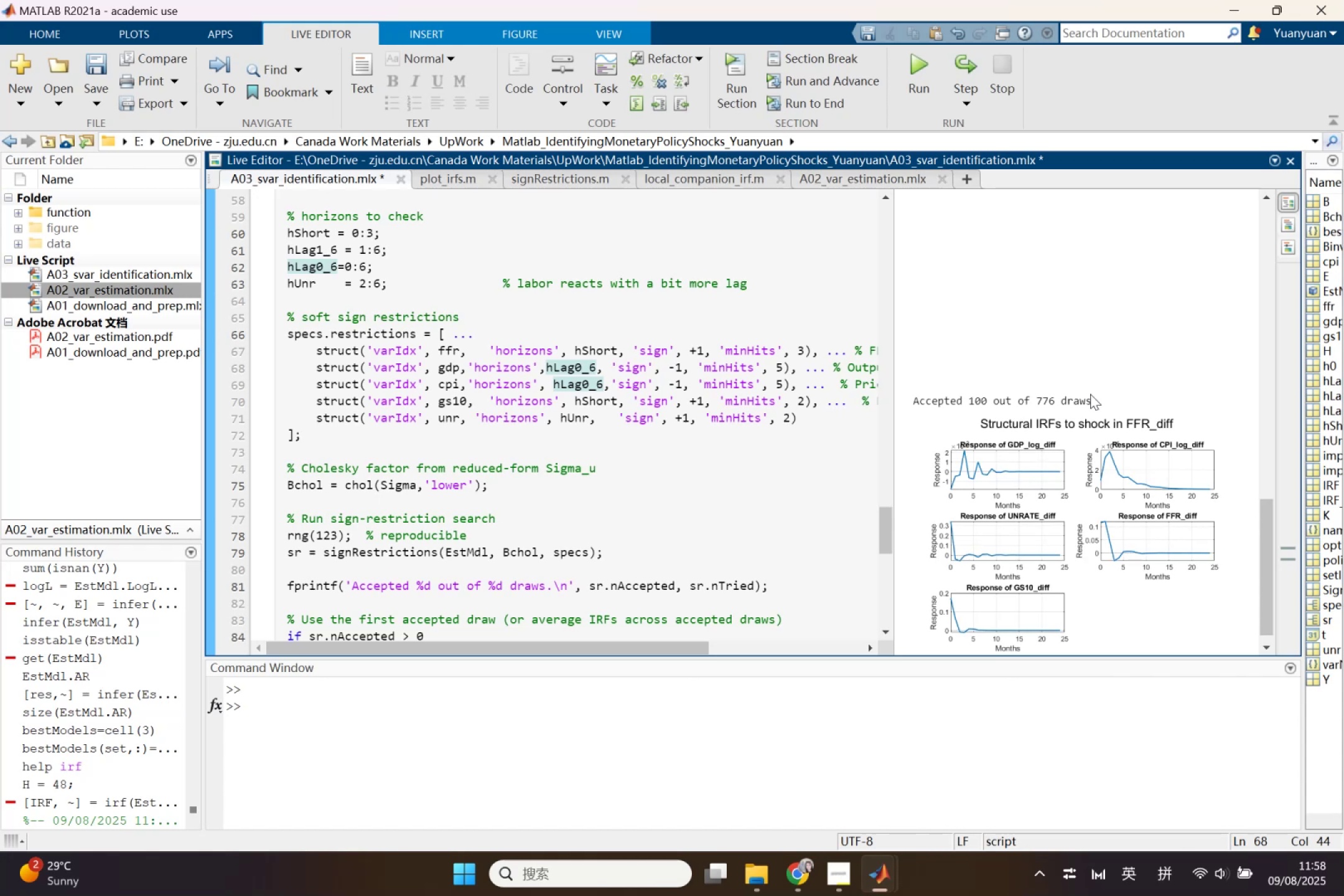 
left_click_drag(start_coordinate=[581, 366], to_coordinate=[576, 367])
 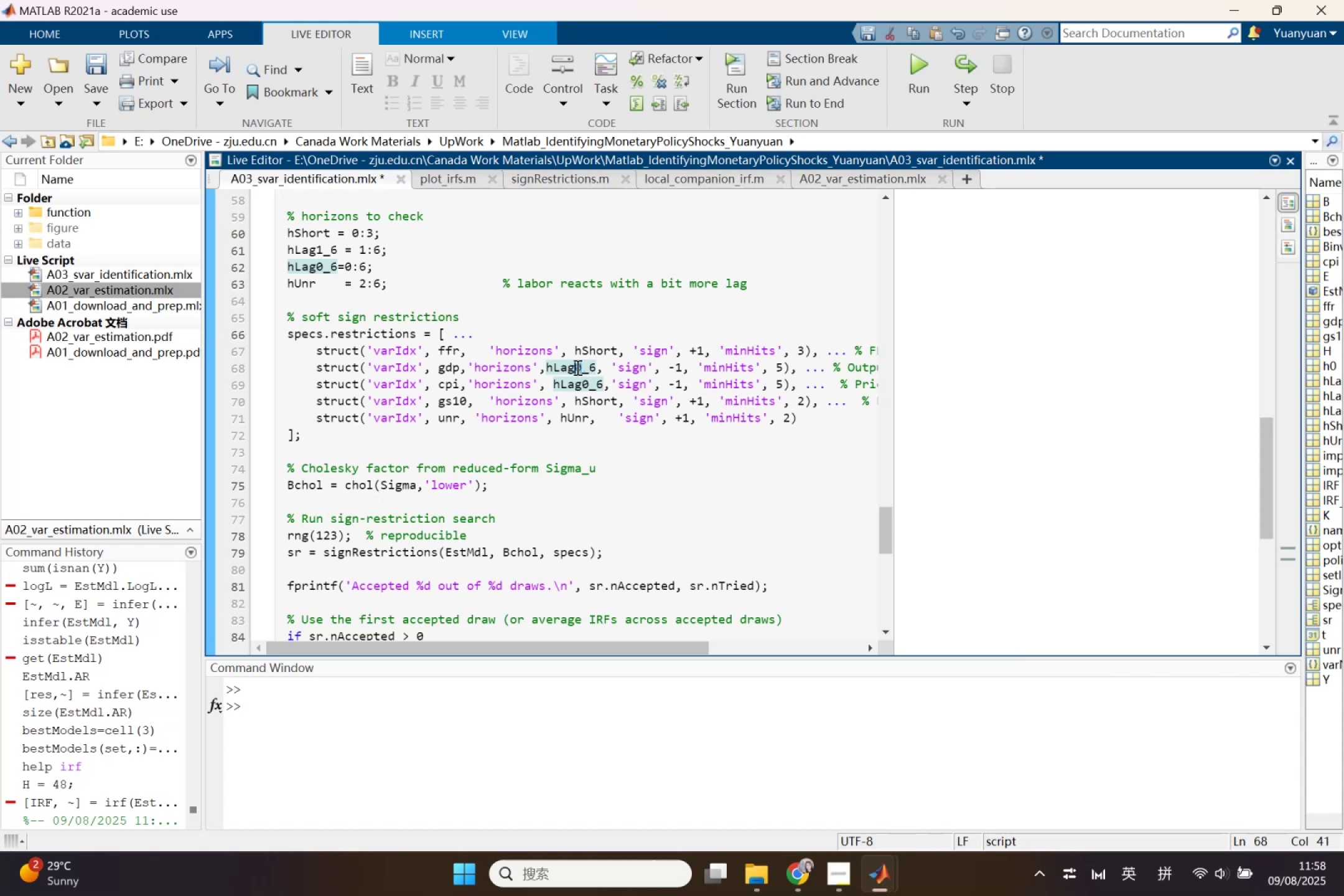 
key(1)
 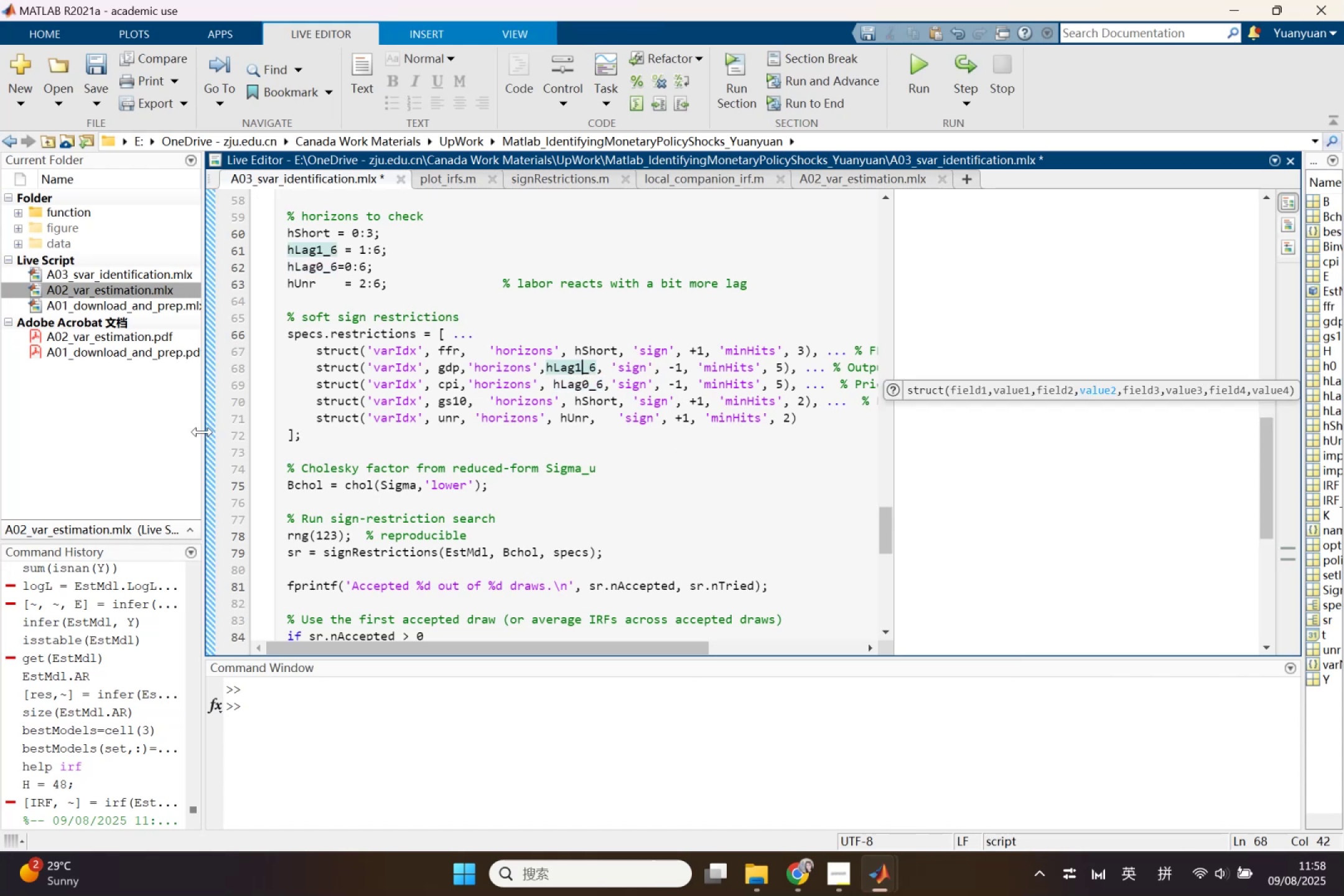 
left_click([210, 433])
 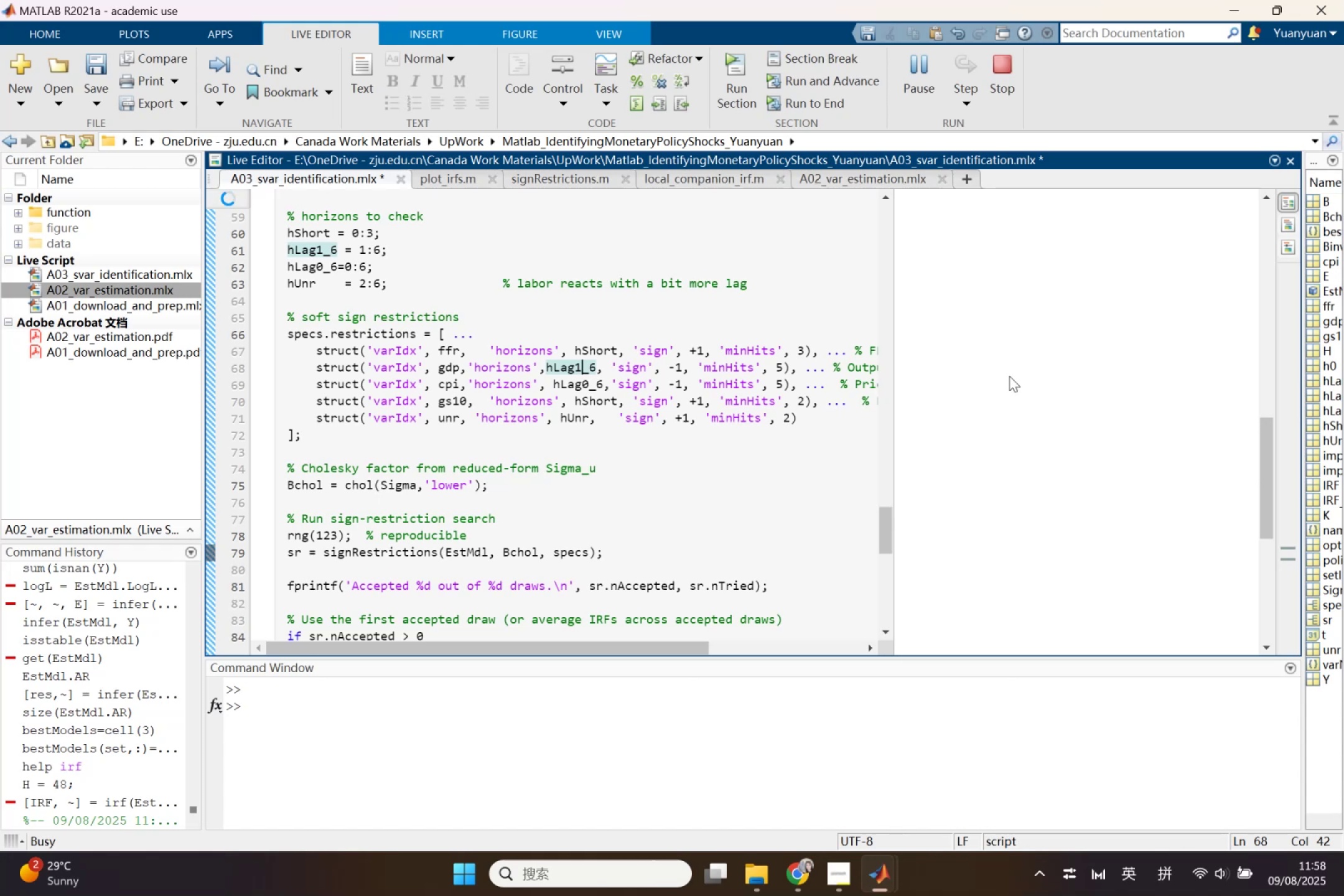 
scroll: coordinate [1009, 376], scroll_direction: down, amount: 2.0
 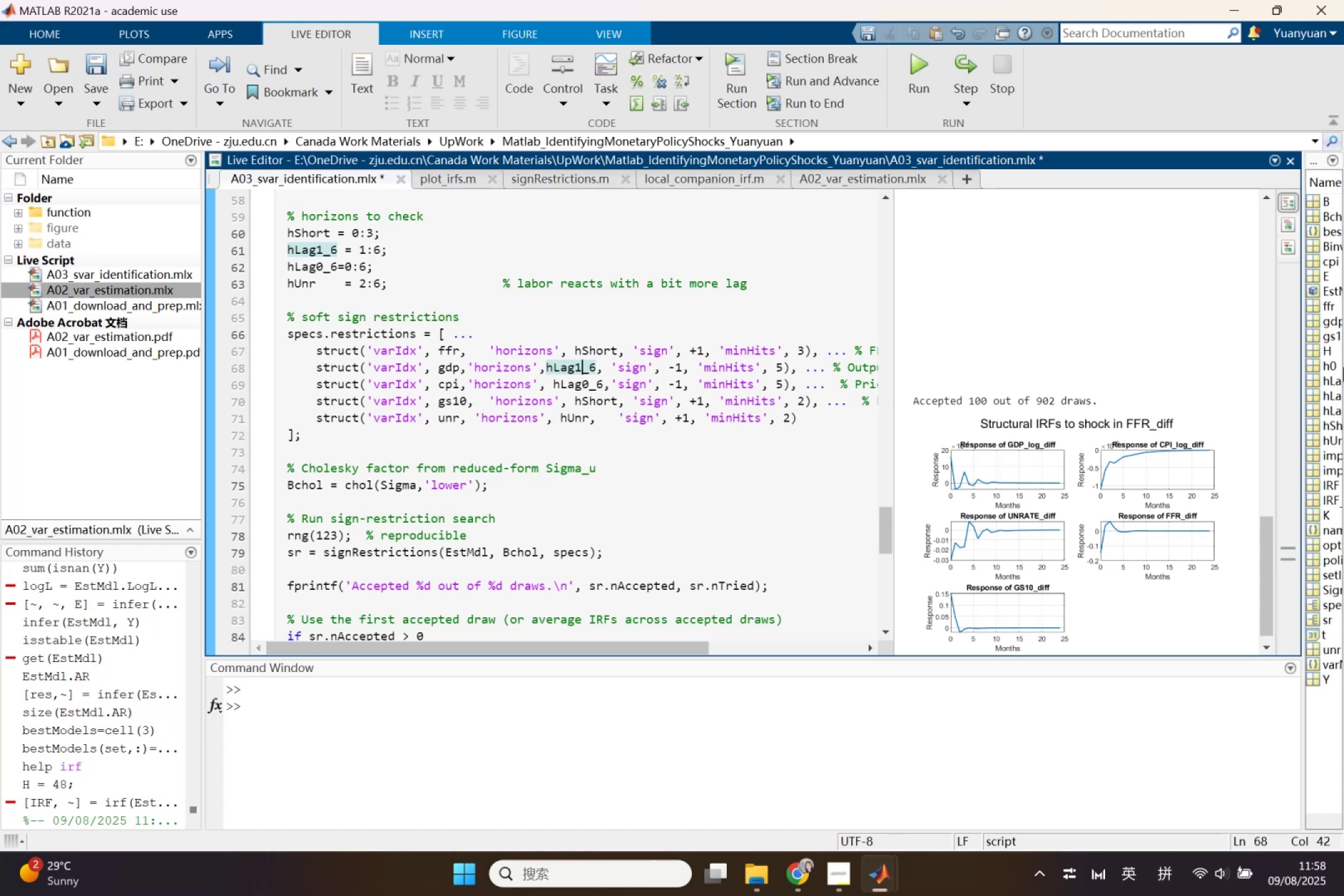 
wait(10.74)
 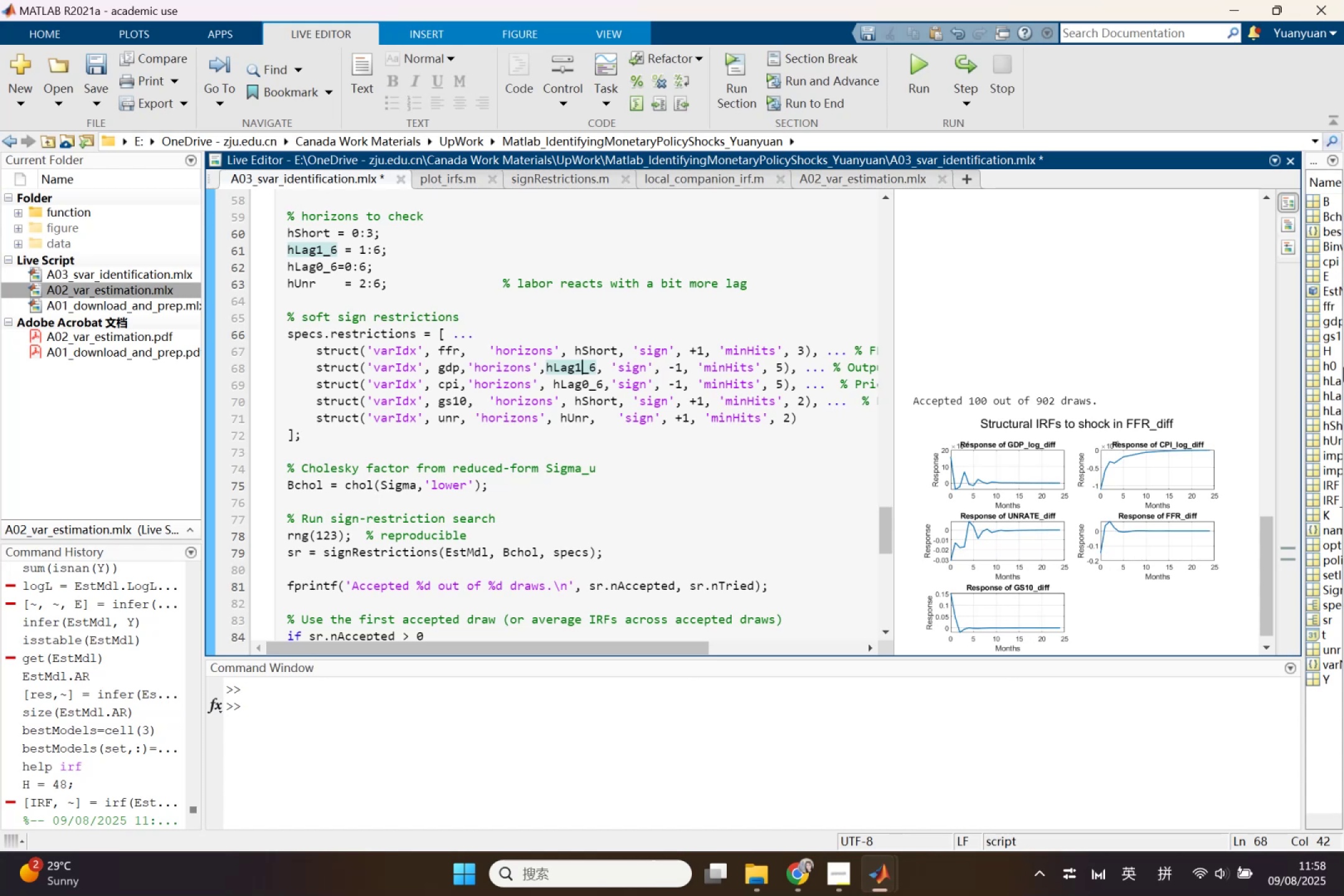 
left_click([317, 416])
 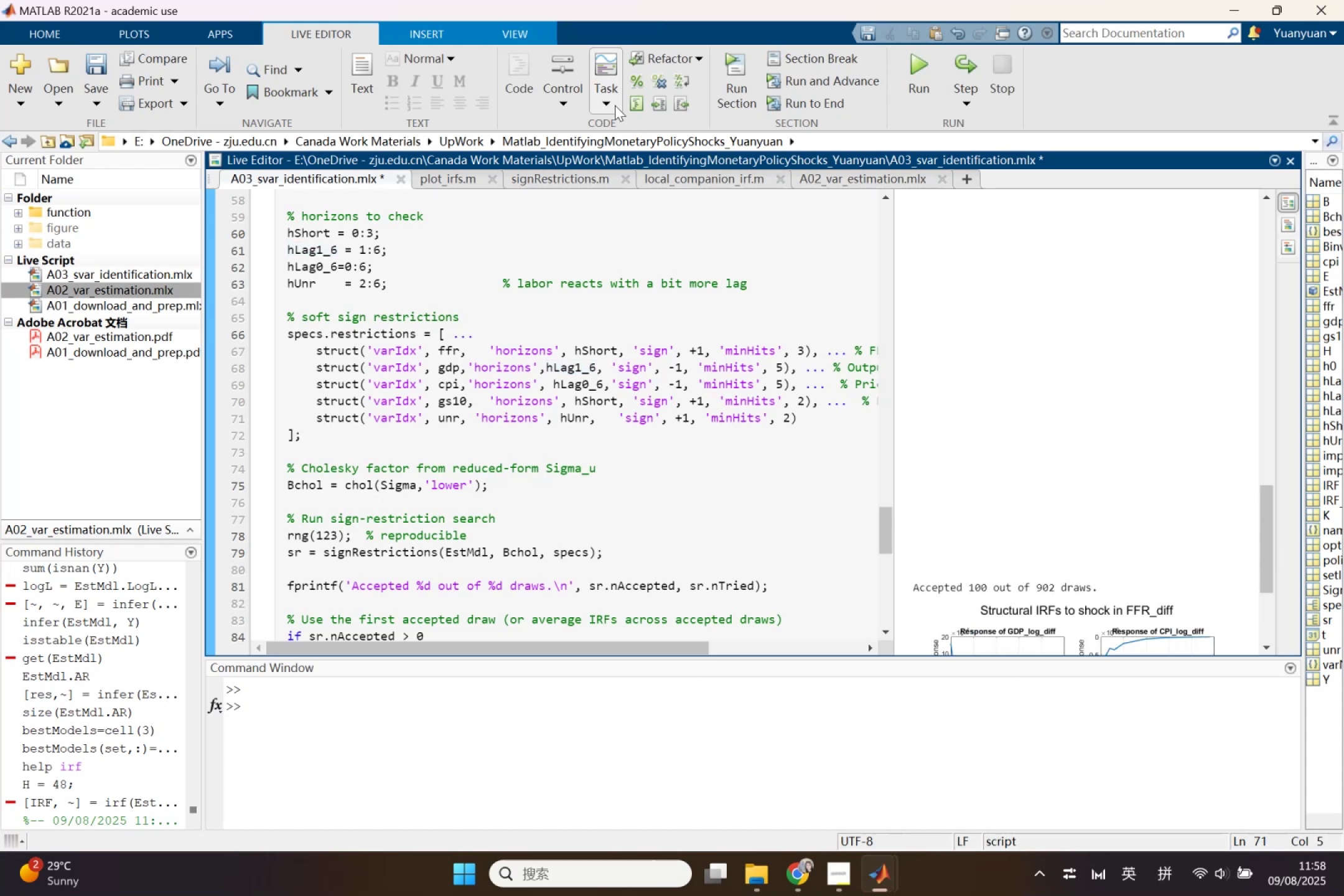 
left_click([638, 77])
 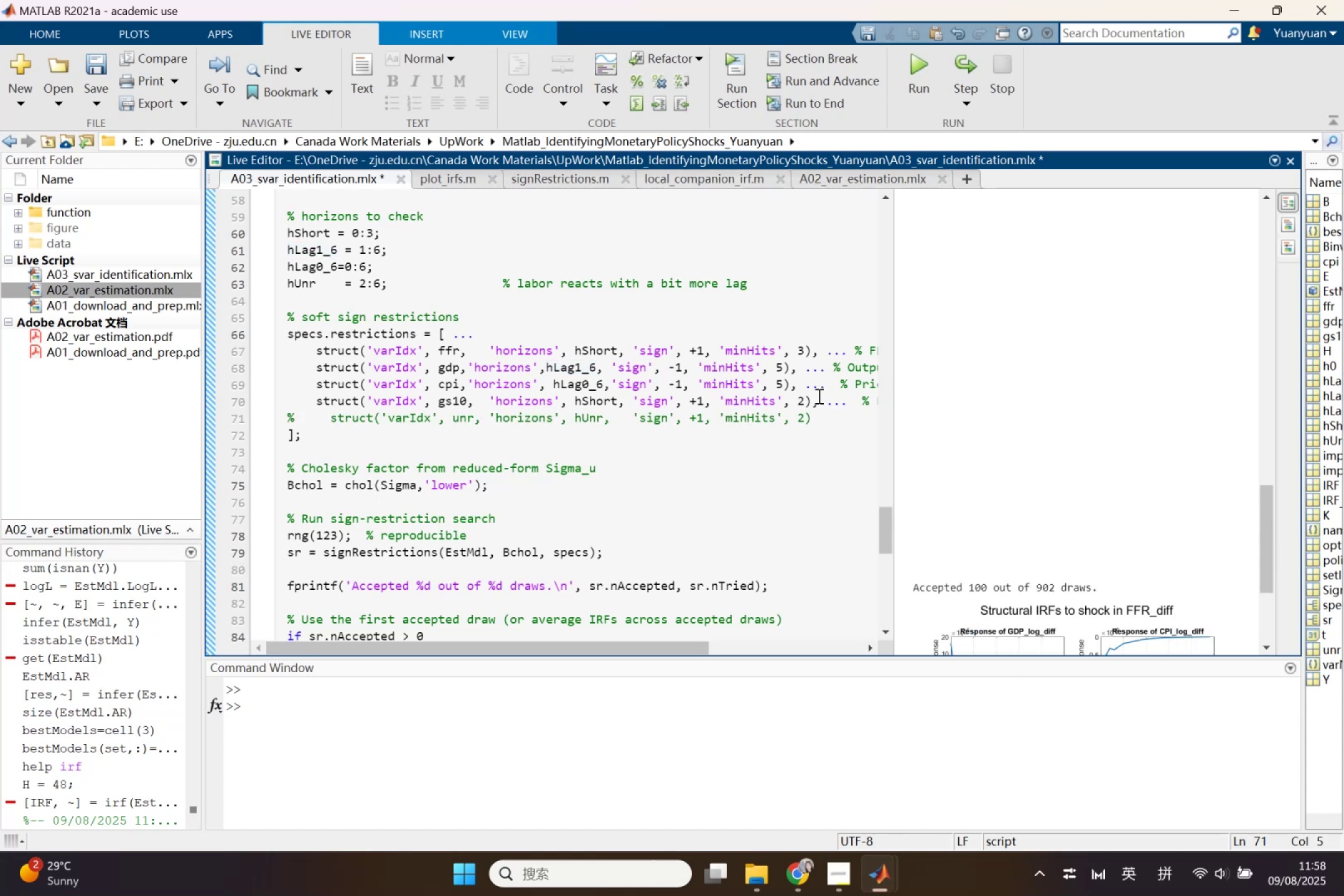 
left_click([816, 398])
 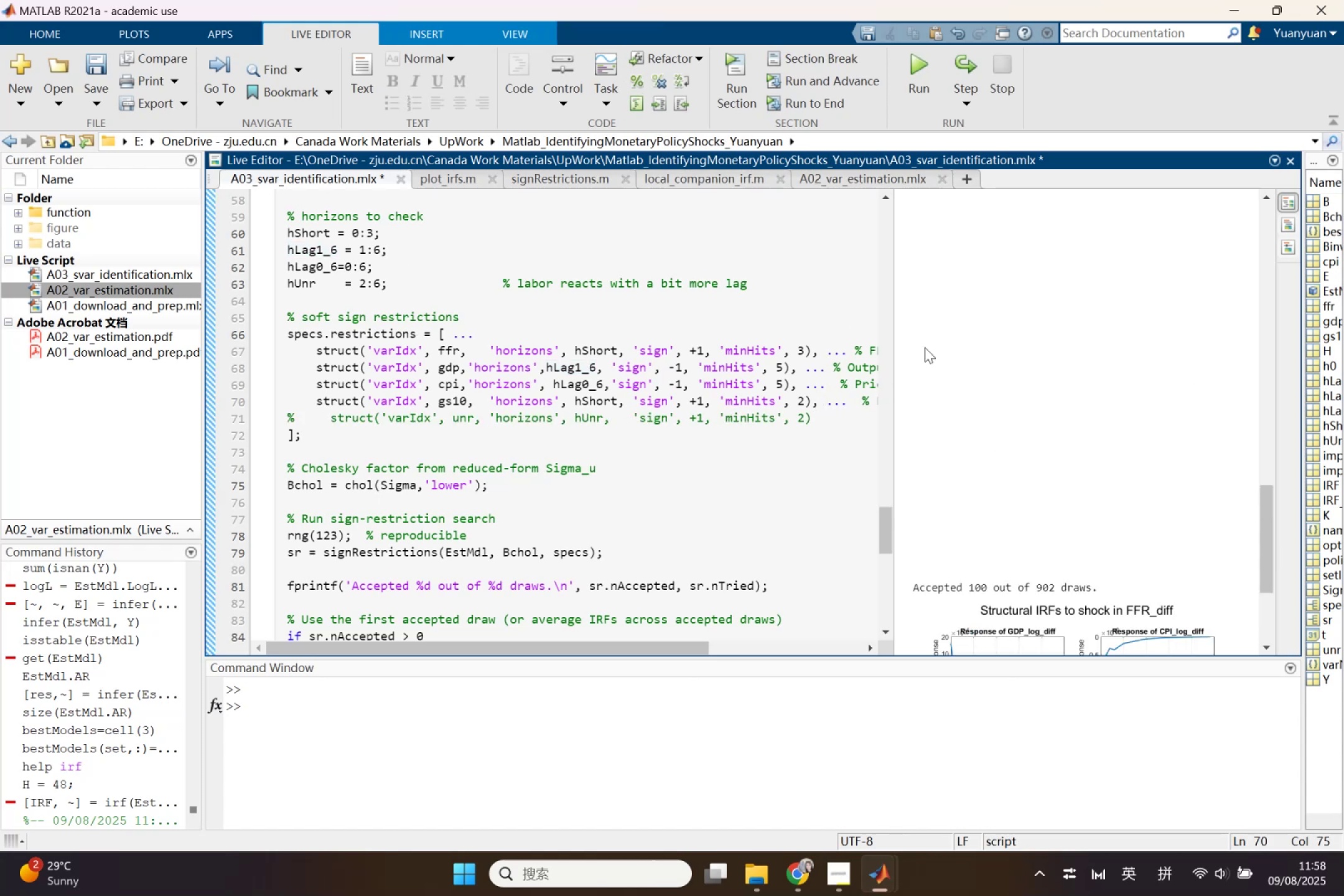 
key(Backspace)
 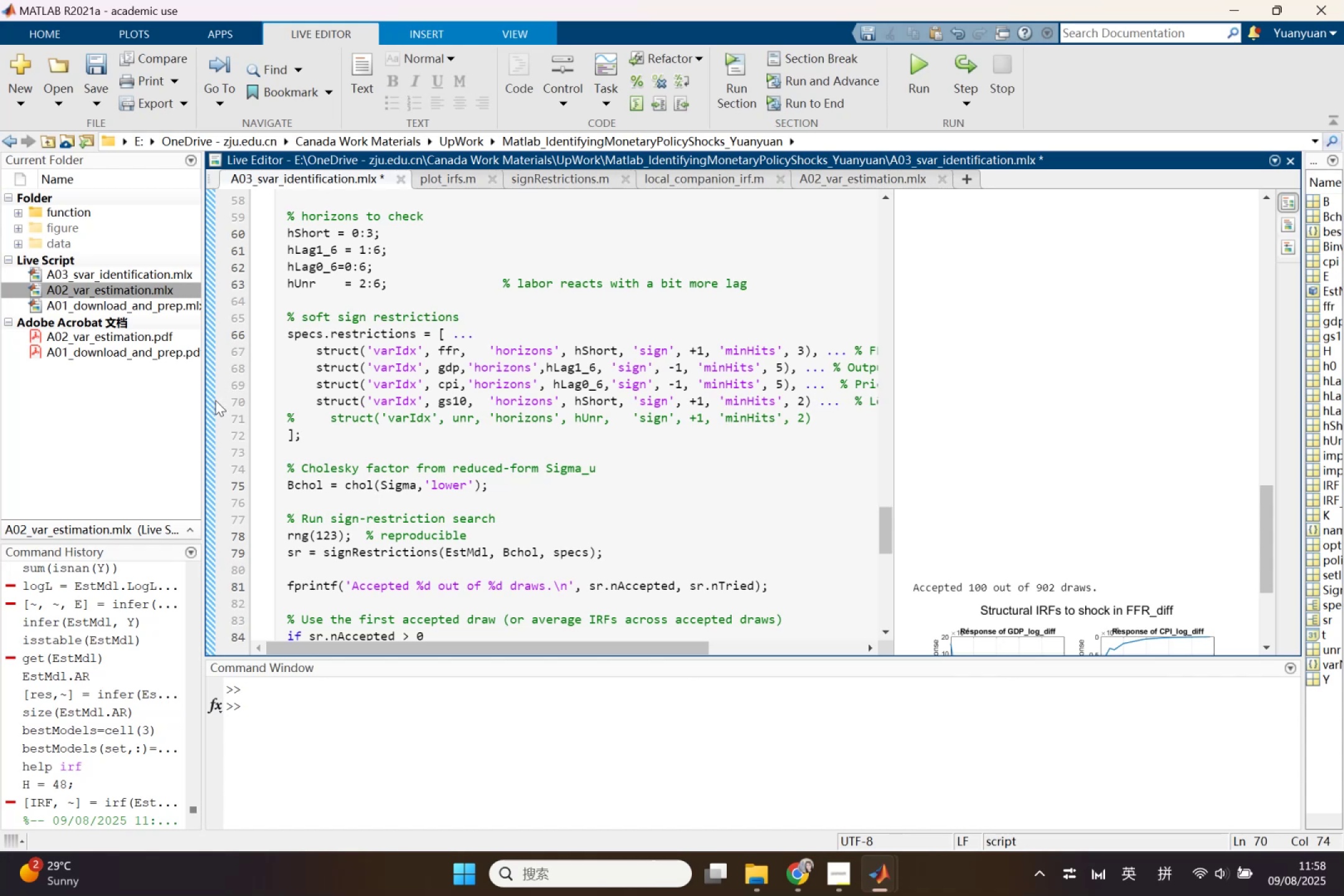 
left_click([208, 403])
 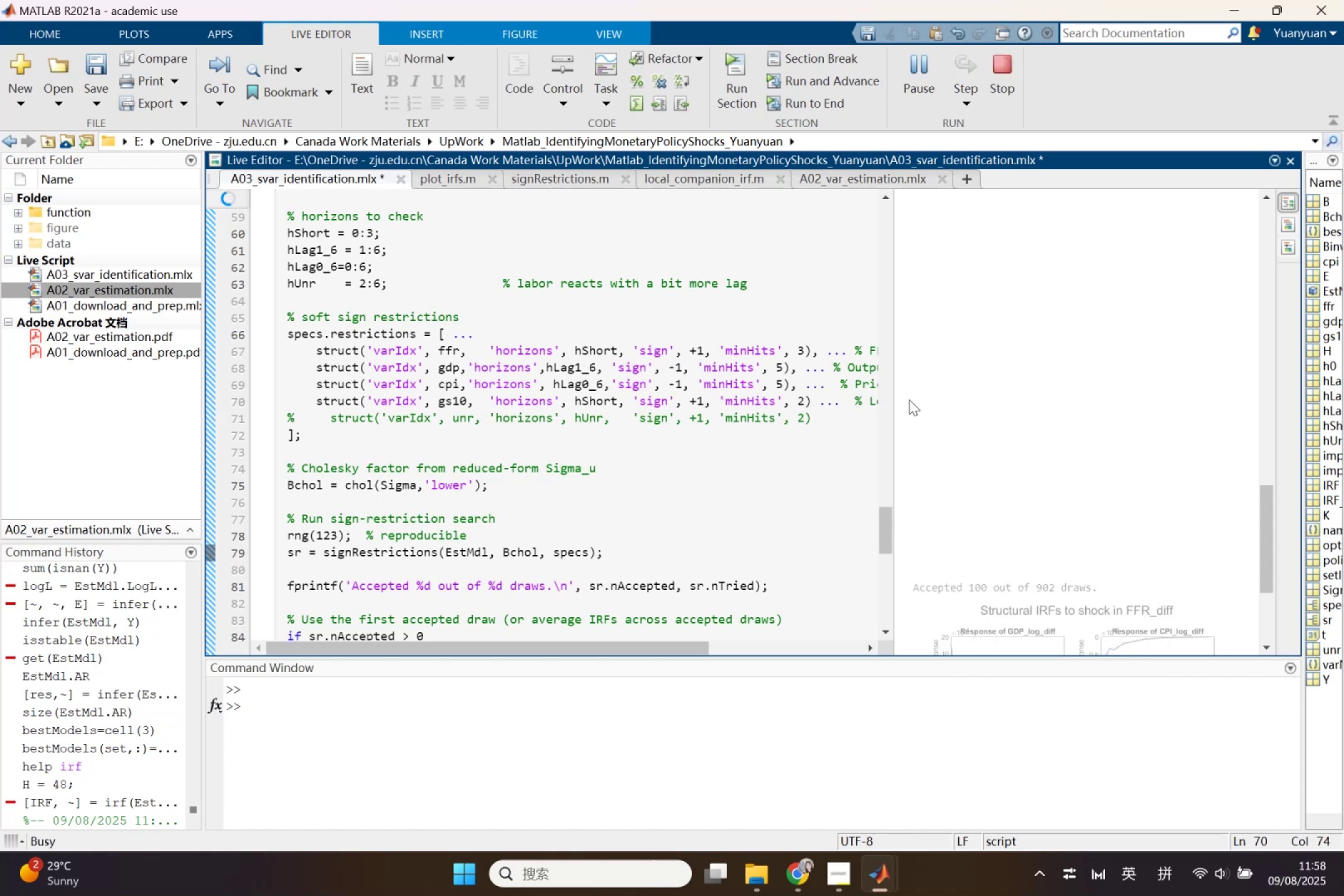 
scroll: coordinate [1032, 414], scroll_direction: down, amount: 8.0
 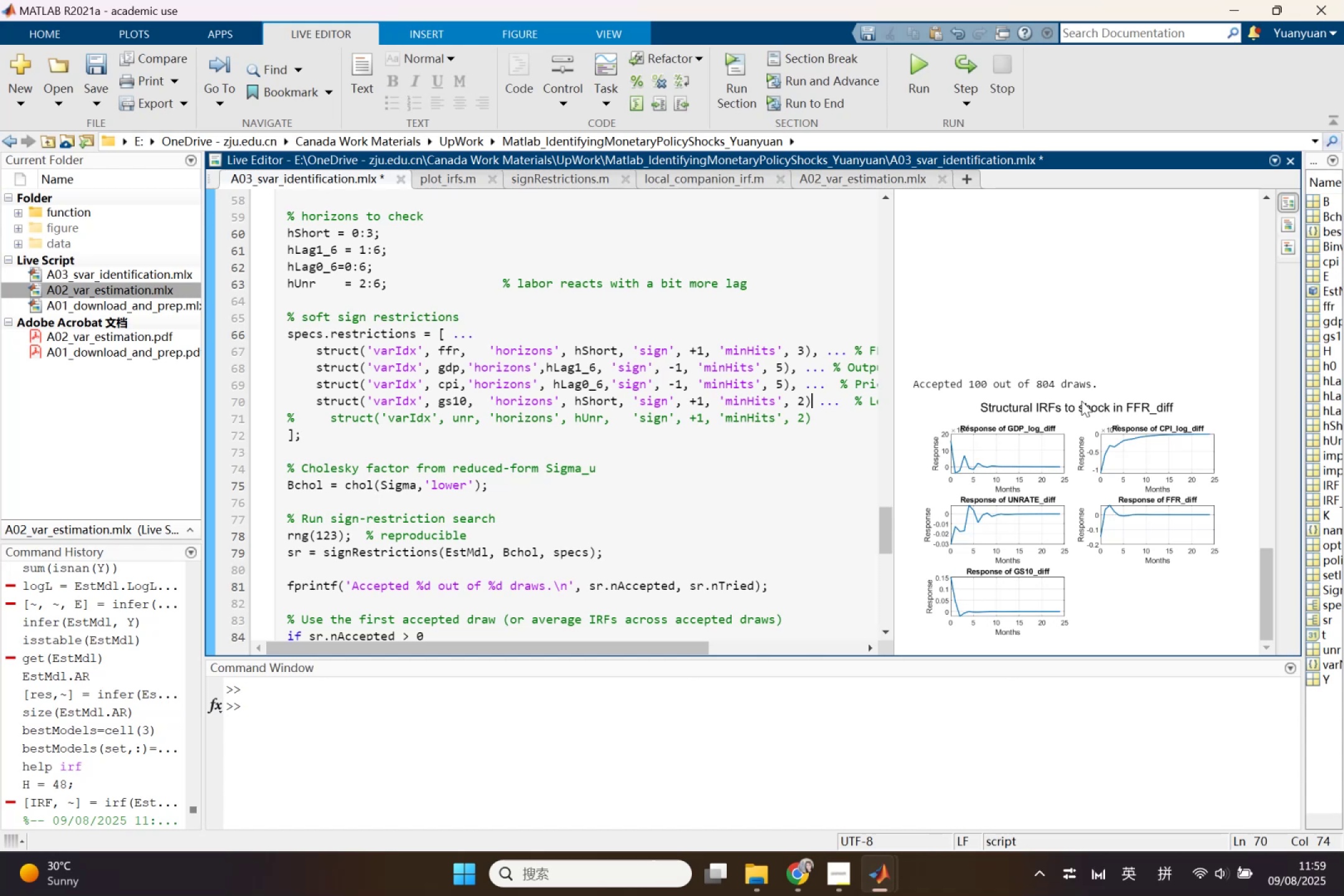 
wait(25.86)
 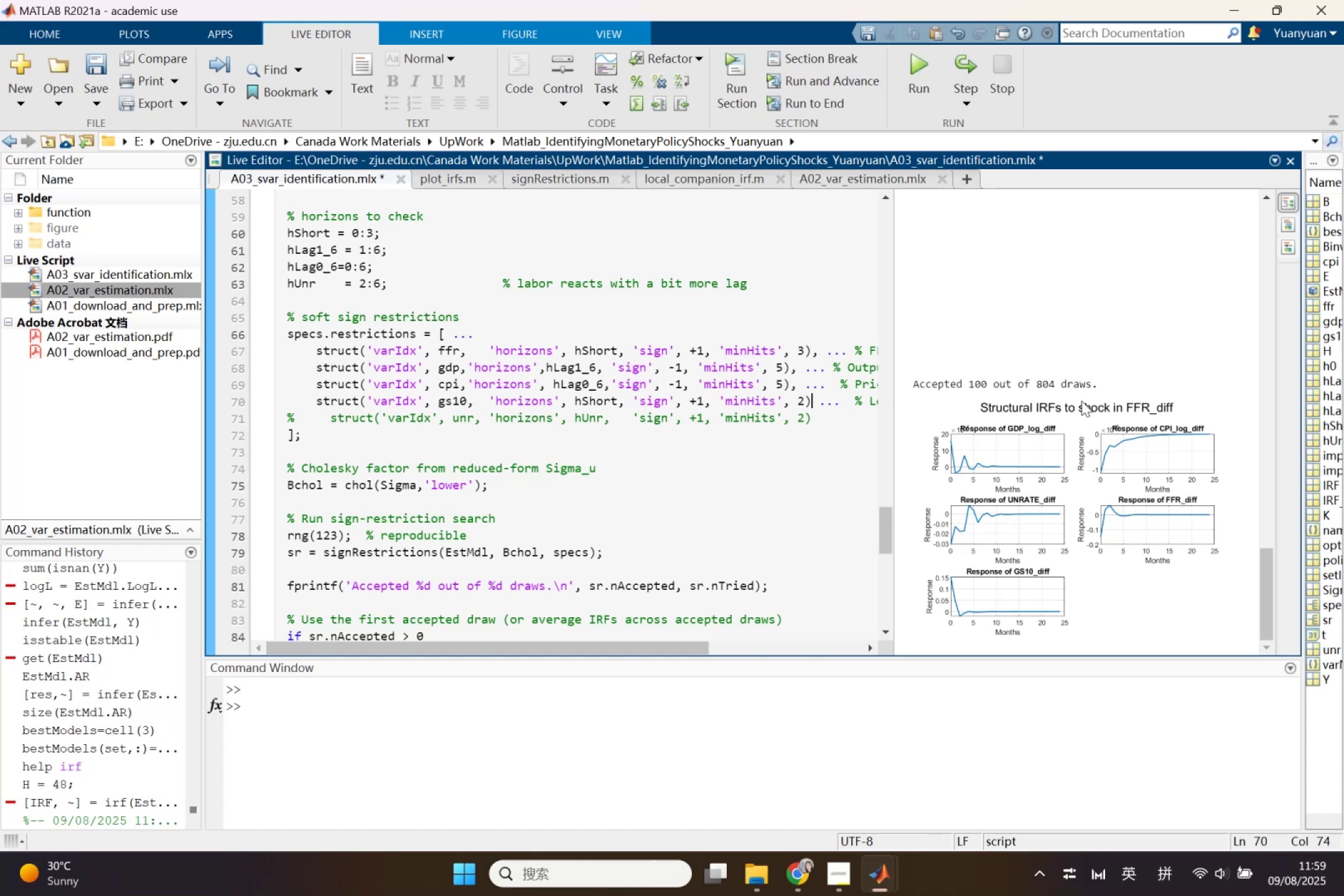 
left_click_drag(start_coordinate=[285, 238], to_coordinate=[828, 442])
 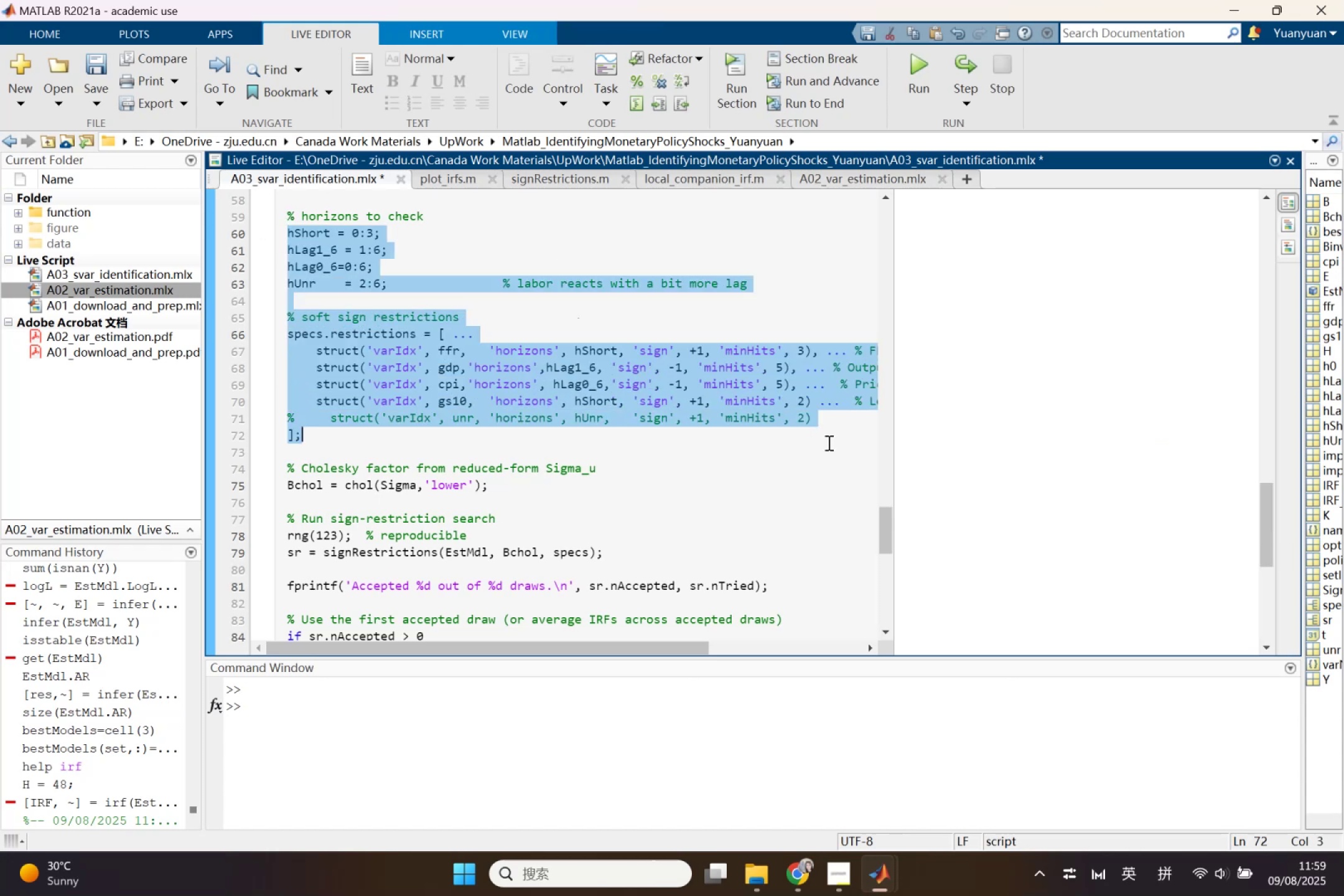 
key(Control+C)
 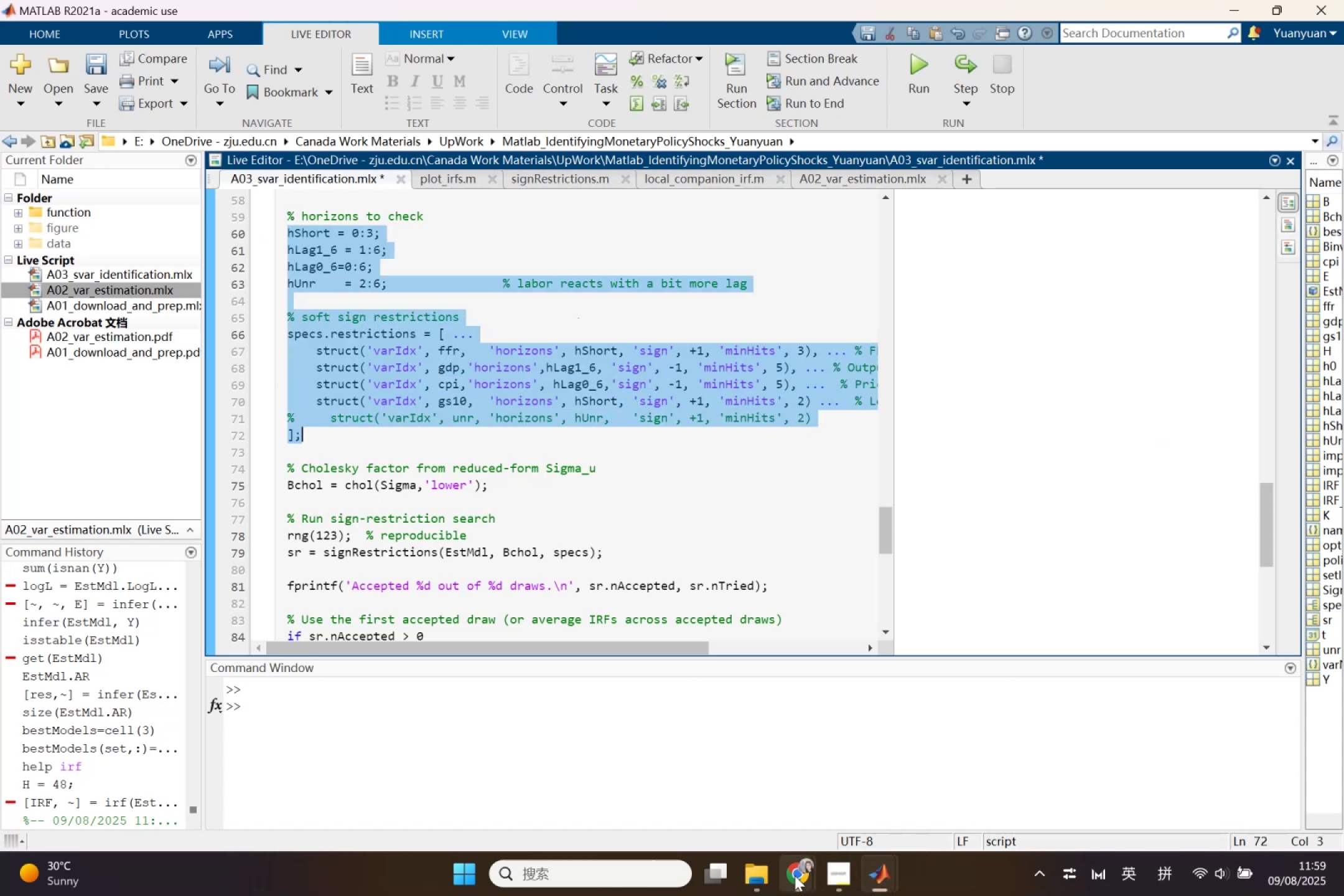 
left_click([795, 875])
 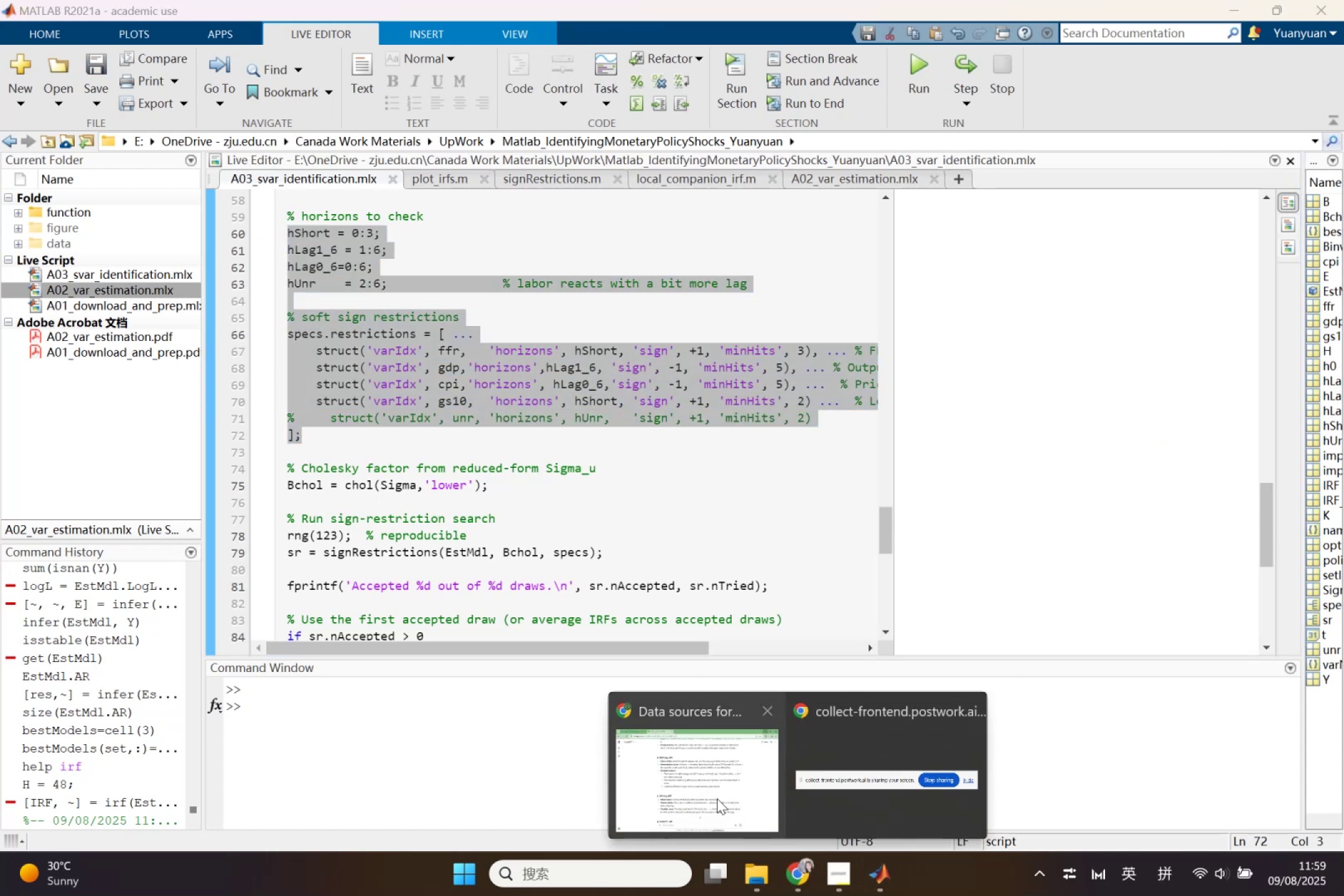 
left_click([712, 793])
 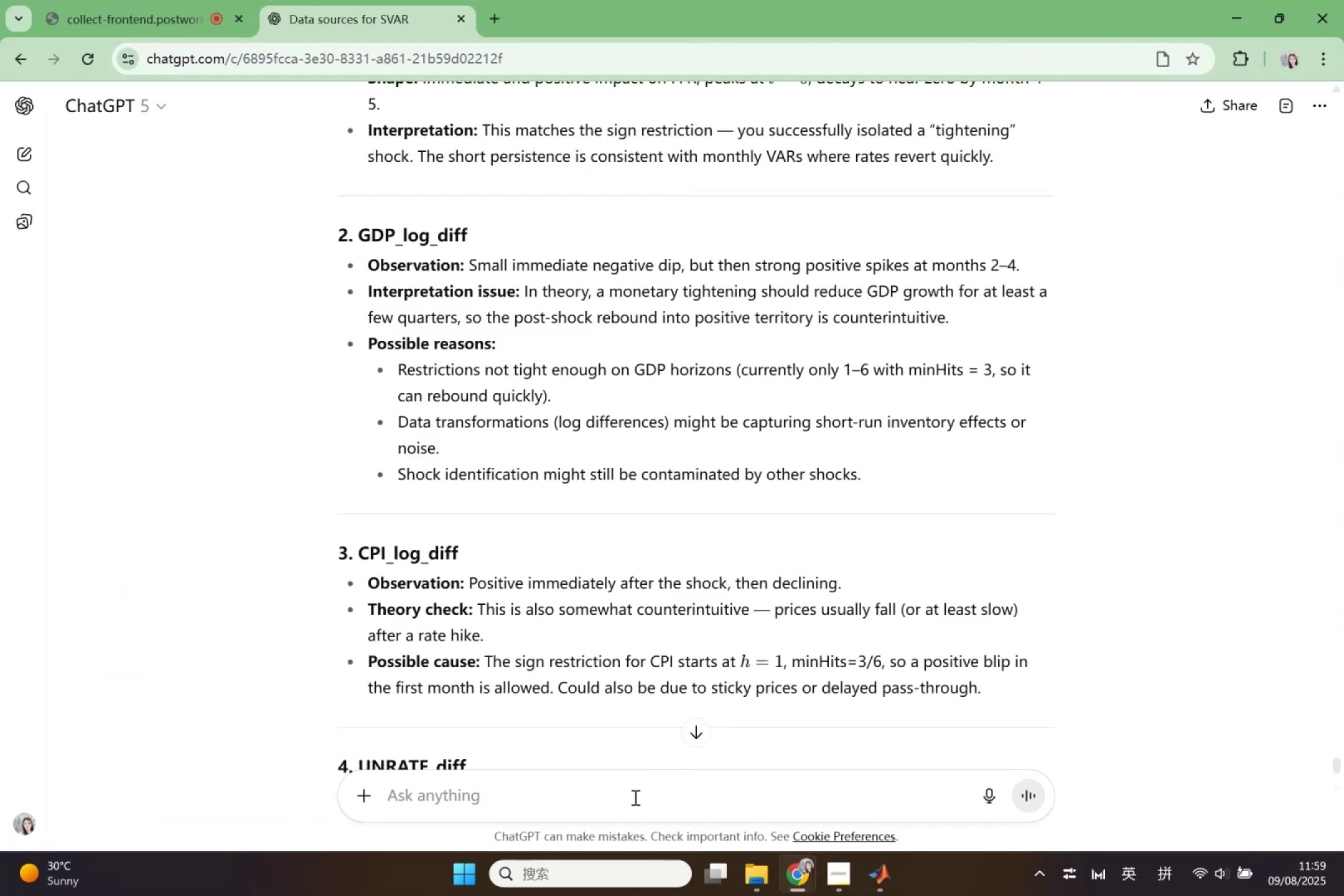 
left_click([632, 797])
 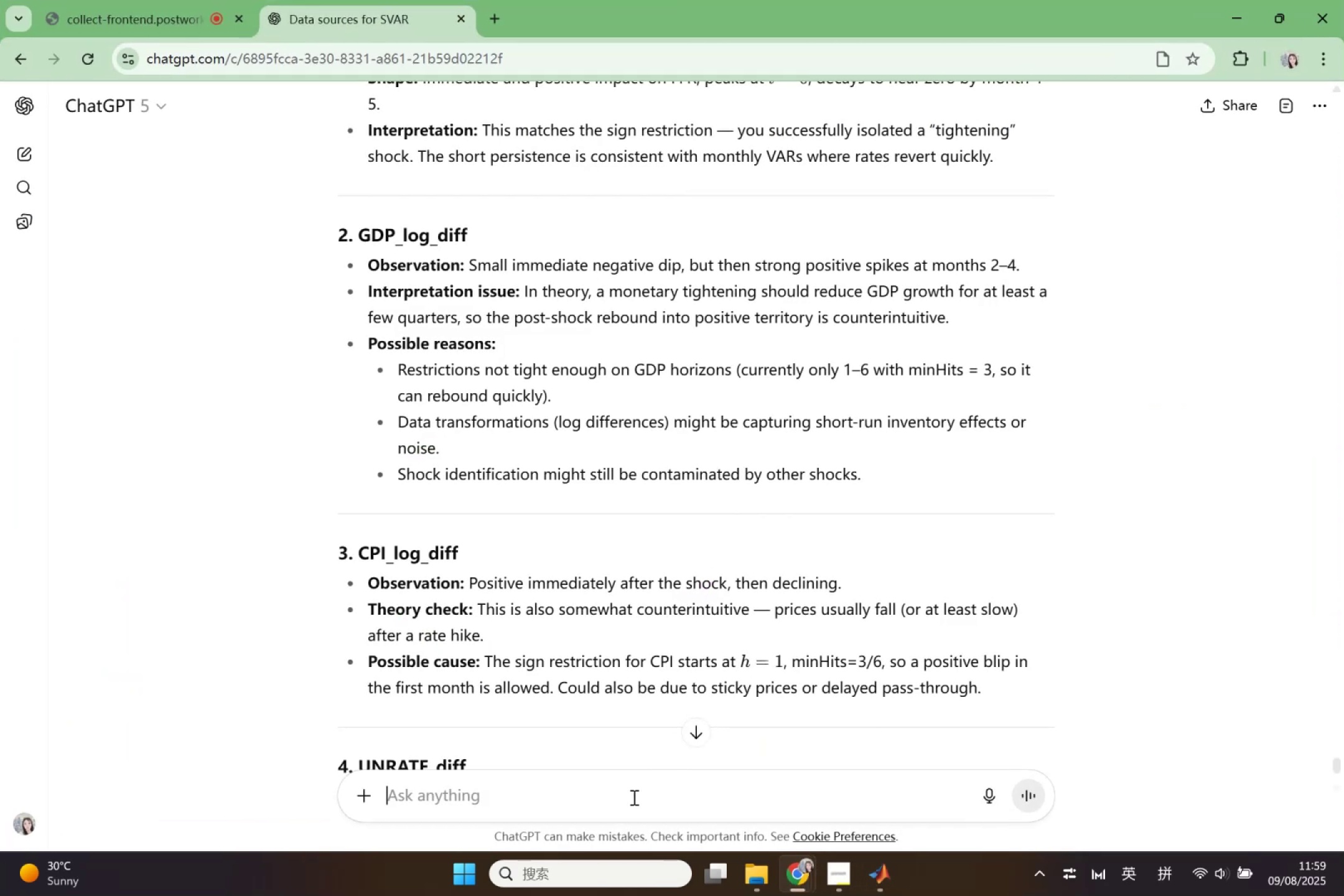 
key(Shift+Quote)
 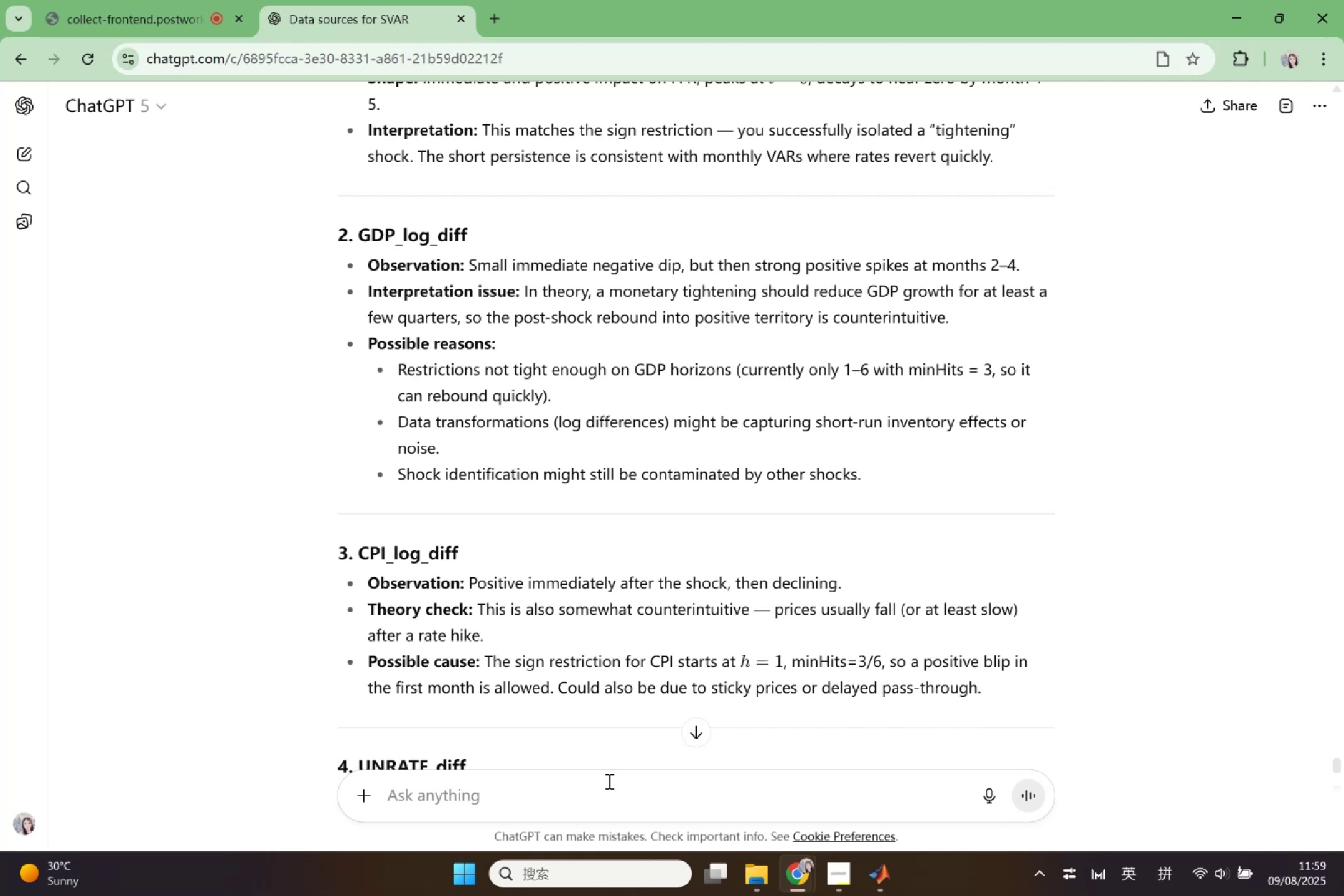 
key(Shift+Quote)
 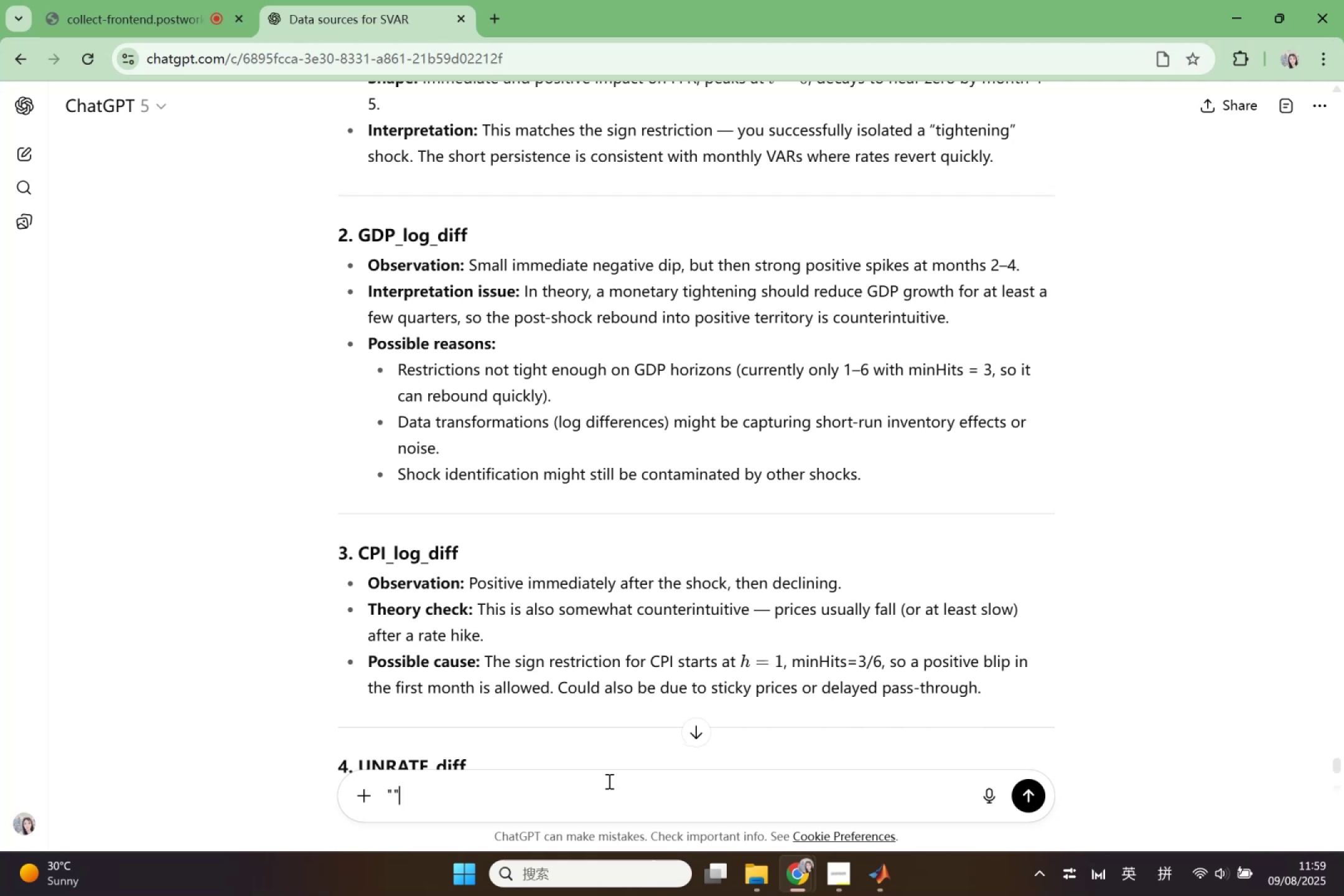 
key(ArrowLeft)
 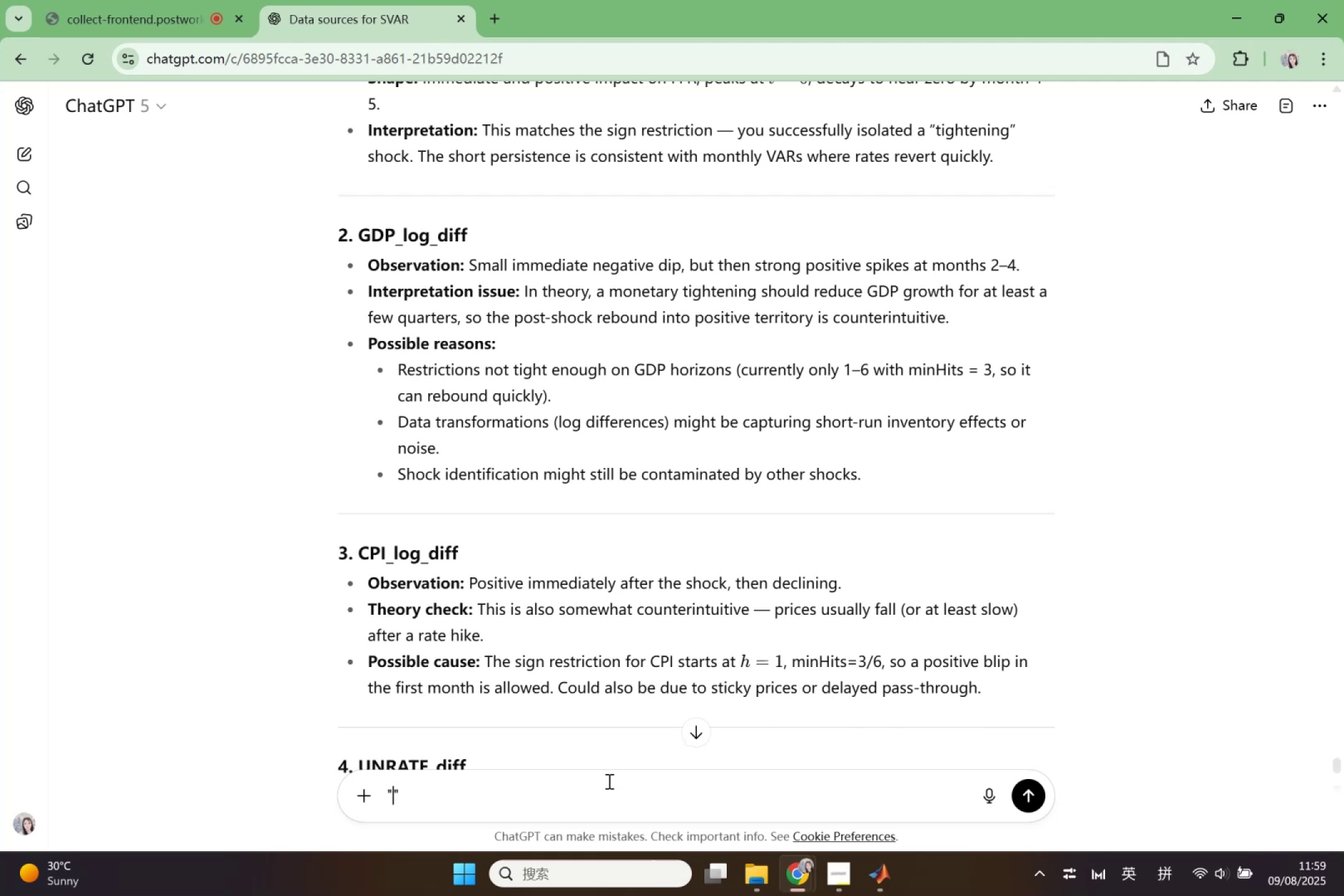 
key(Control+ControlLeft)
 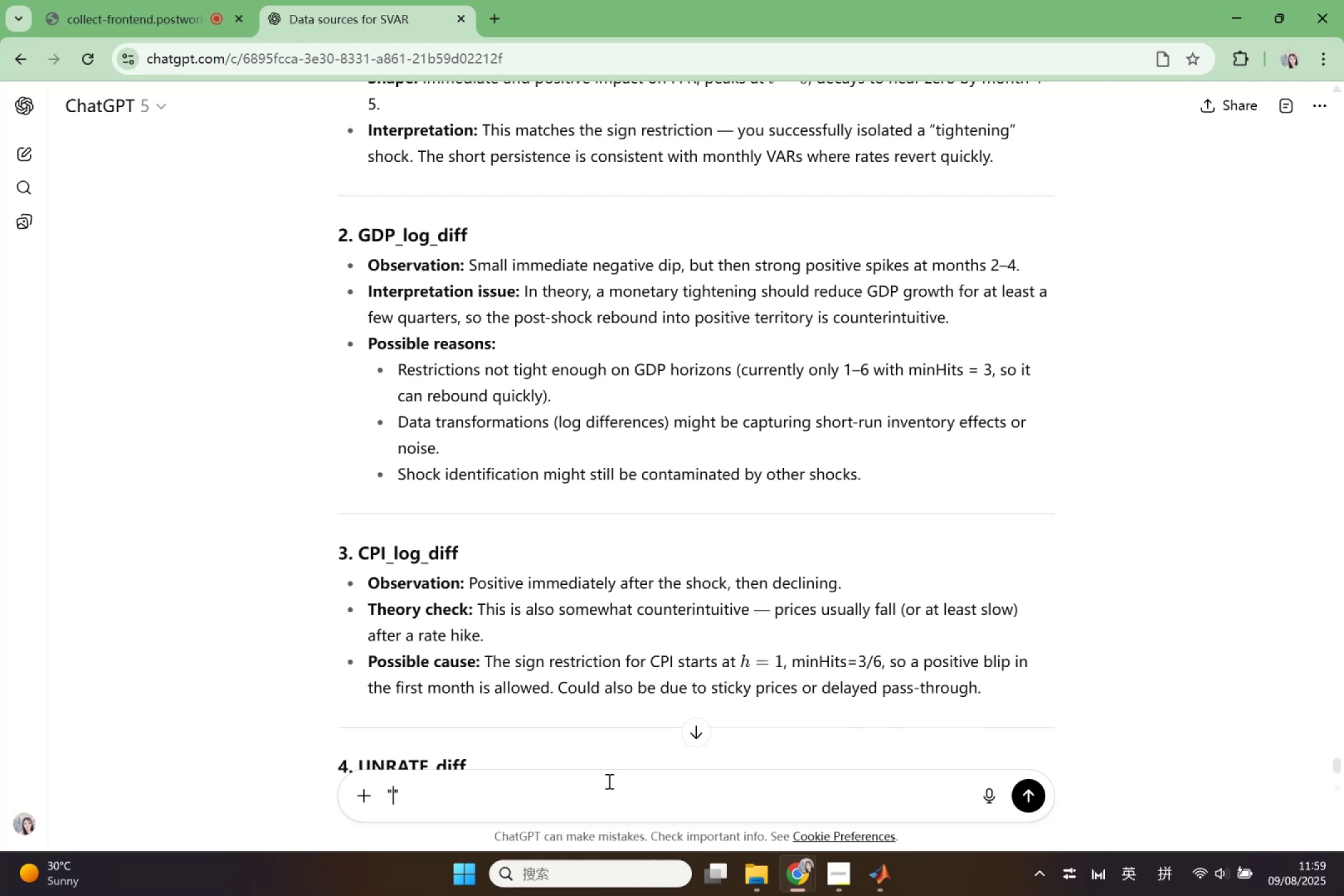 
key(Control+V)
 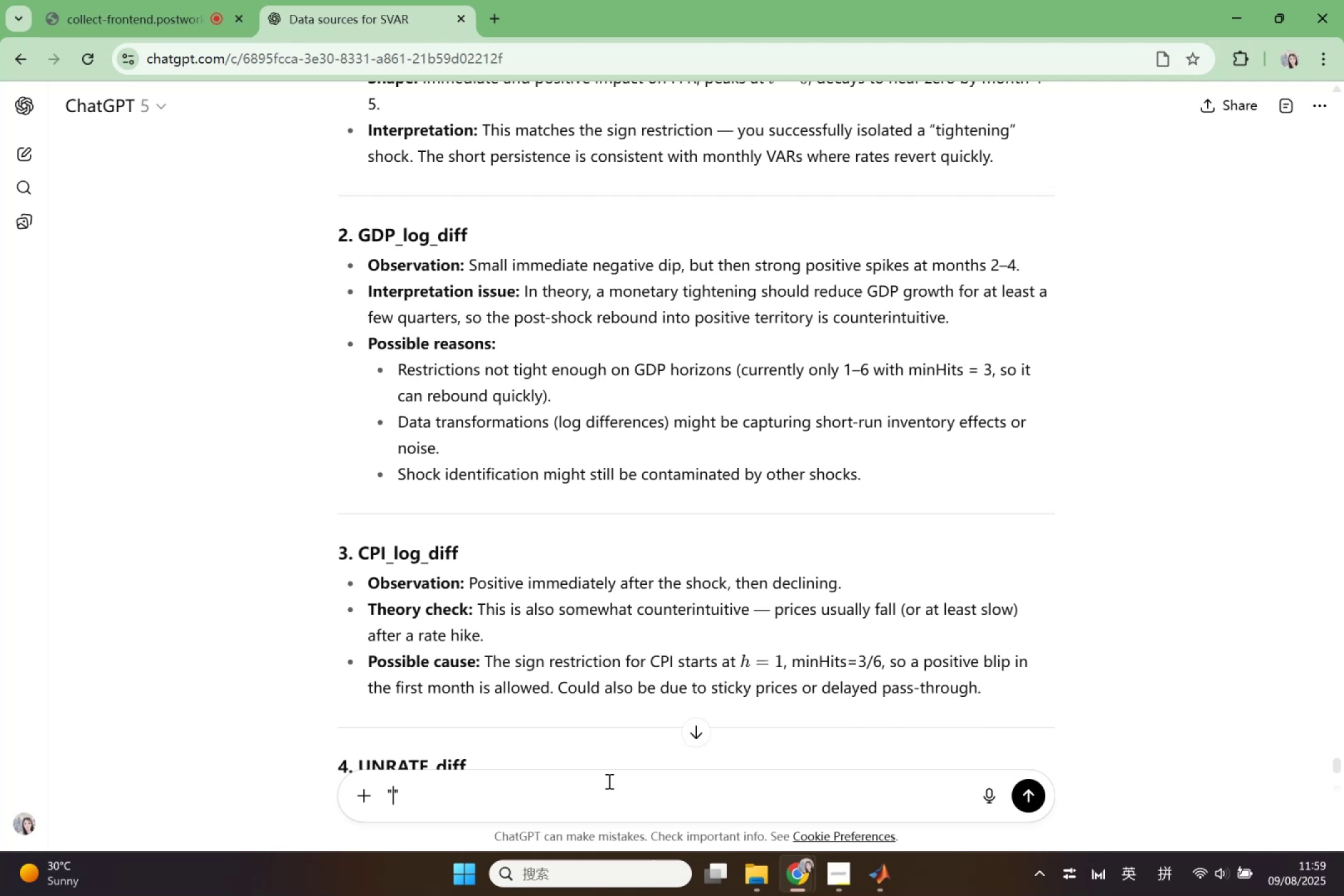 
key(ArrowRight)
 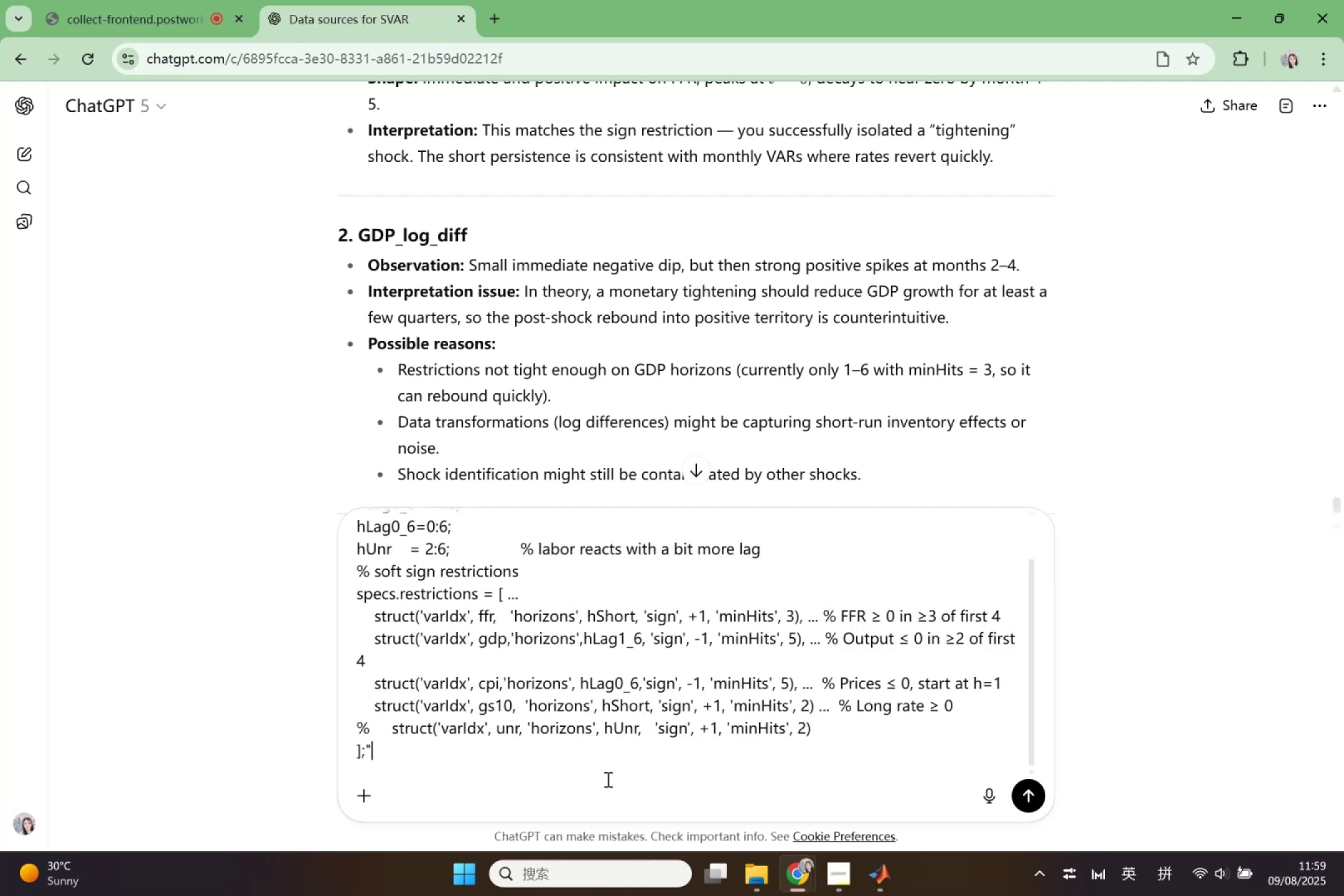 
key(Shift+Enter)
 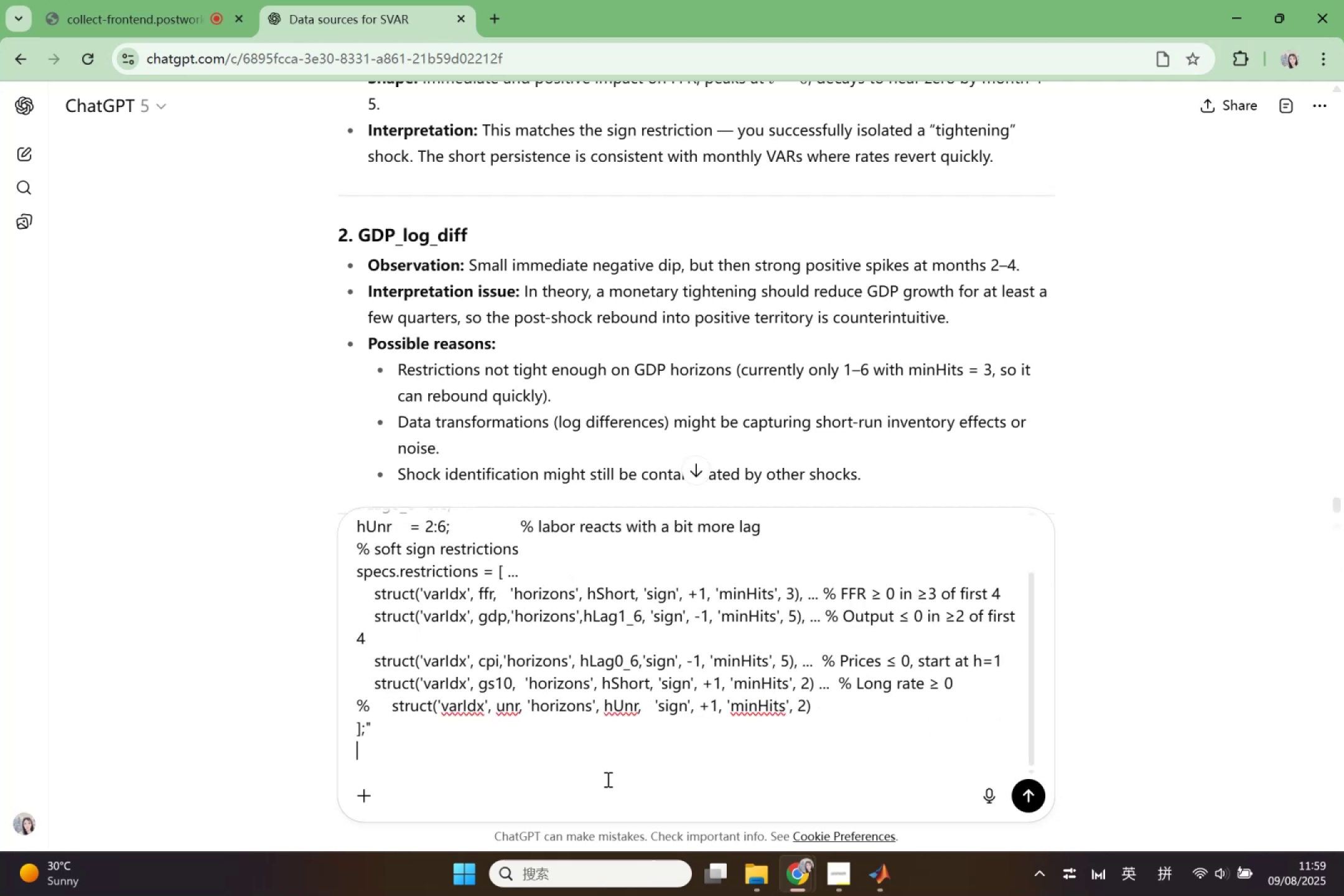 
key(Shift+Enter)
 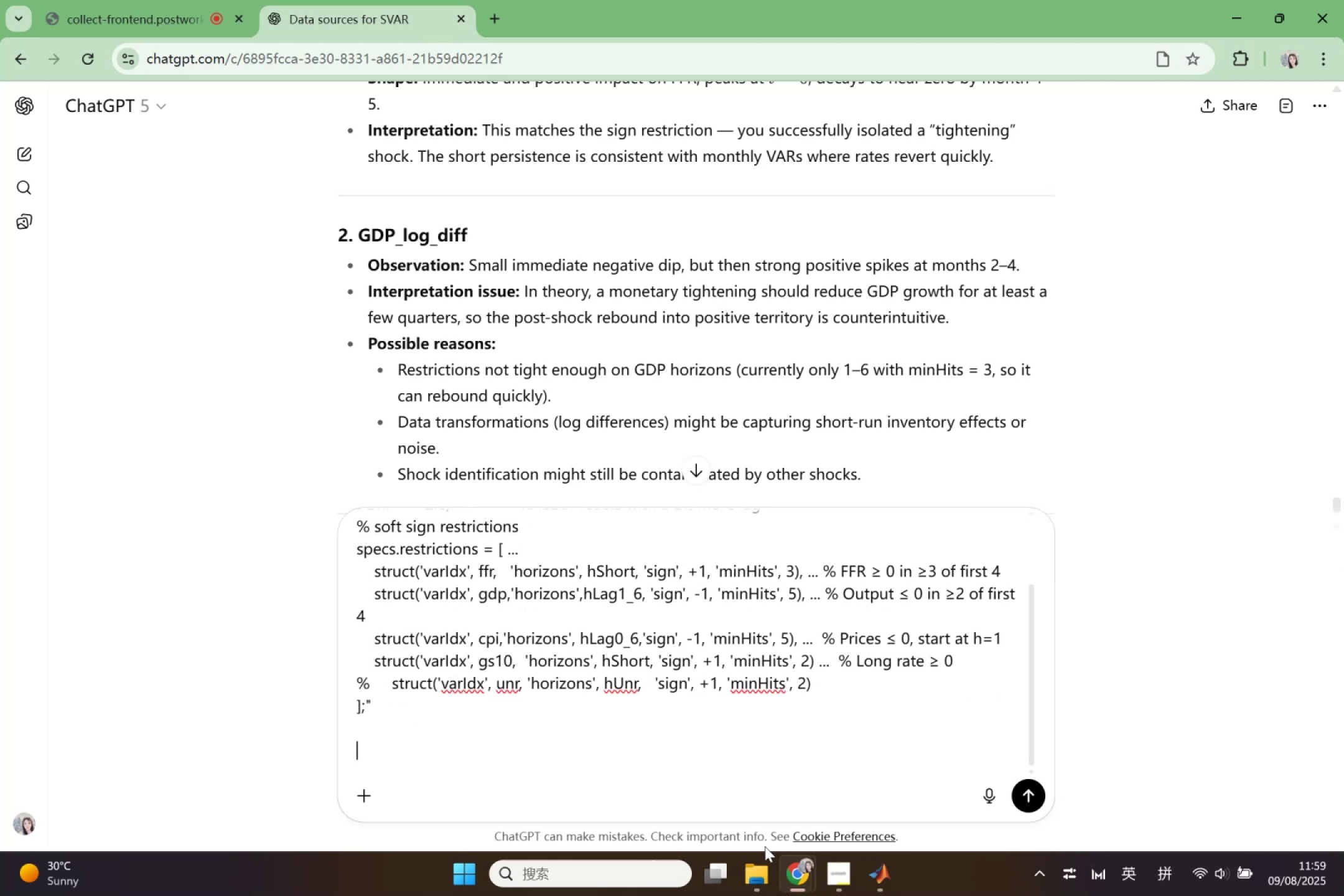 
left_click([869, 862])
 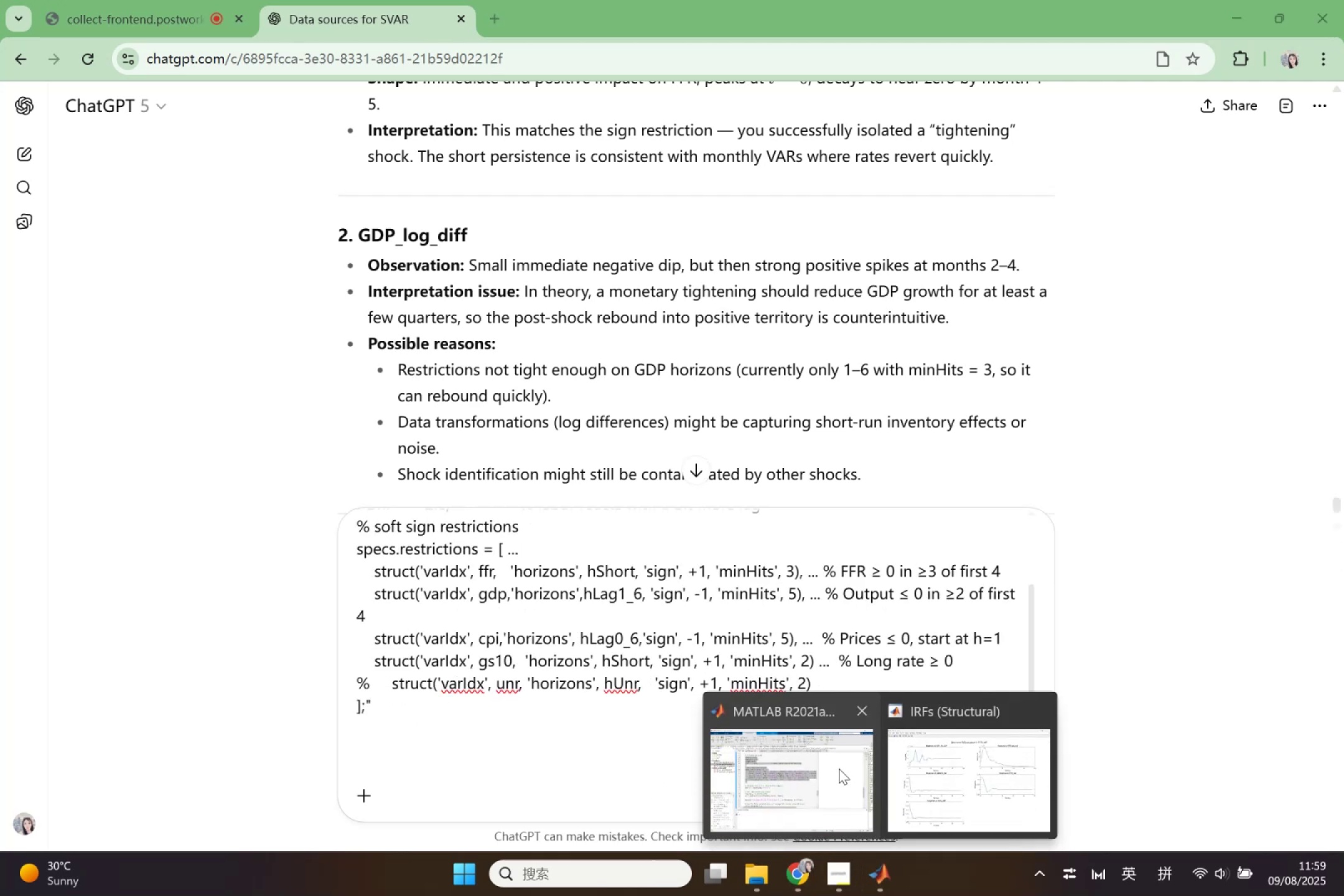 
left_click([838, 768])
 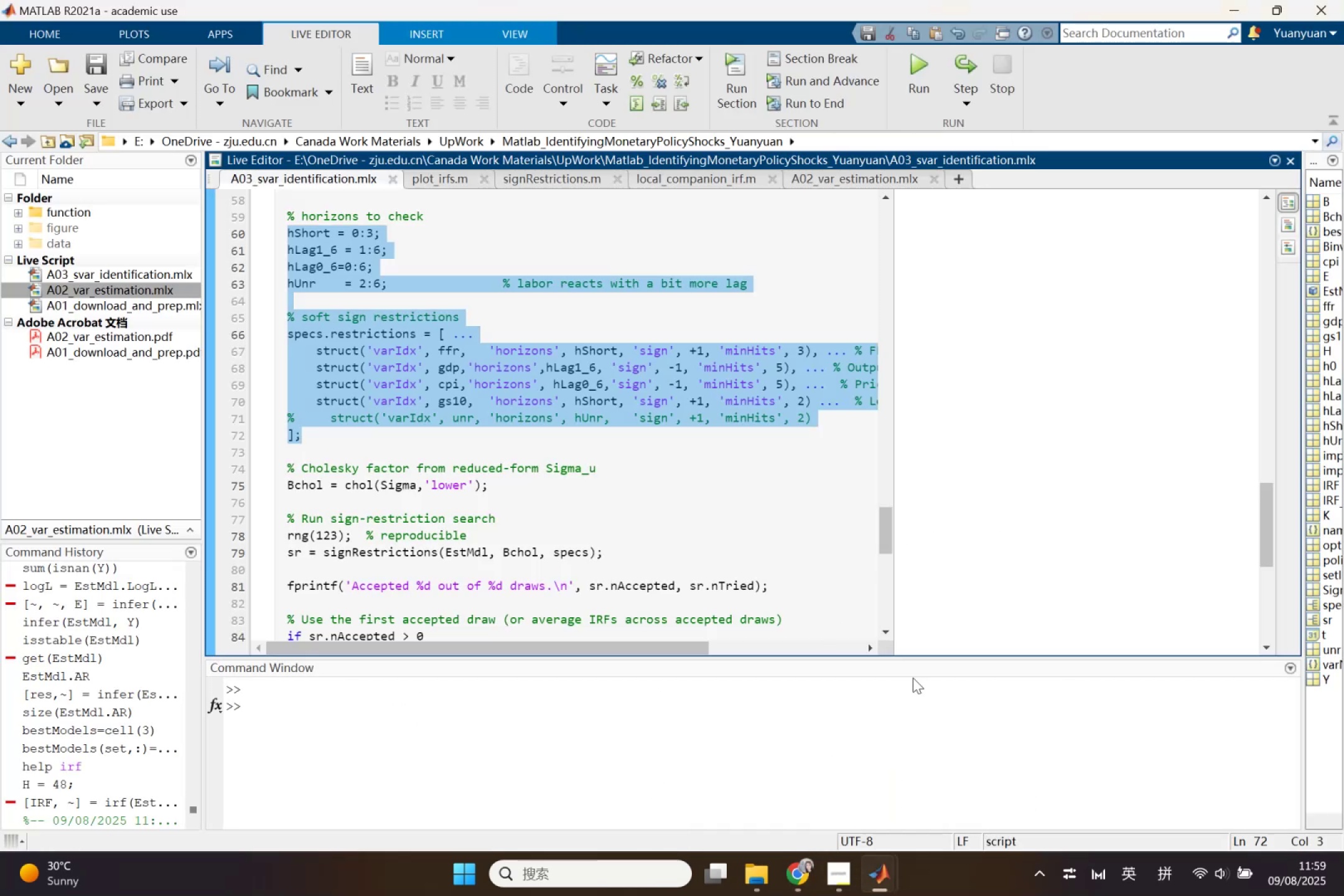 
left_click([989, 524])
 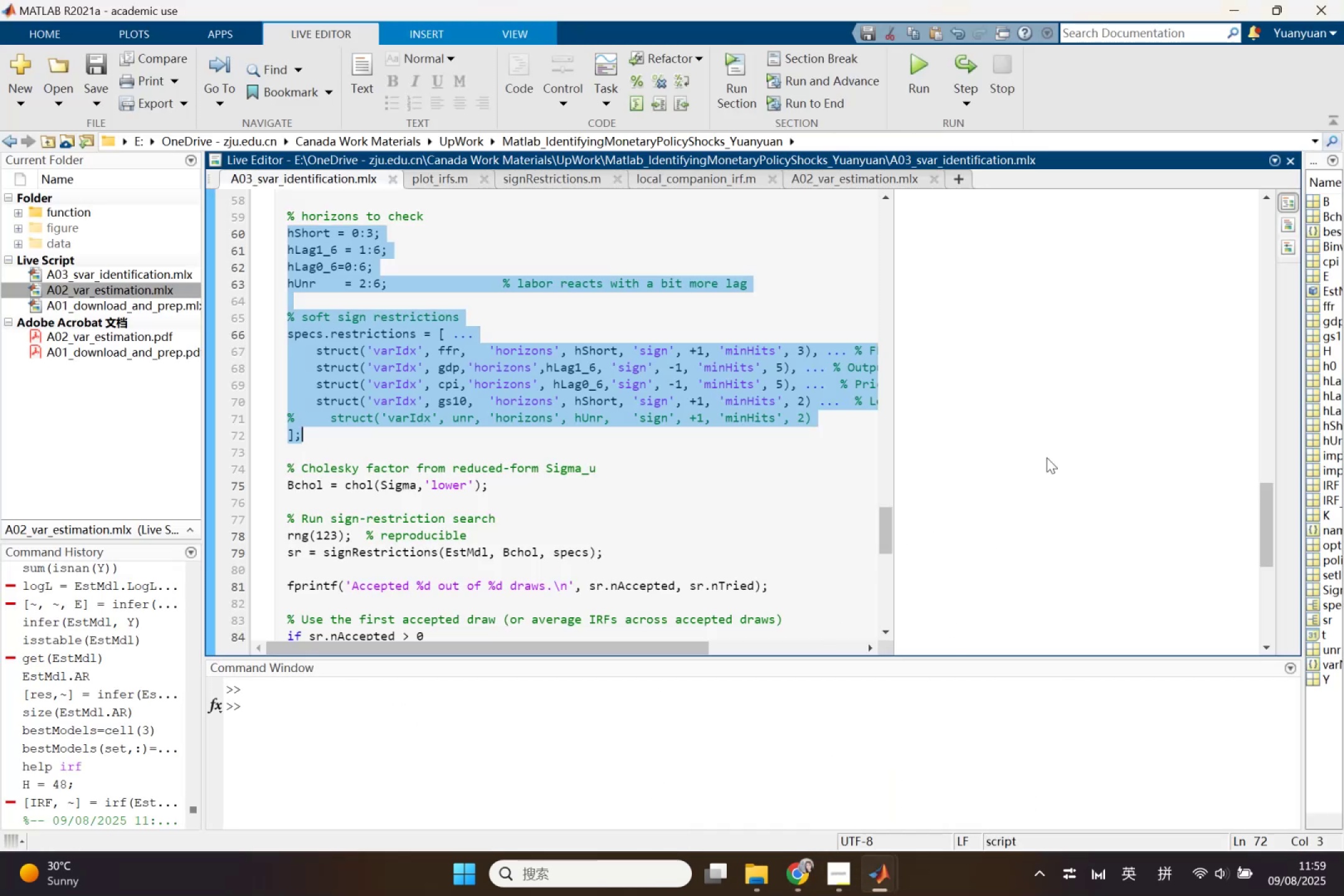 
scroll: coordinate [1142, 391], scroll_direction: up, amount: 3.0
 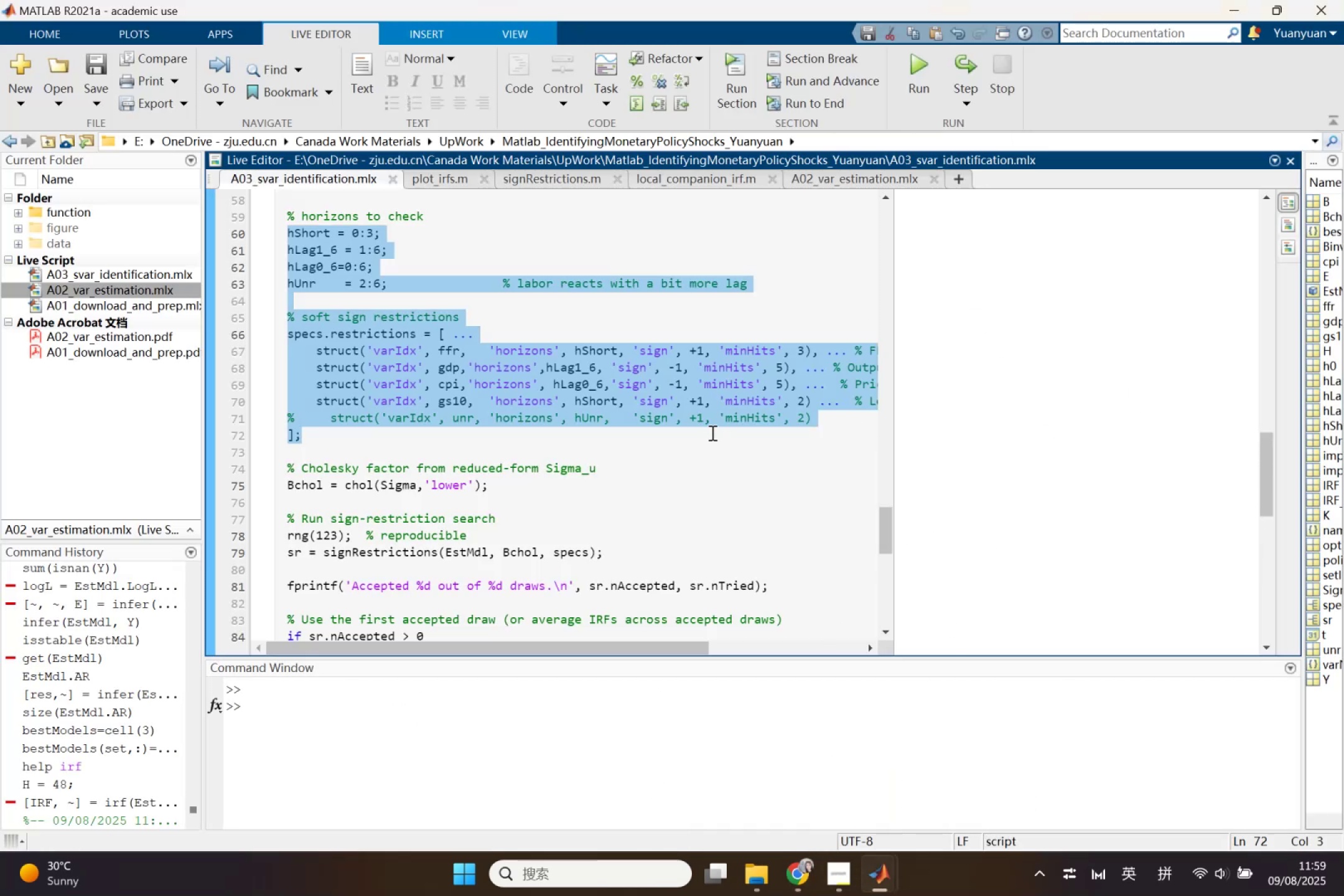 
left_click([703, 472])
 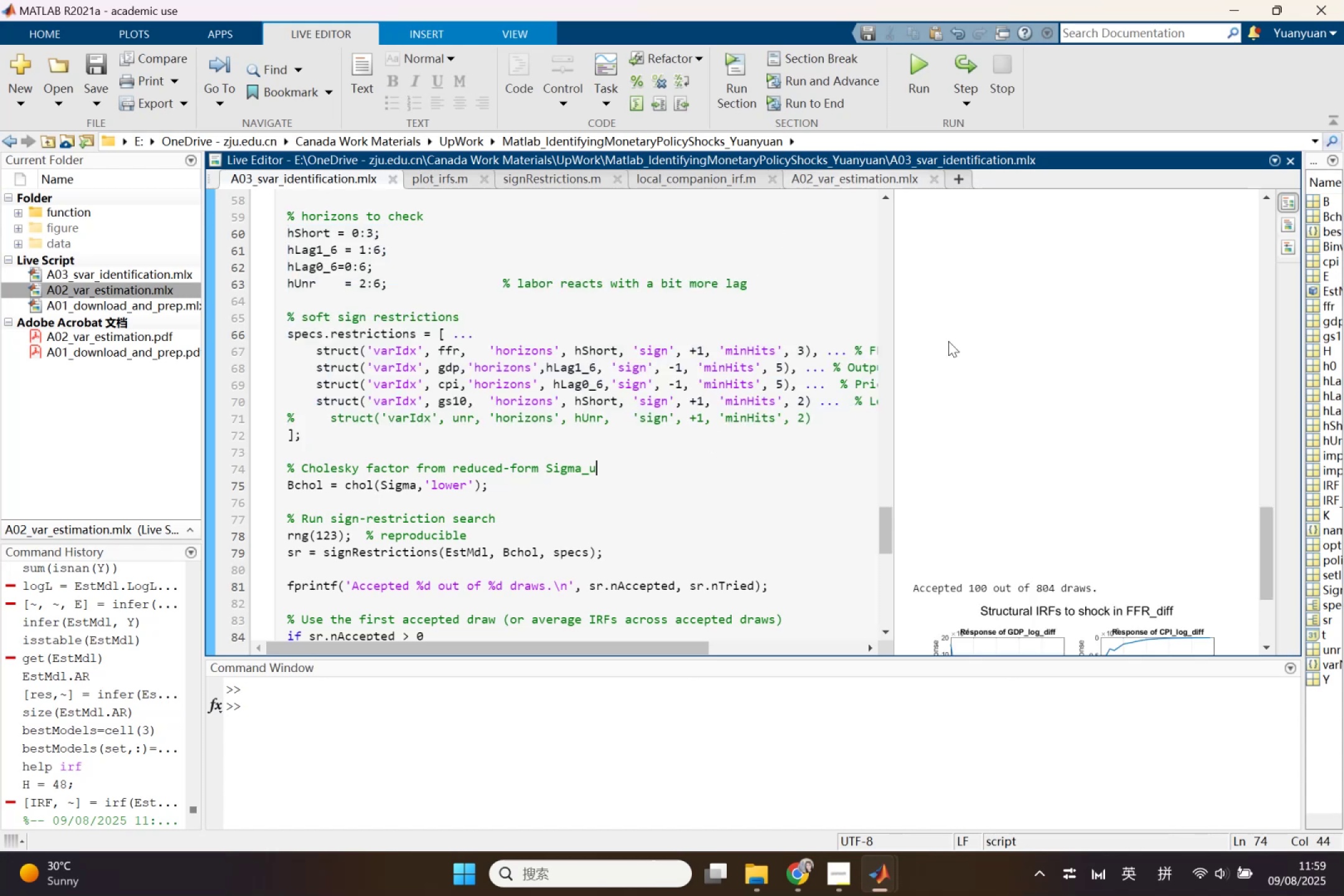 
scroll: coordinate [1045, 465], scroll_direction: down, amount: 2.0
 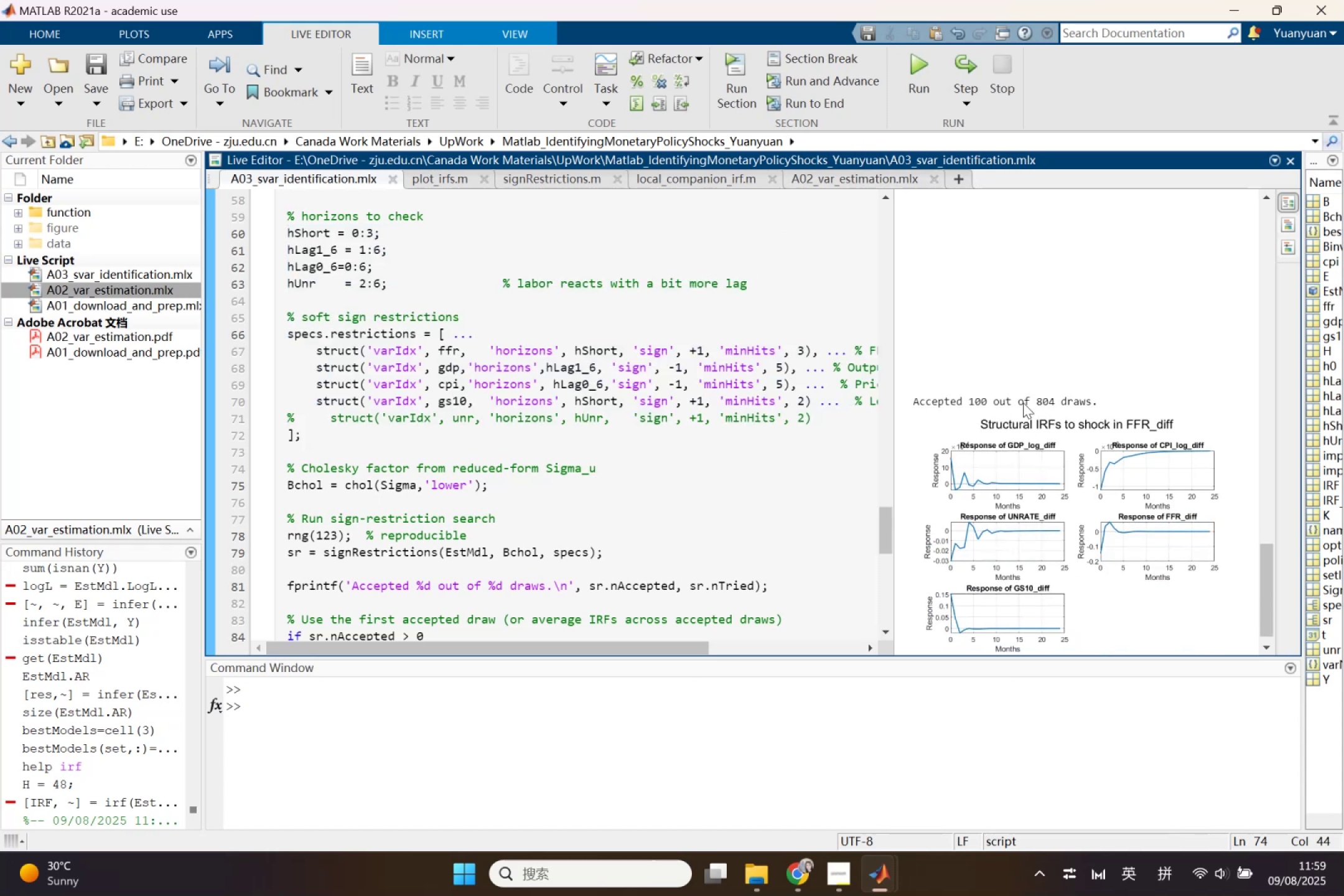 
left_click([1023, 394])
 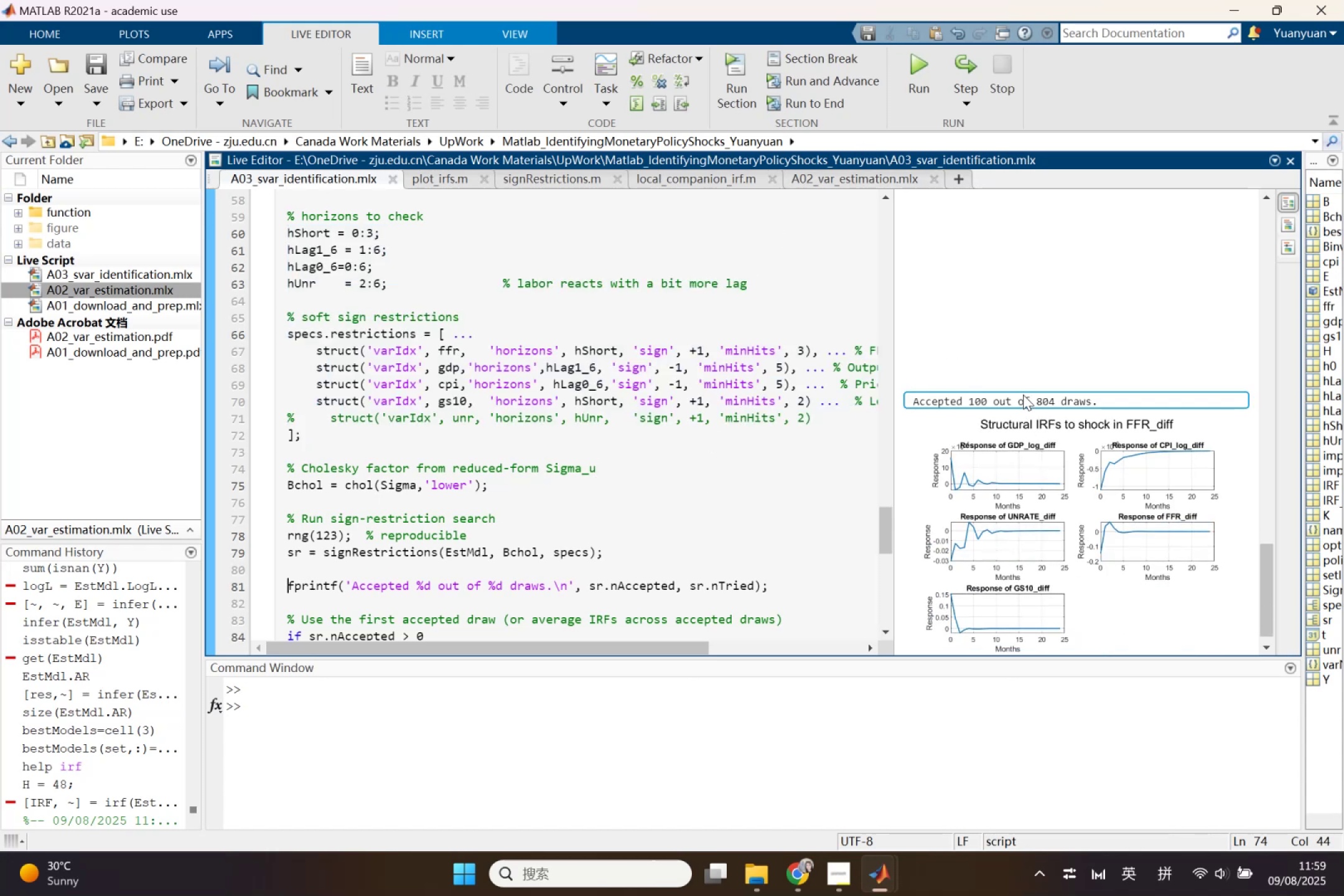 
right_click([1023, 394])
 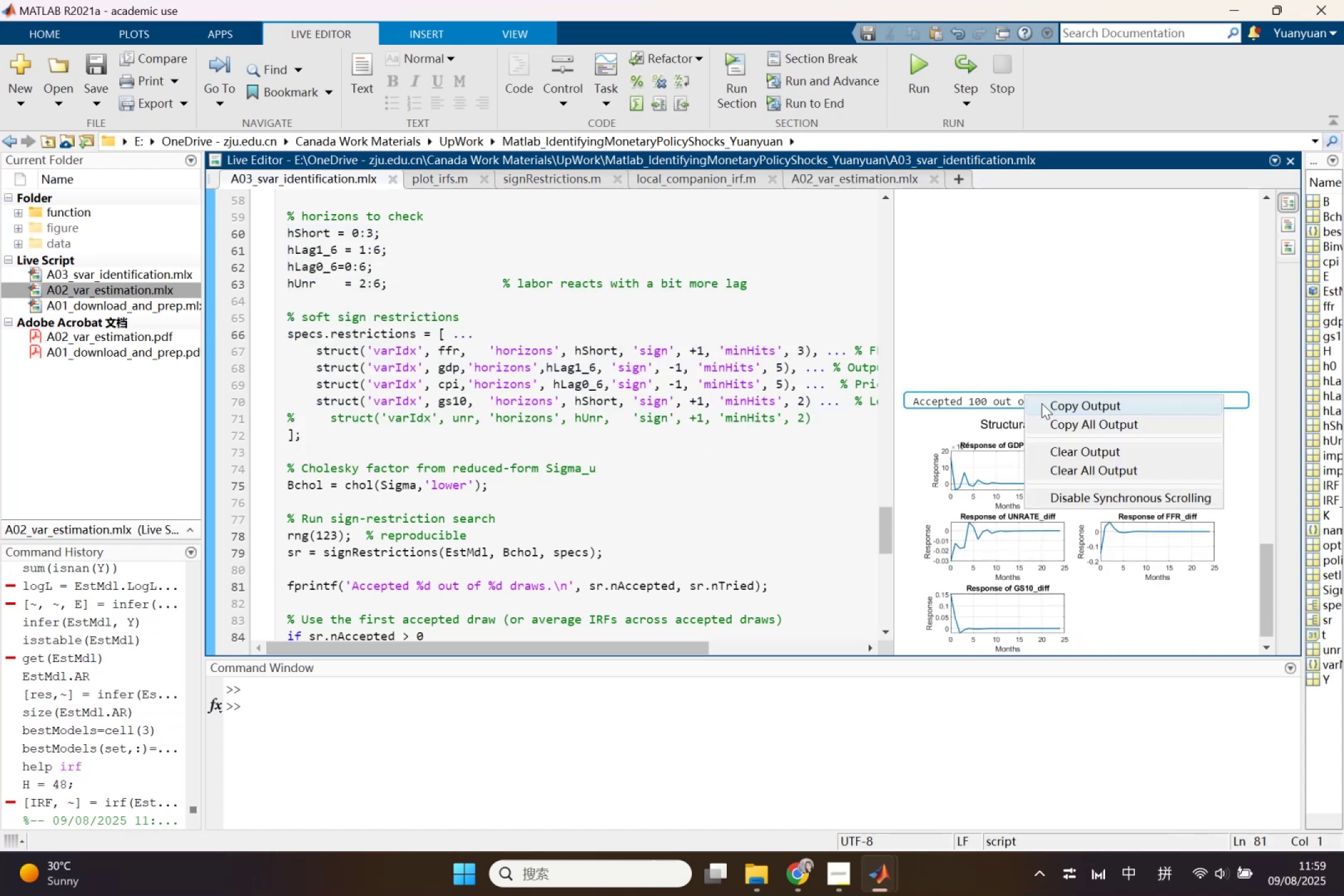 
left_click([1047, 402])
 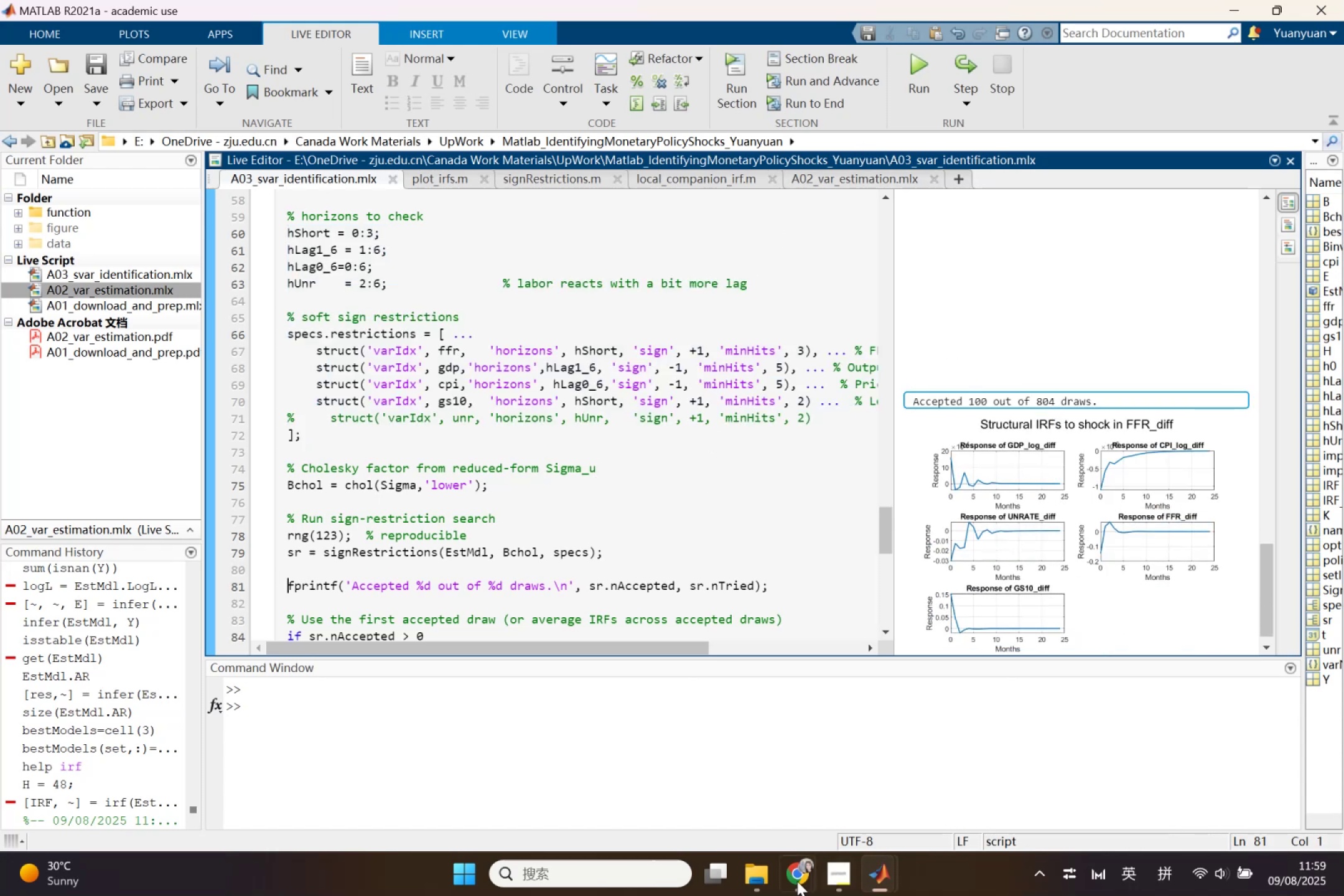 
left_click([794, 884])
 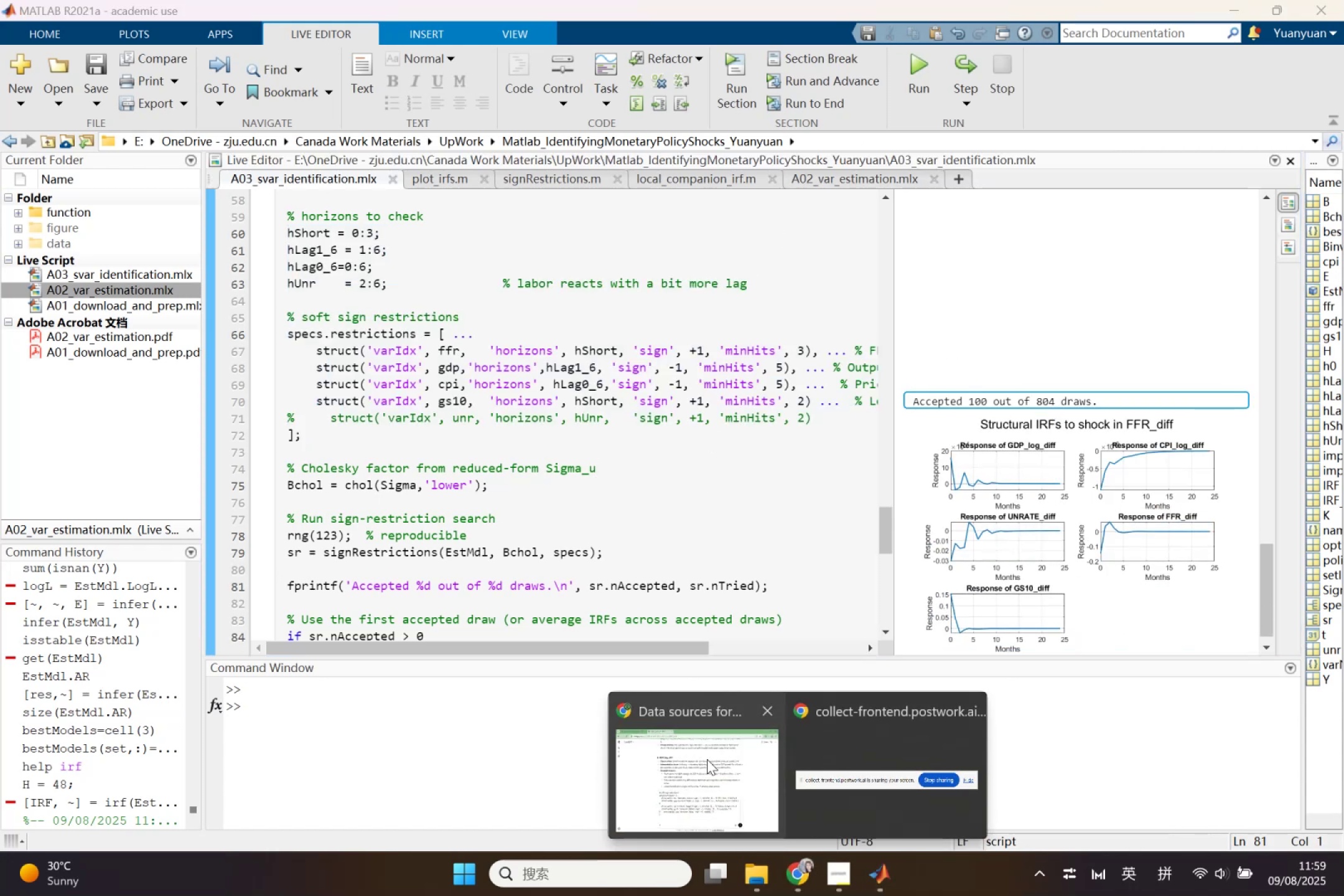 
left_click([707, 755])
 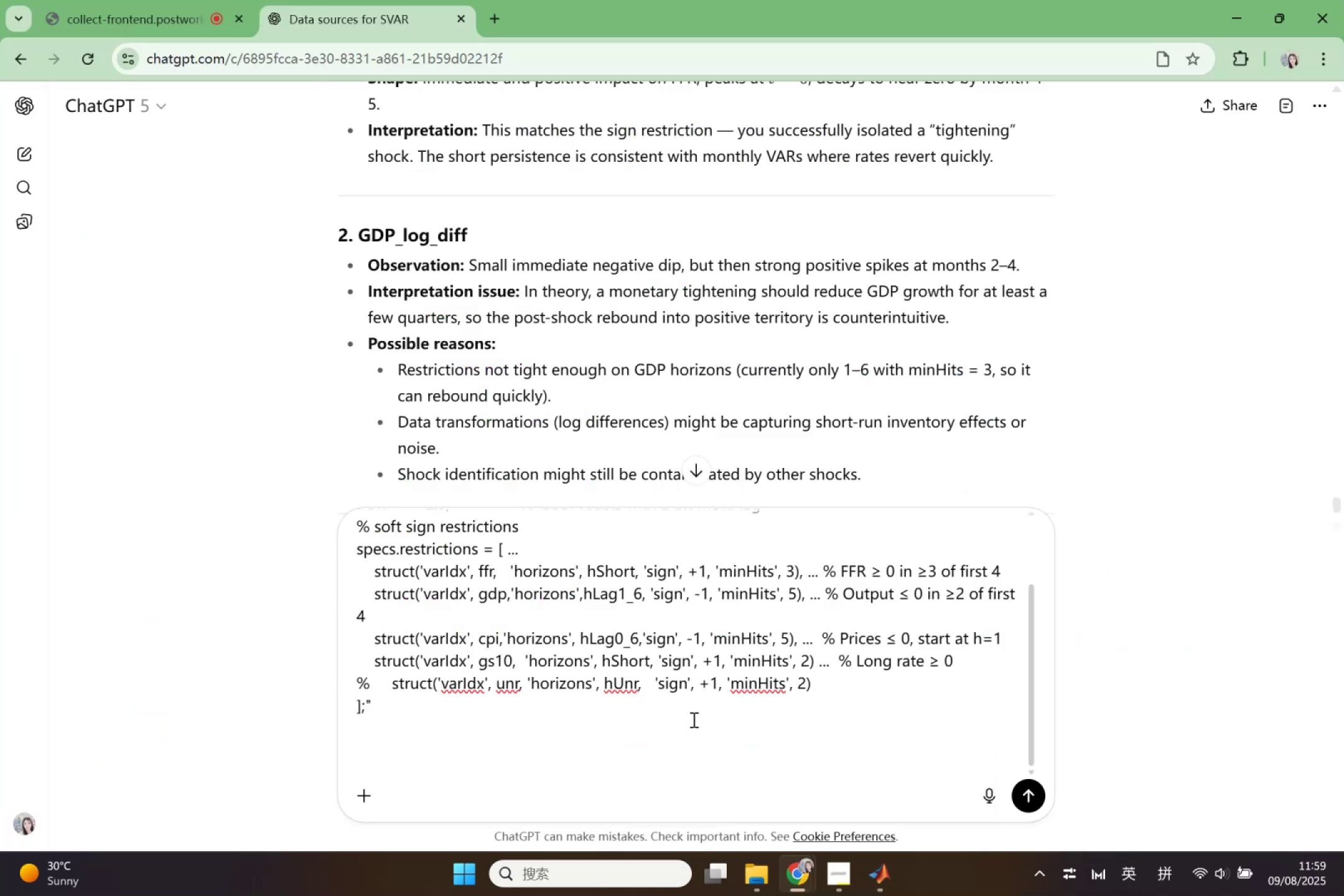 
key(Control+V)
 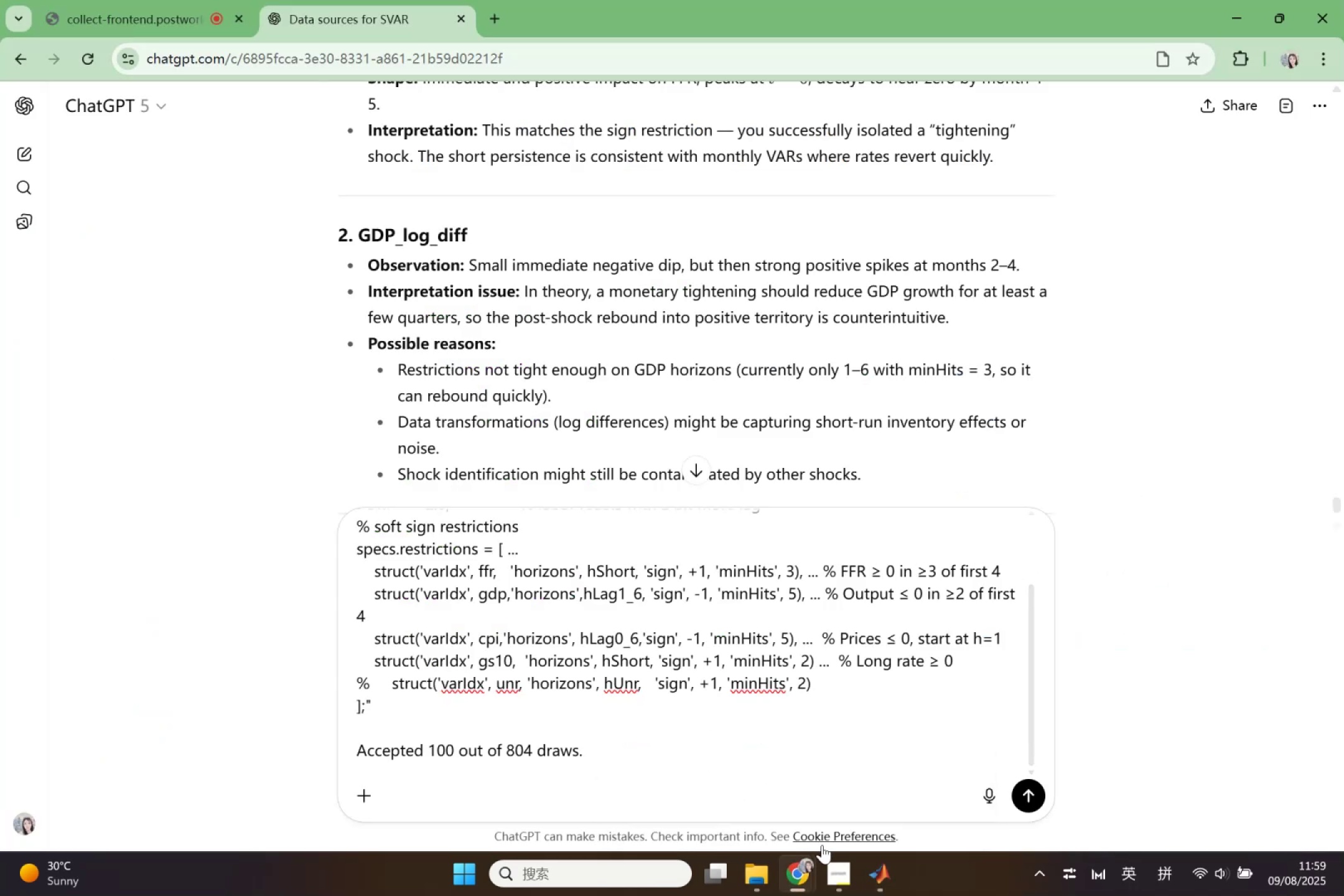 
left_click([892, 894])
 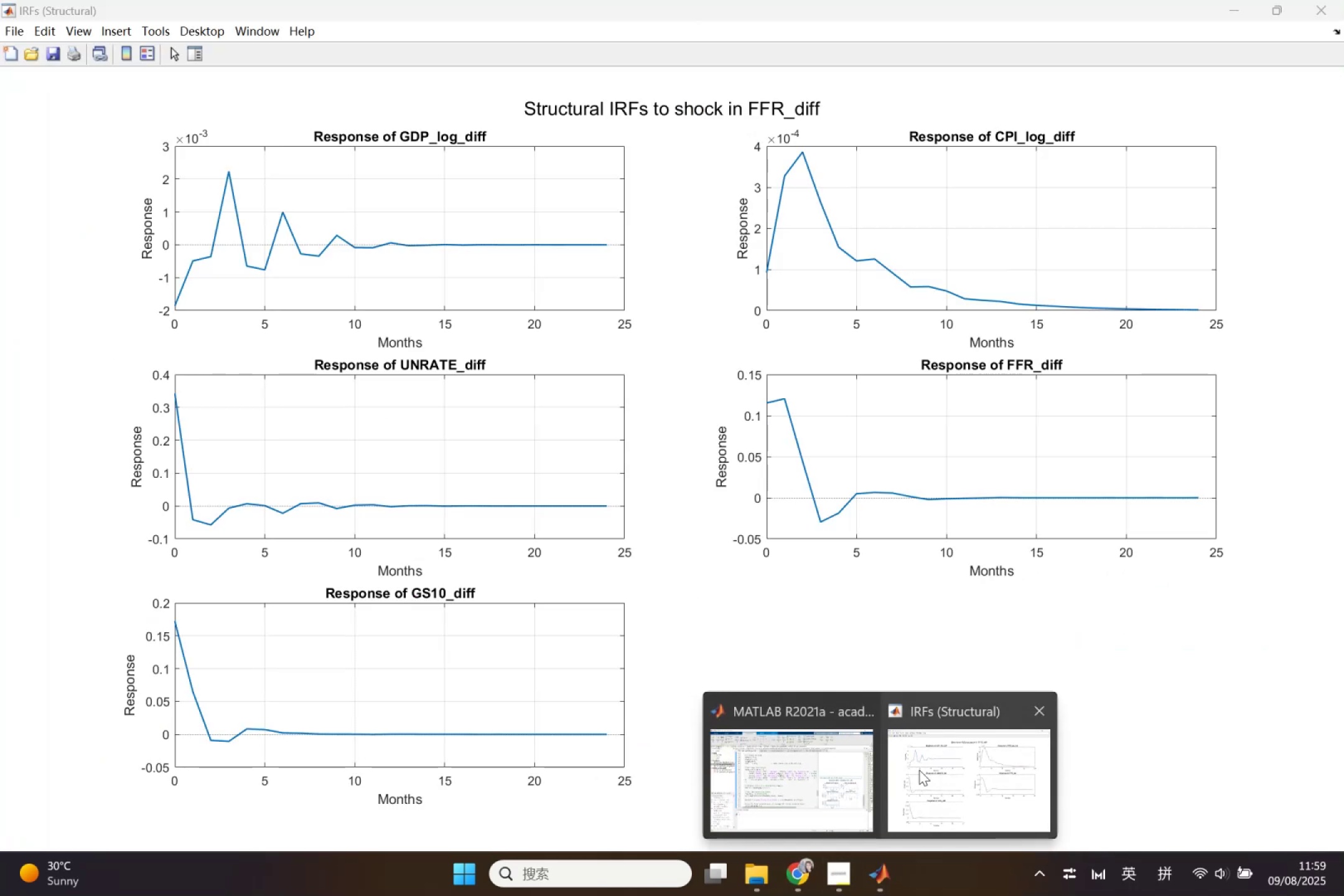 
left_click([1046, 703])
 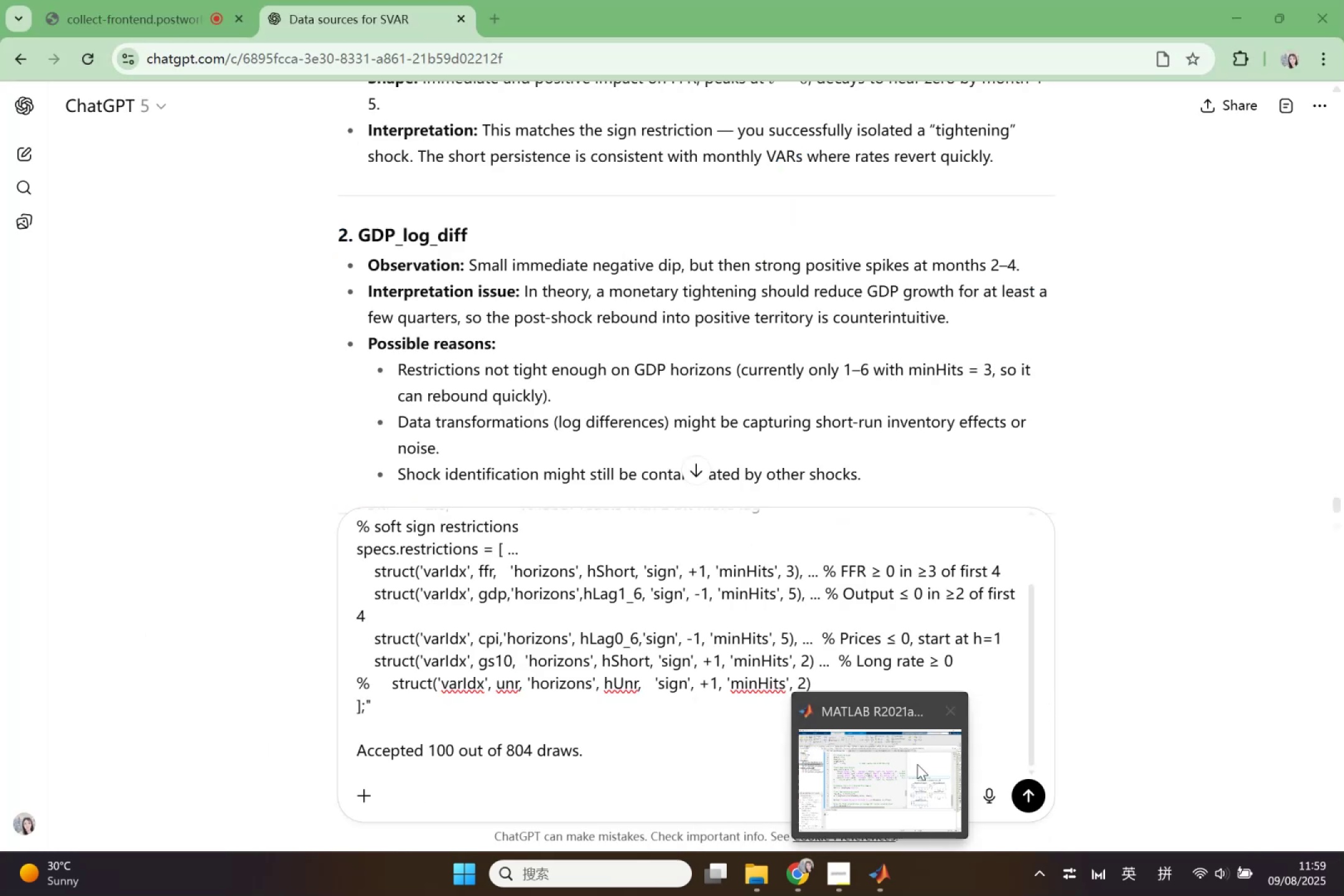 
left_click([903, 770])
 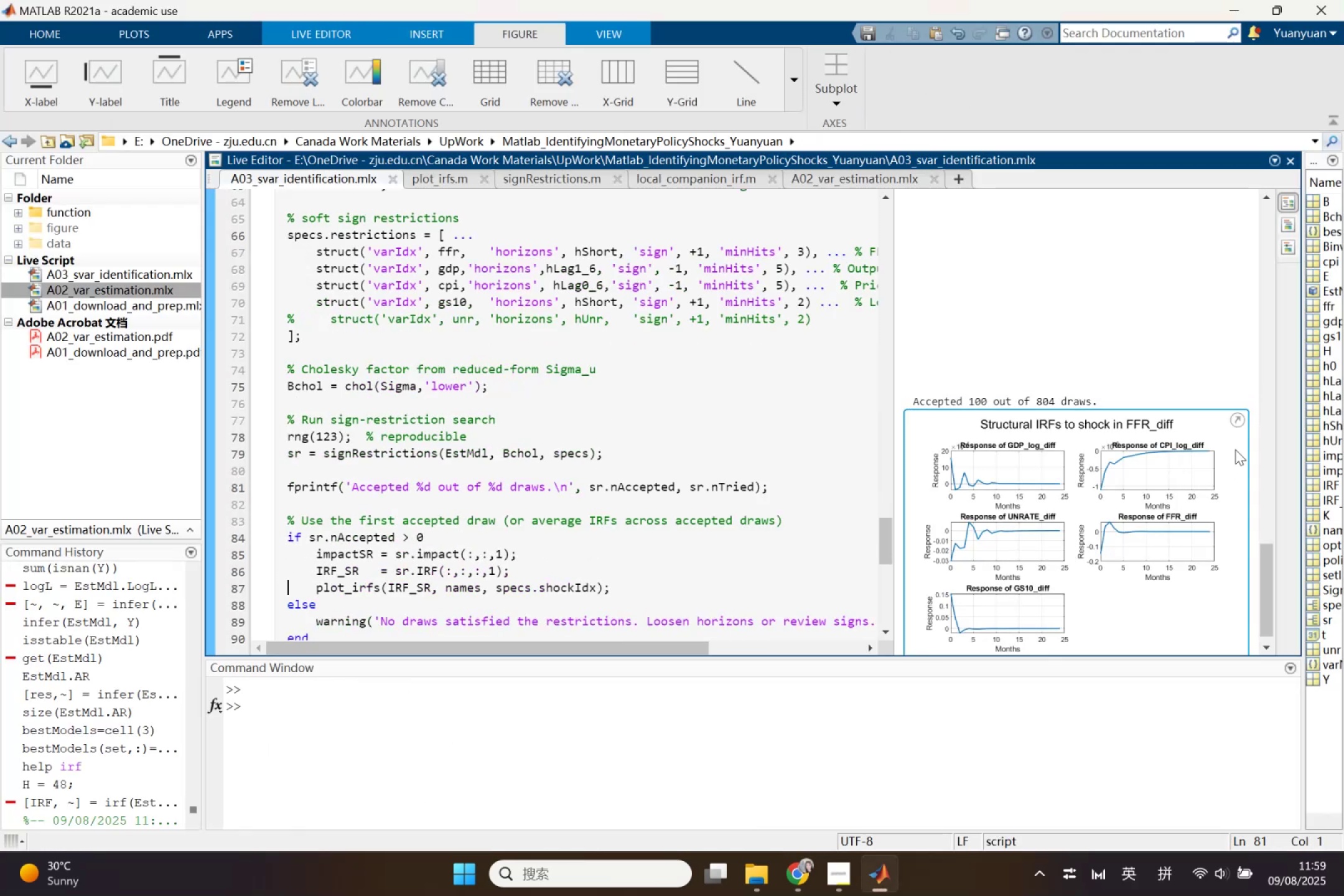 
left_click([1233, 420])
 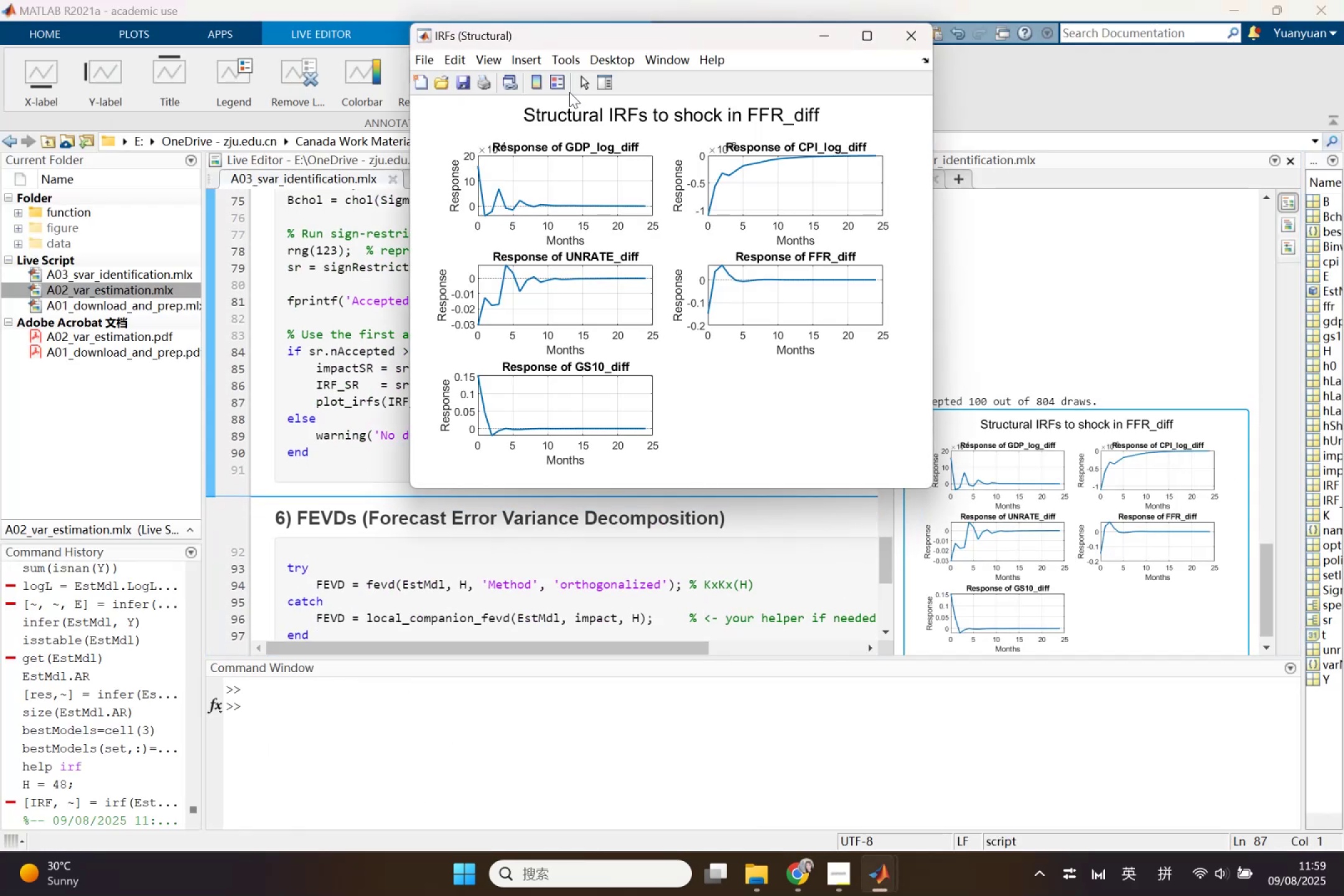 
double_click([626, 29])
 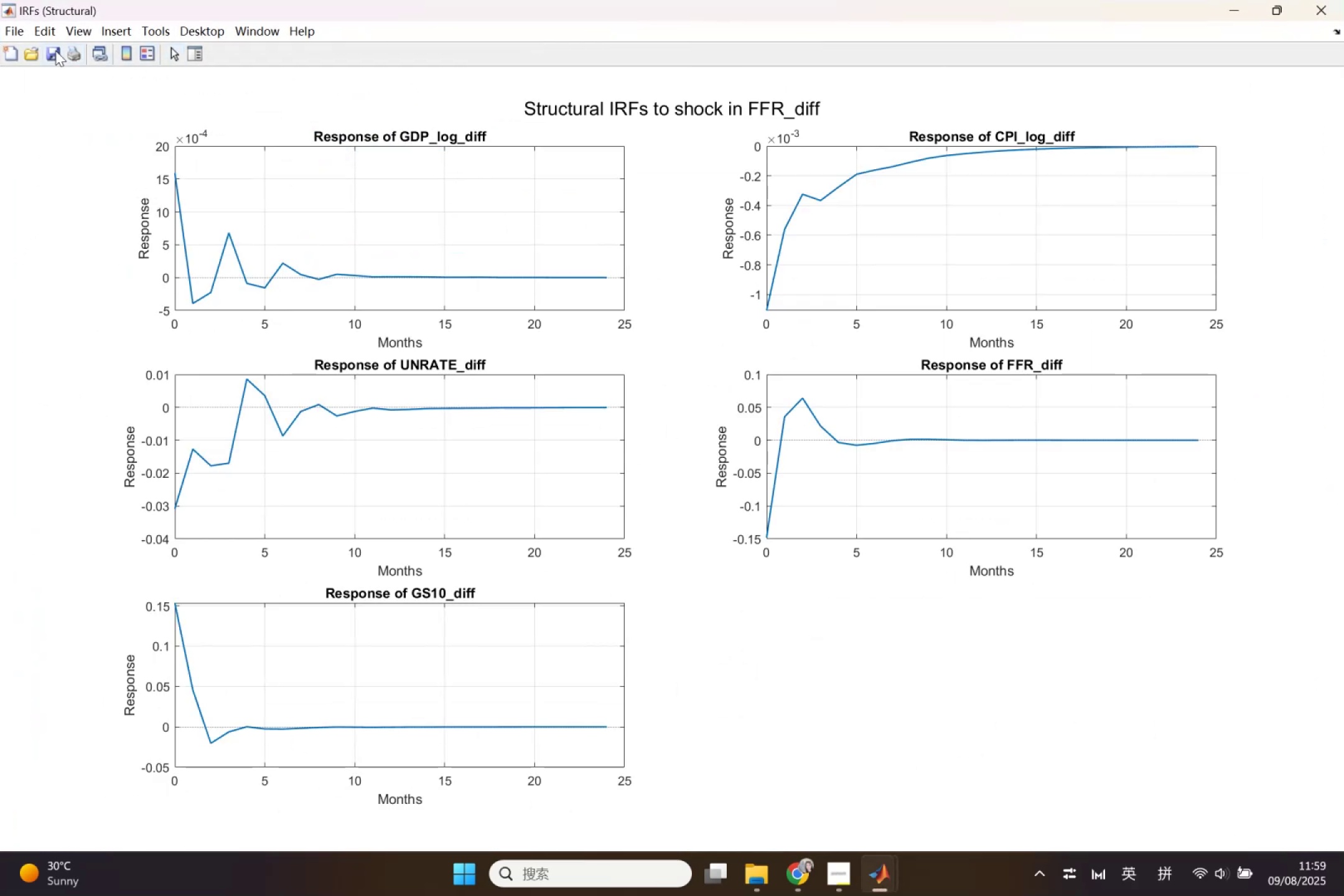 
left_click([50, 50])
 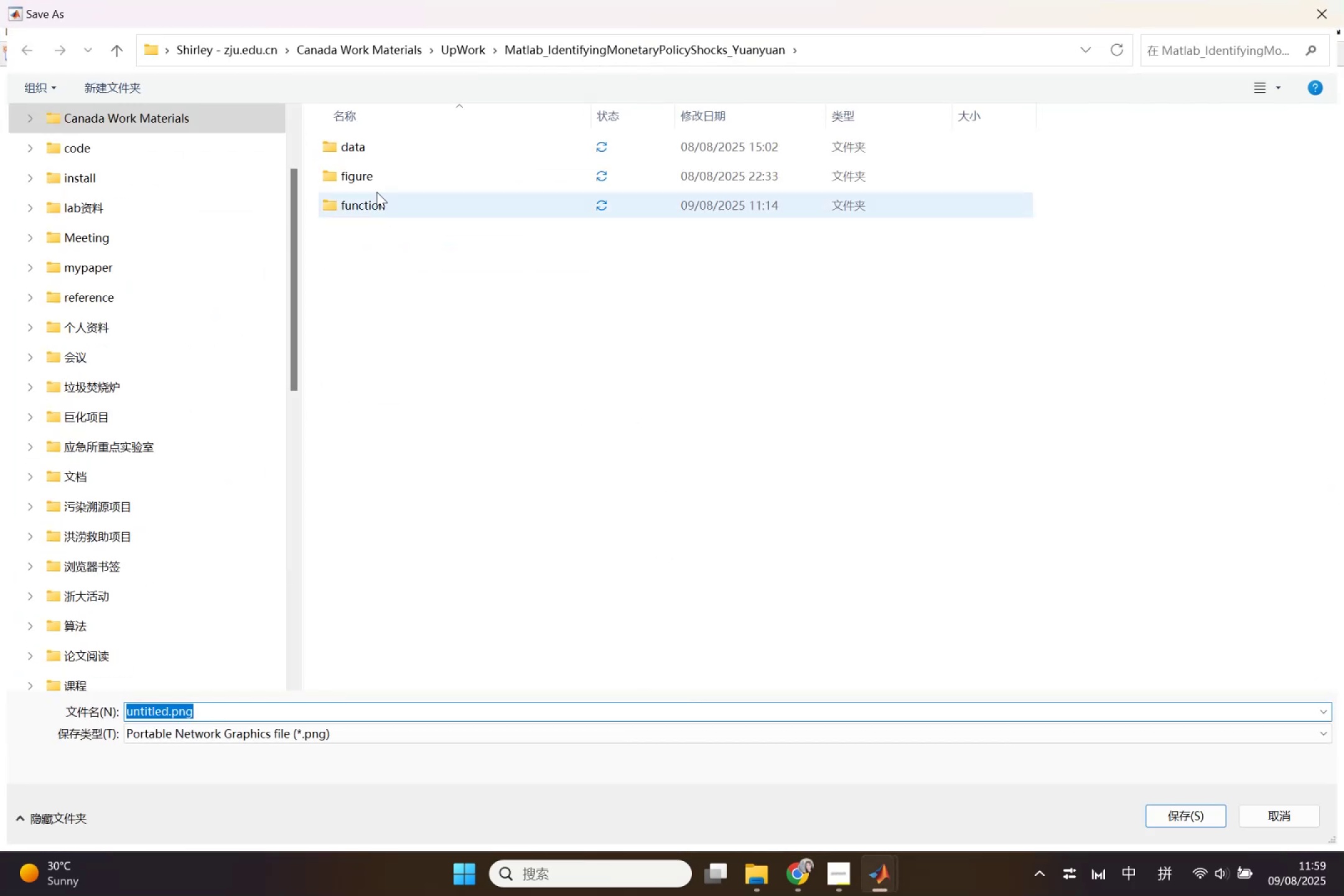 
double_click([373, 180])
 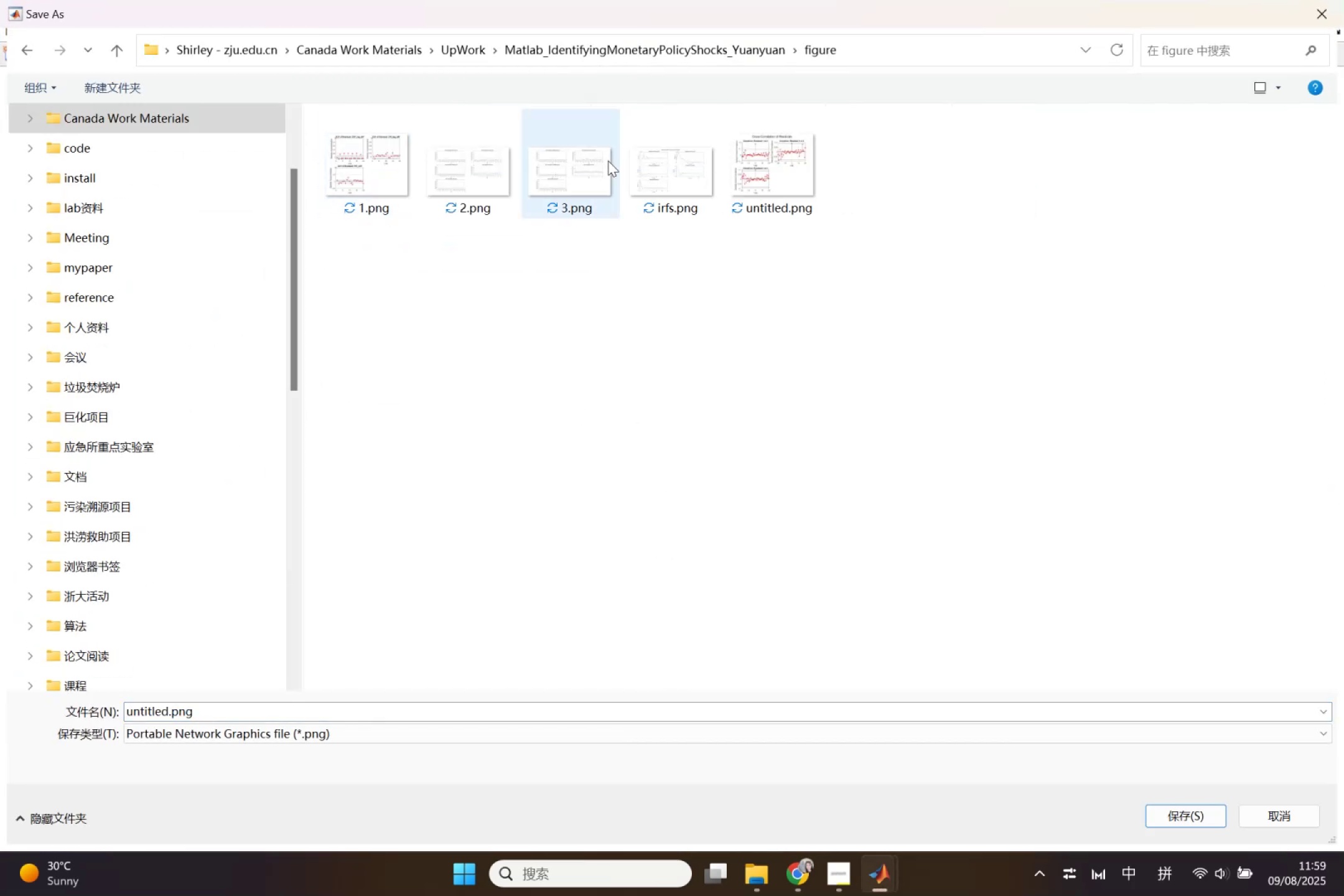 
left_click([660, 169])
 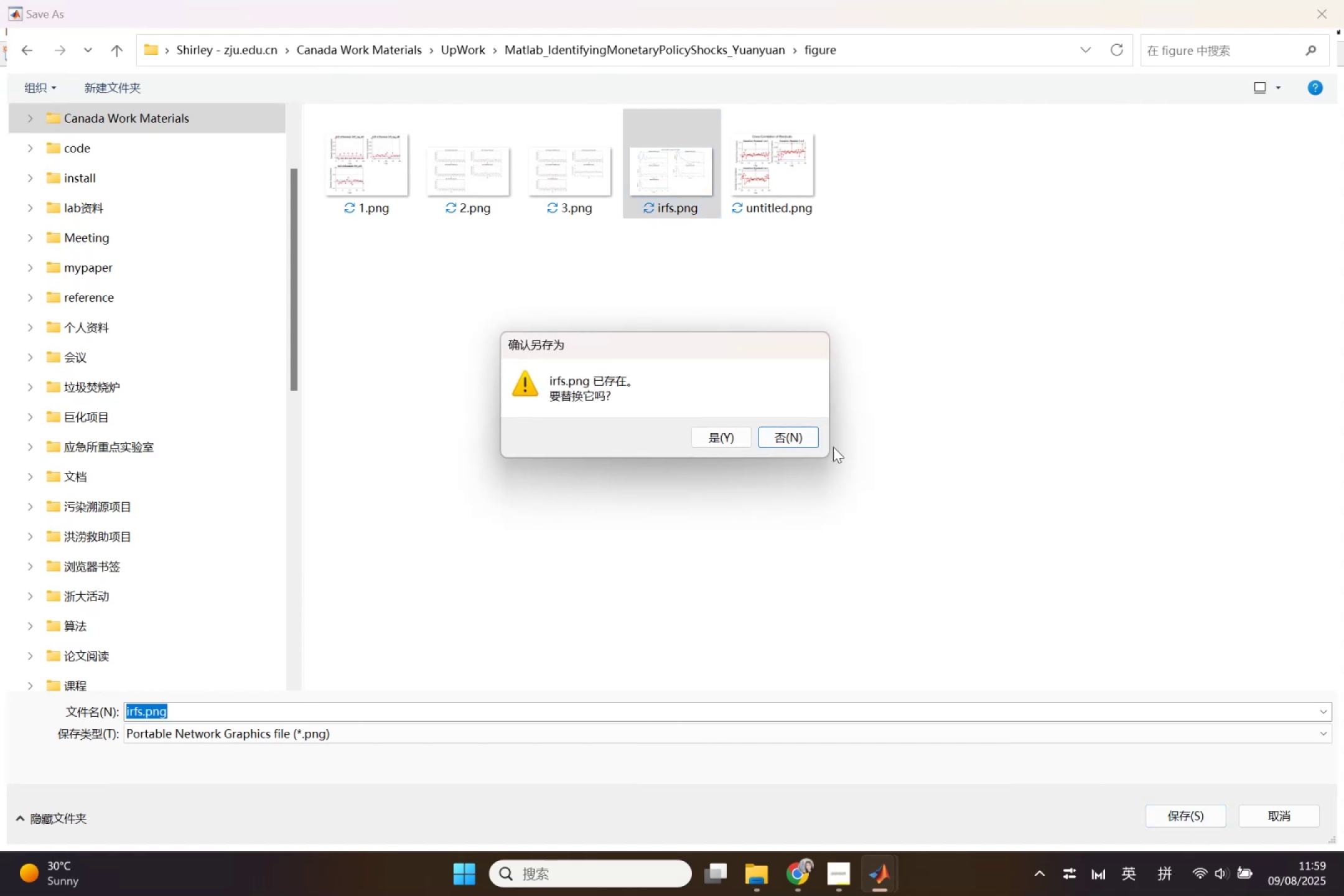 
left_click([715, 427])
 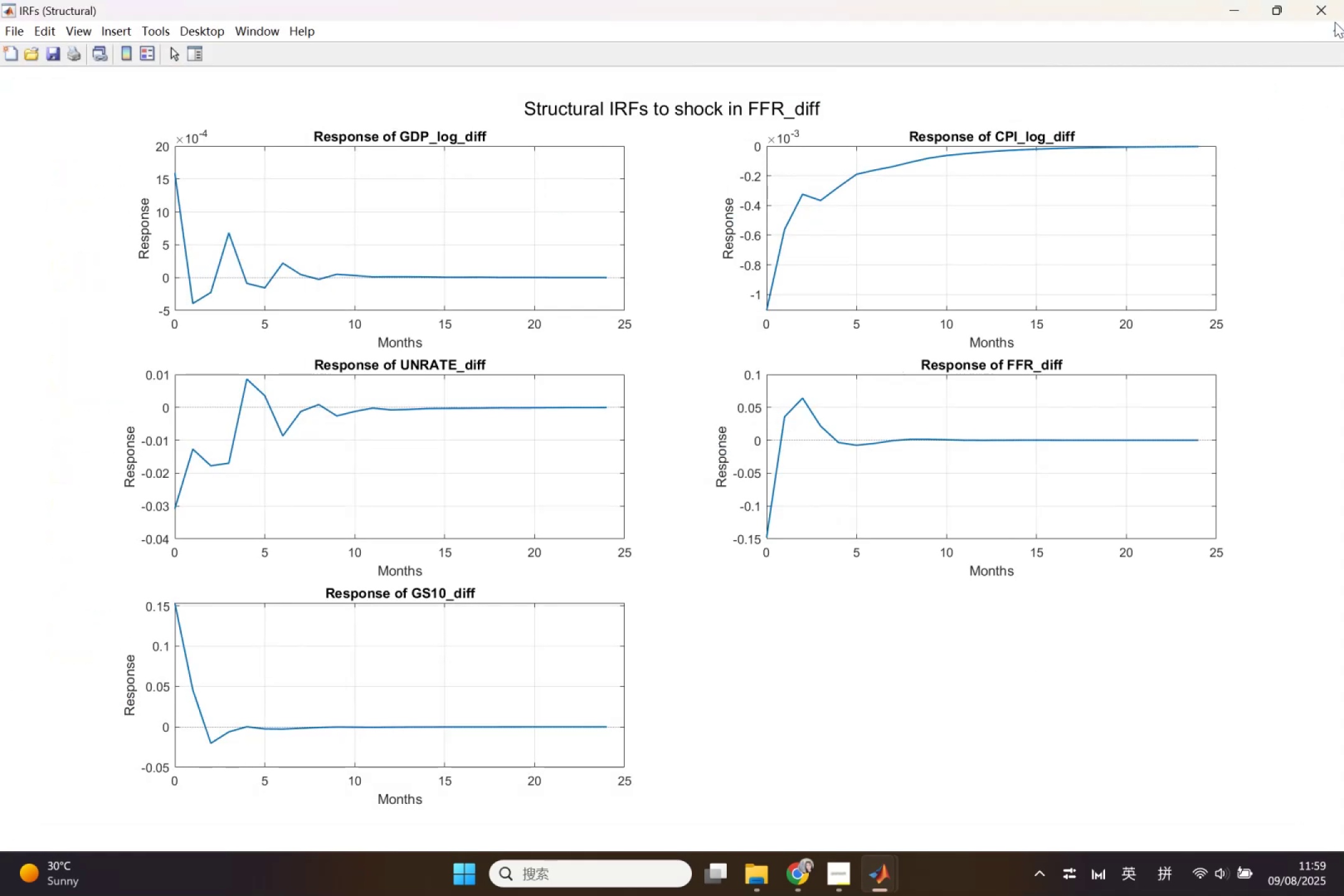 
left_click([1327, 9])
 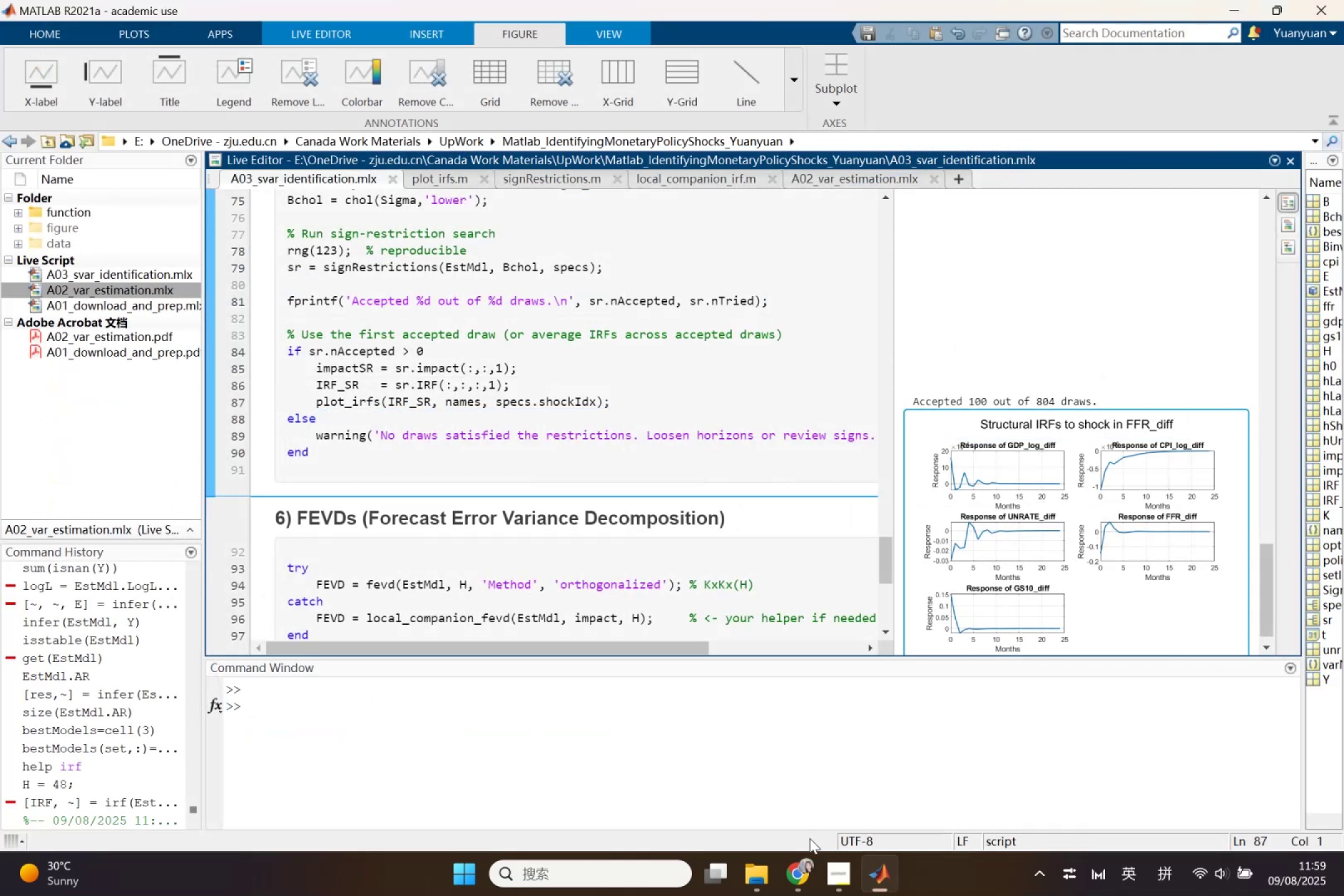 
left_click([800, 865])
 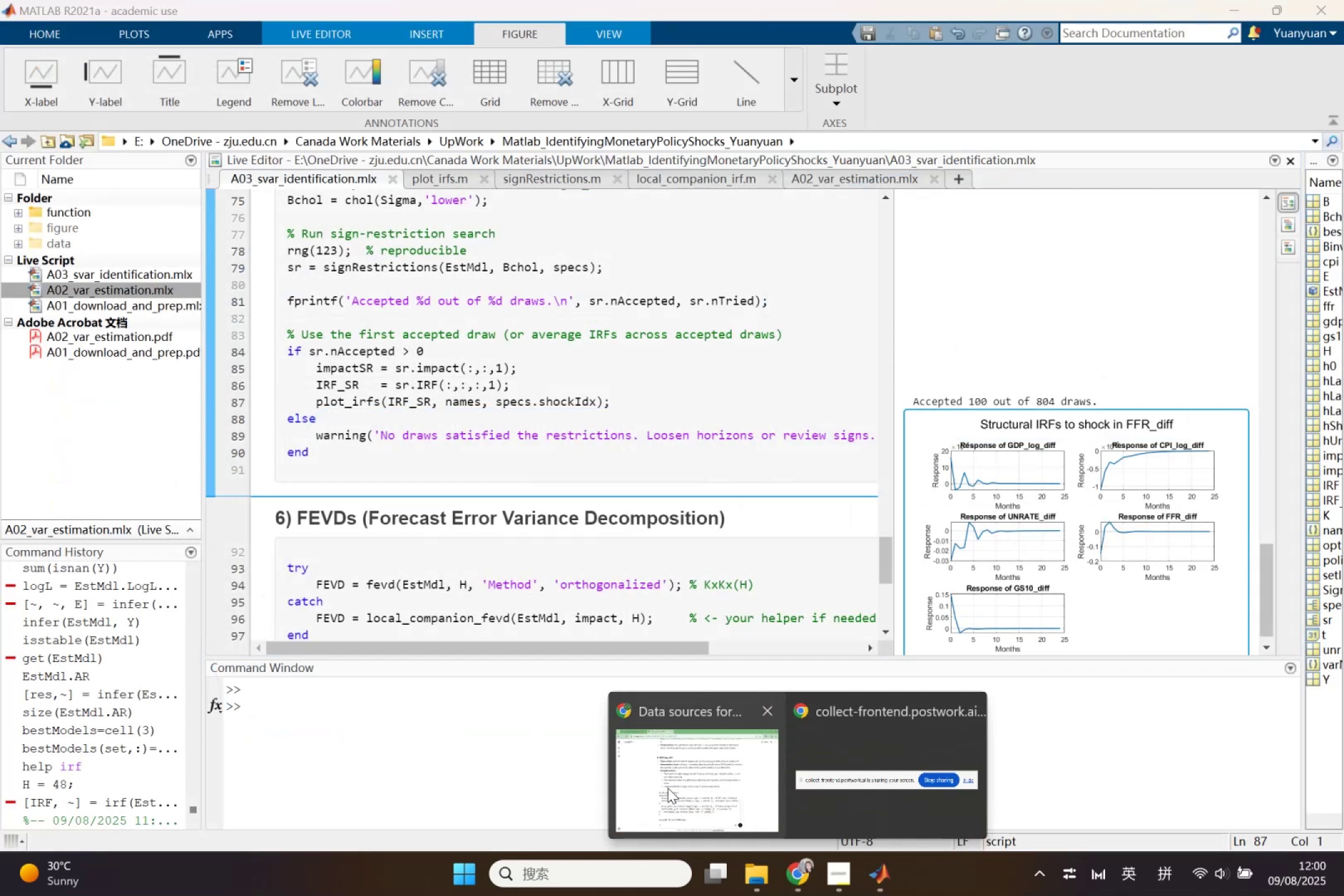 
left_click([694, 789])
 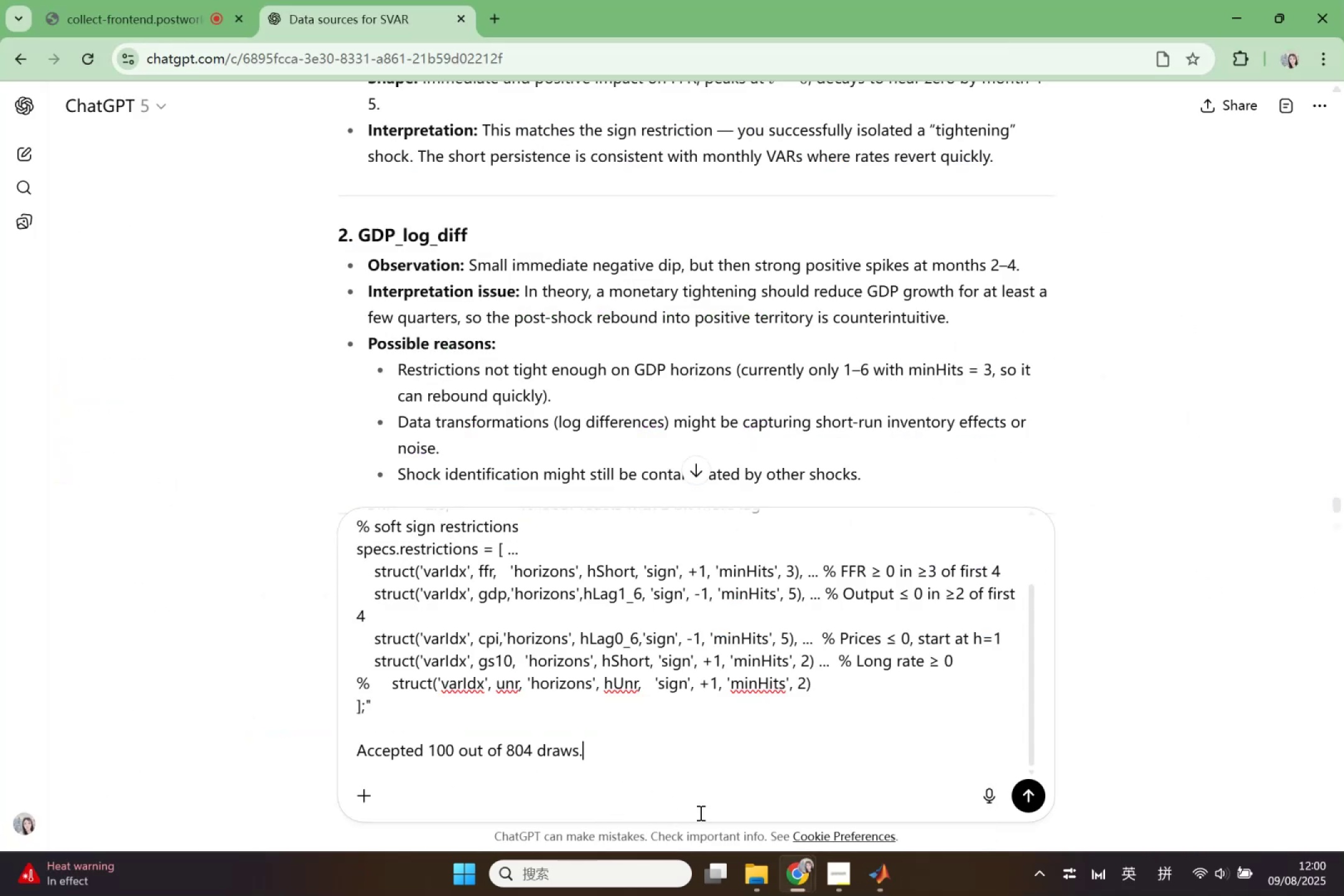 
left_click([749, 867])
 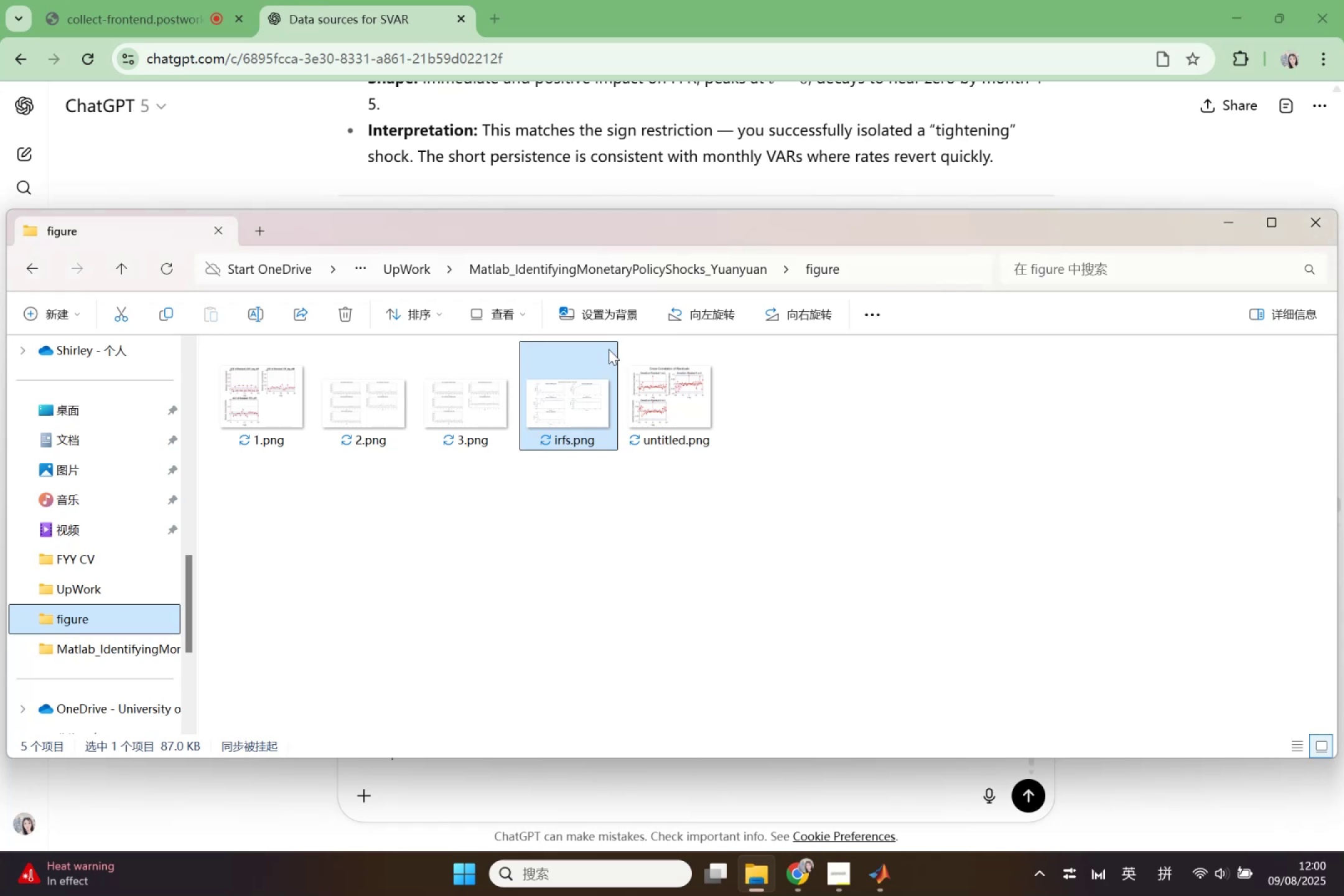 
left_click_drag(start_coordinate=[663, 241], to_coordinate=[691, 166])
 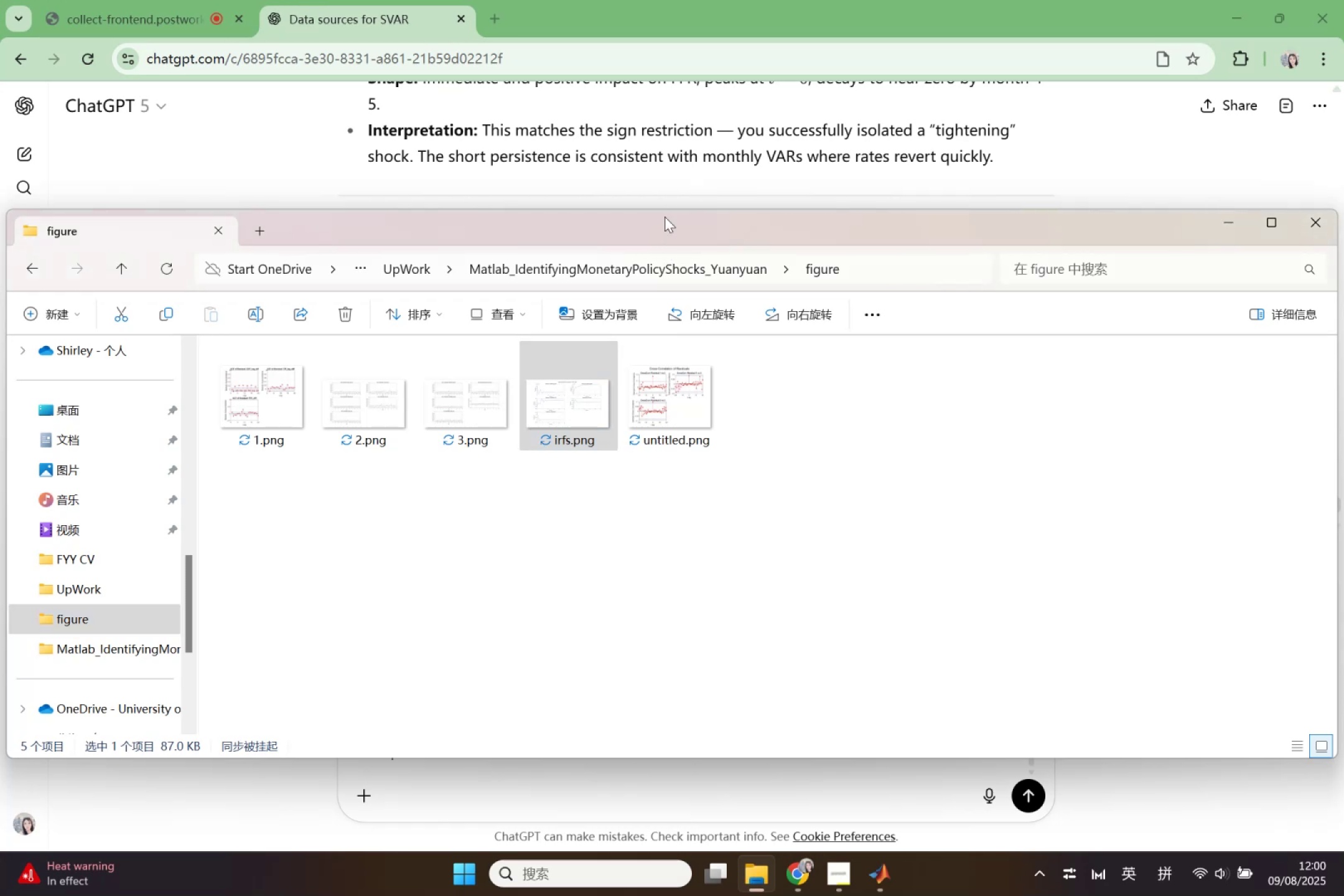 
left_click_drag(start_coordinate=[665, 226], to_coordinate=[710, 103])
 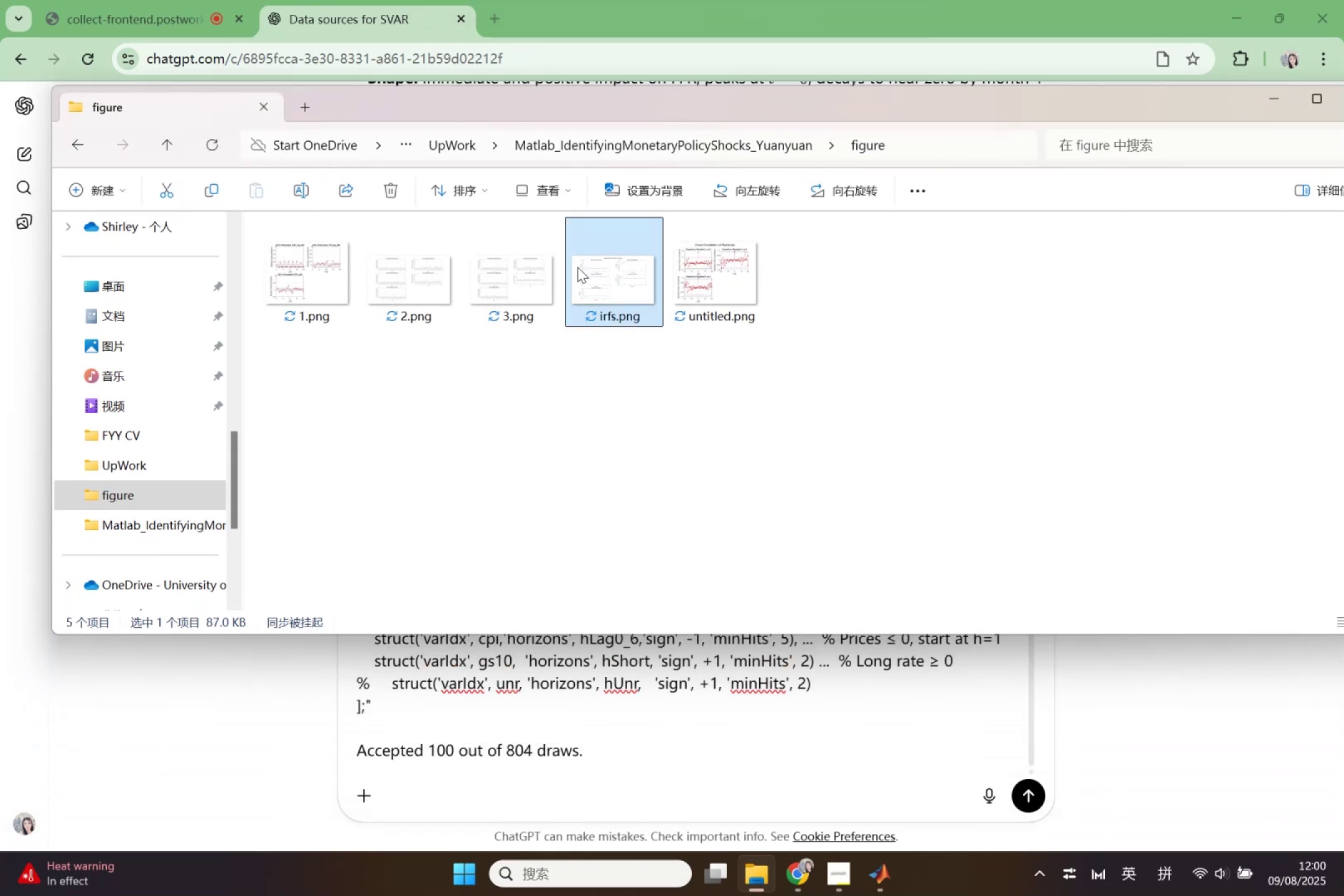 
left_click_drag(start_coordinate=[577, 267], to_coordinate=[708, 798])
 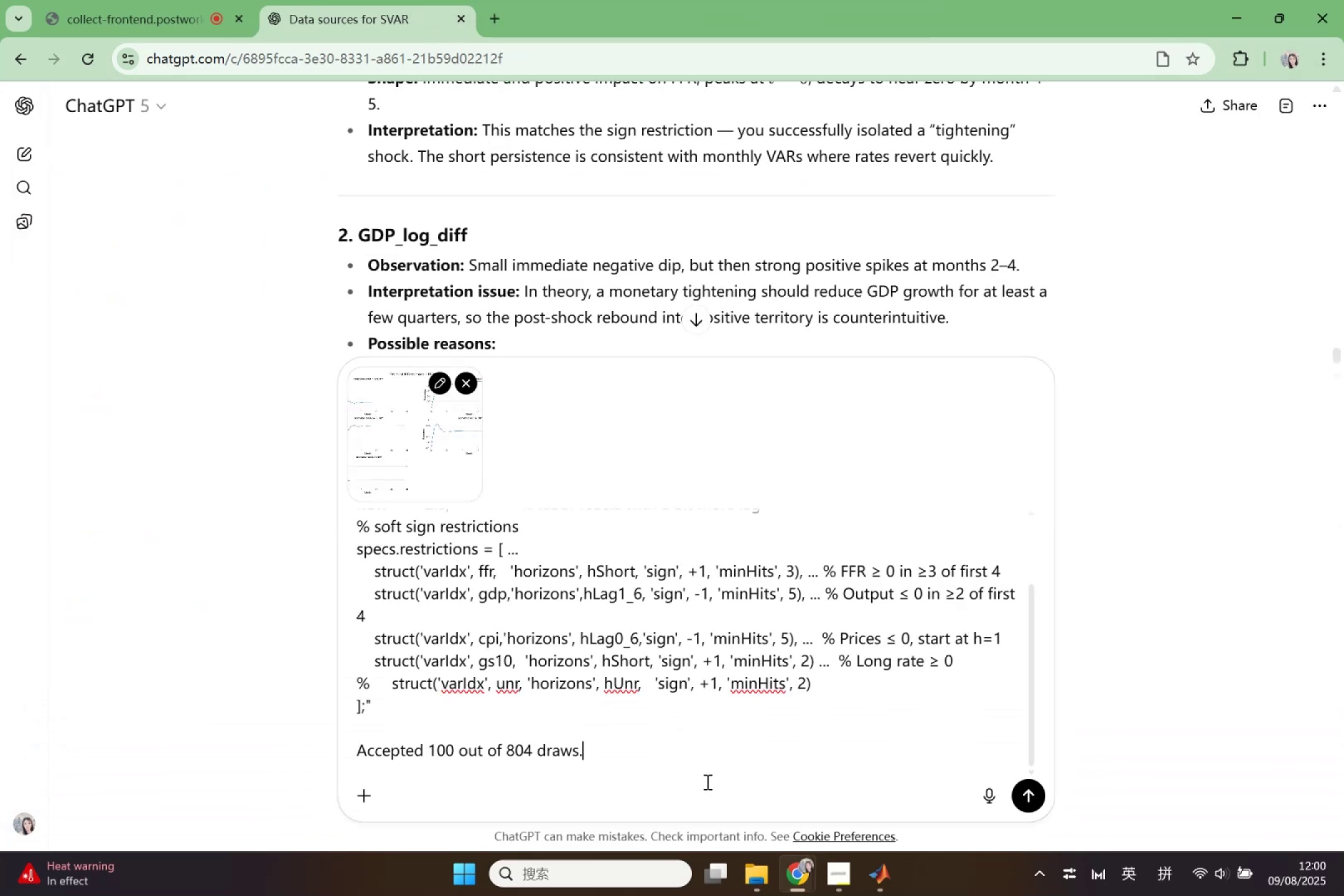 
key(Shift+Enter)
 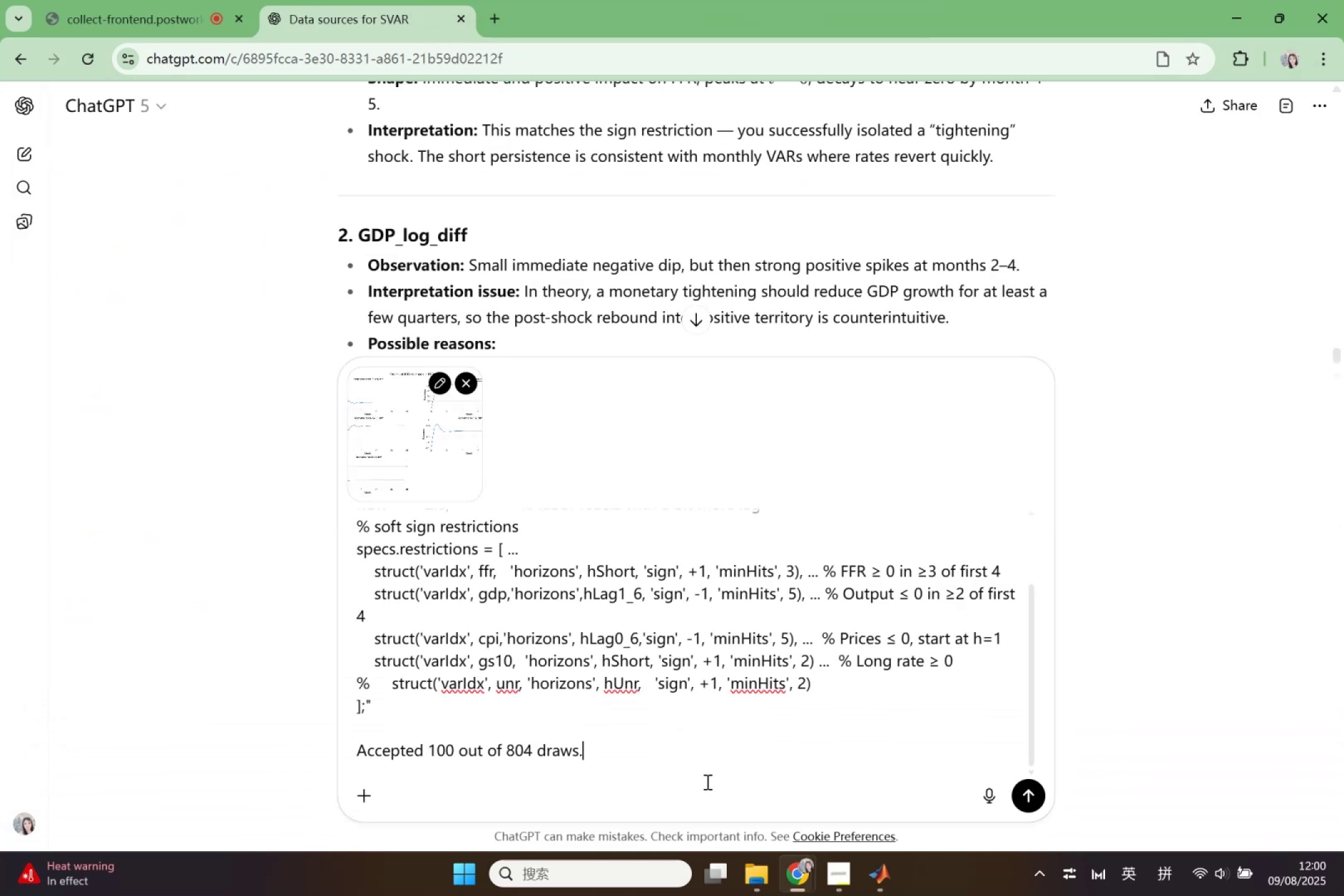 
key(Shift+Enter)
 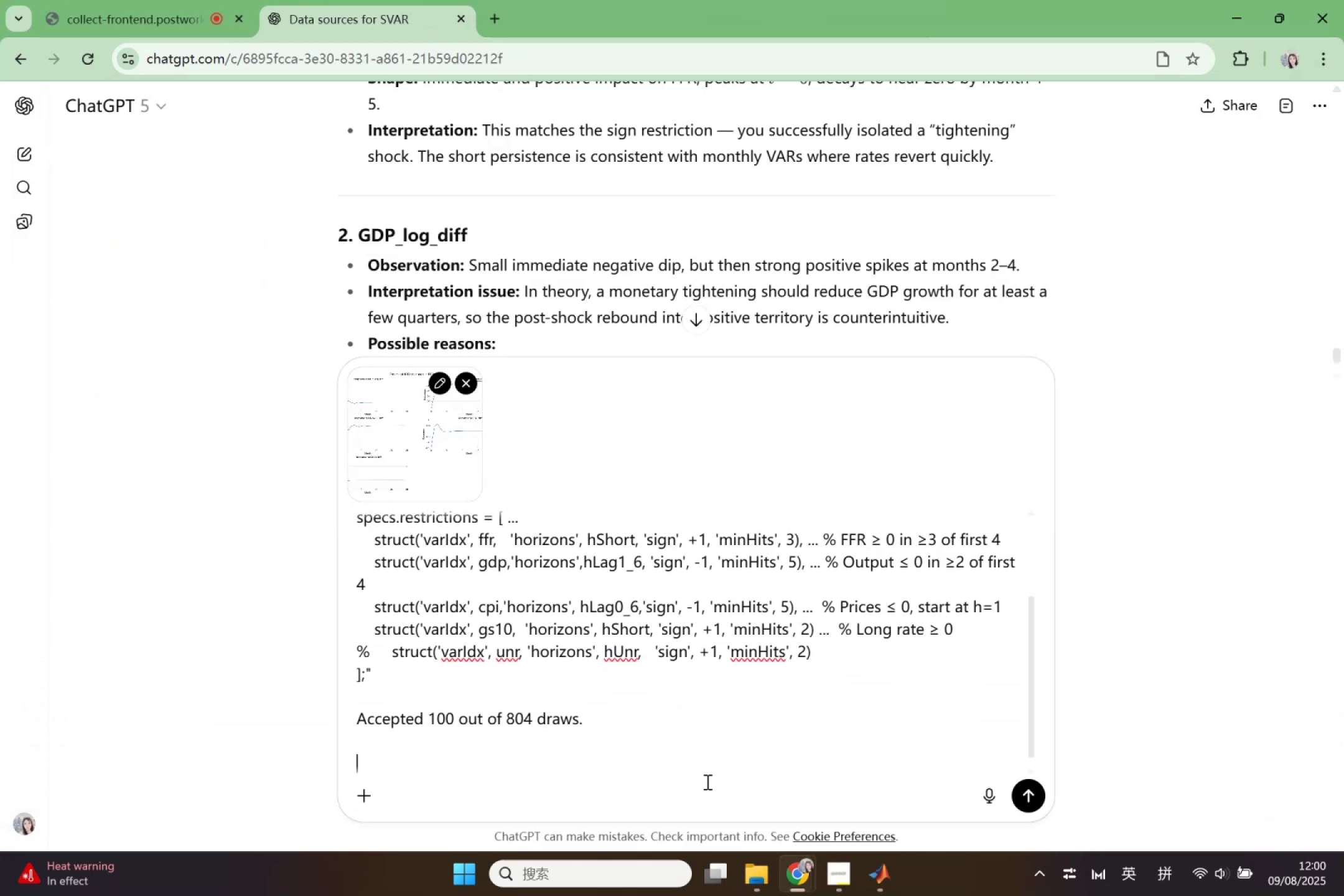 
type(how about this result and rs)
key(Backspace)
type(estrictions?)
 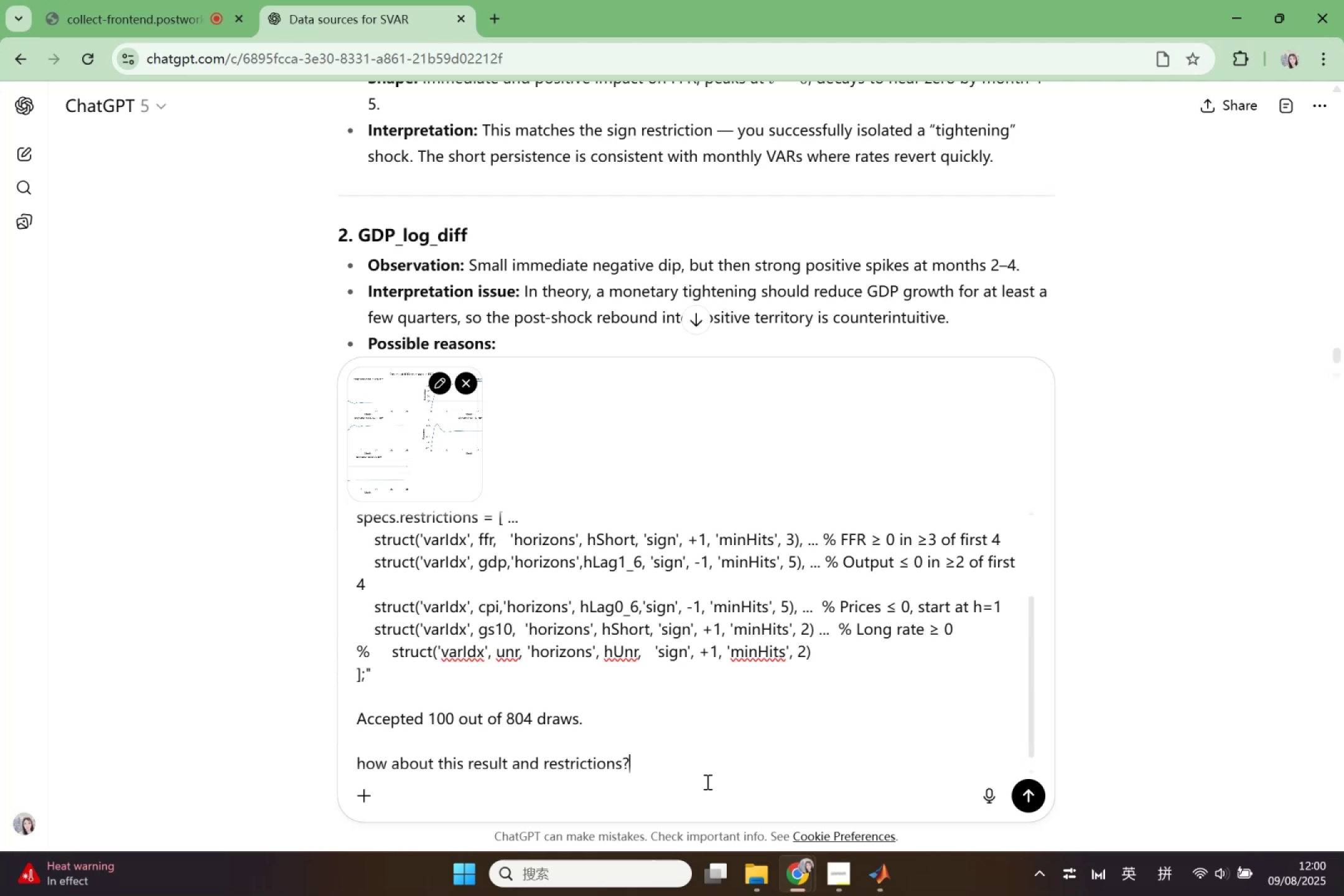 
key(Enter)
 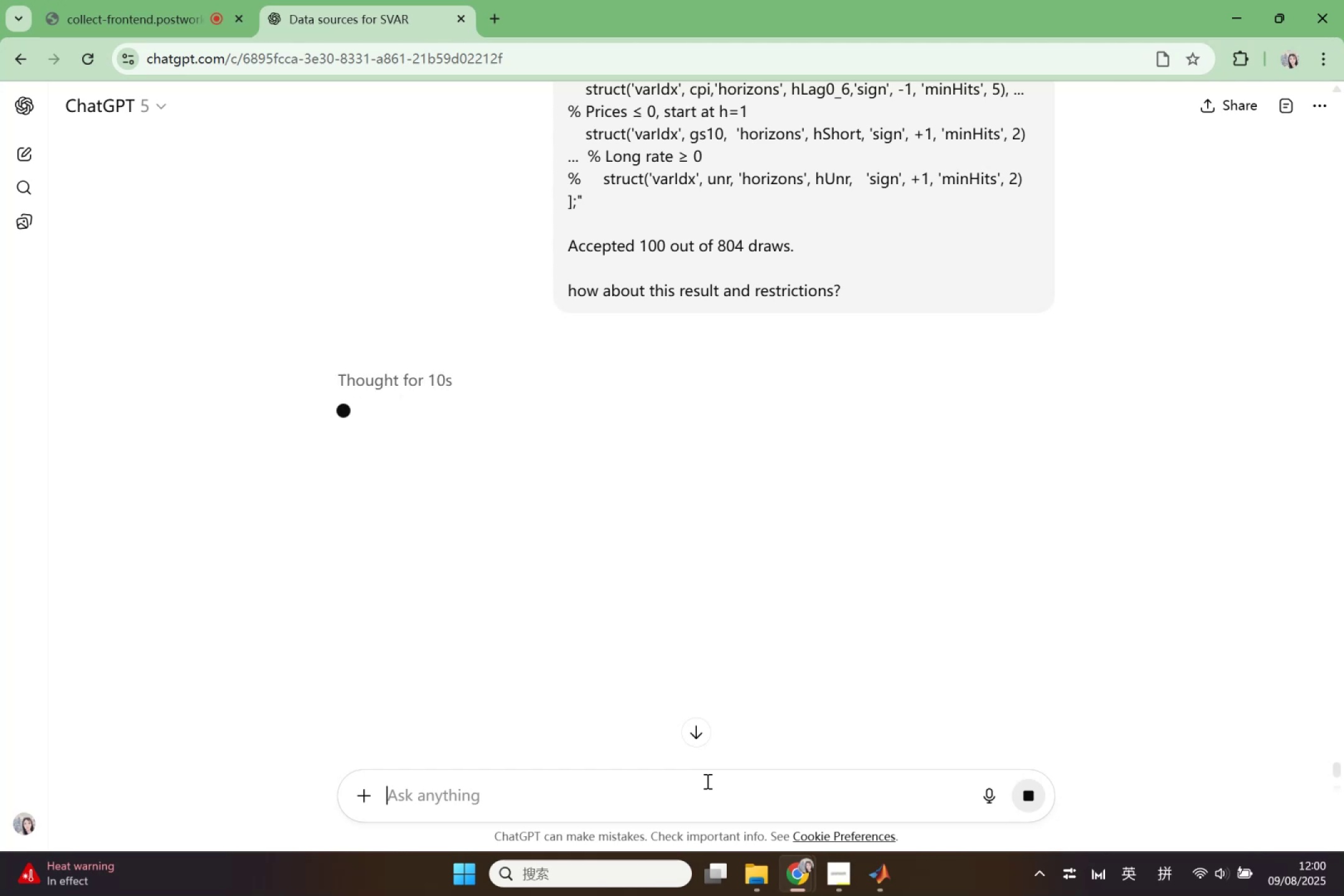 
wait(30.67)
 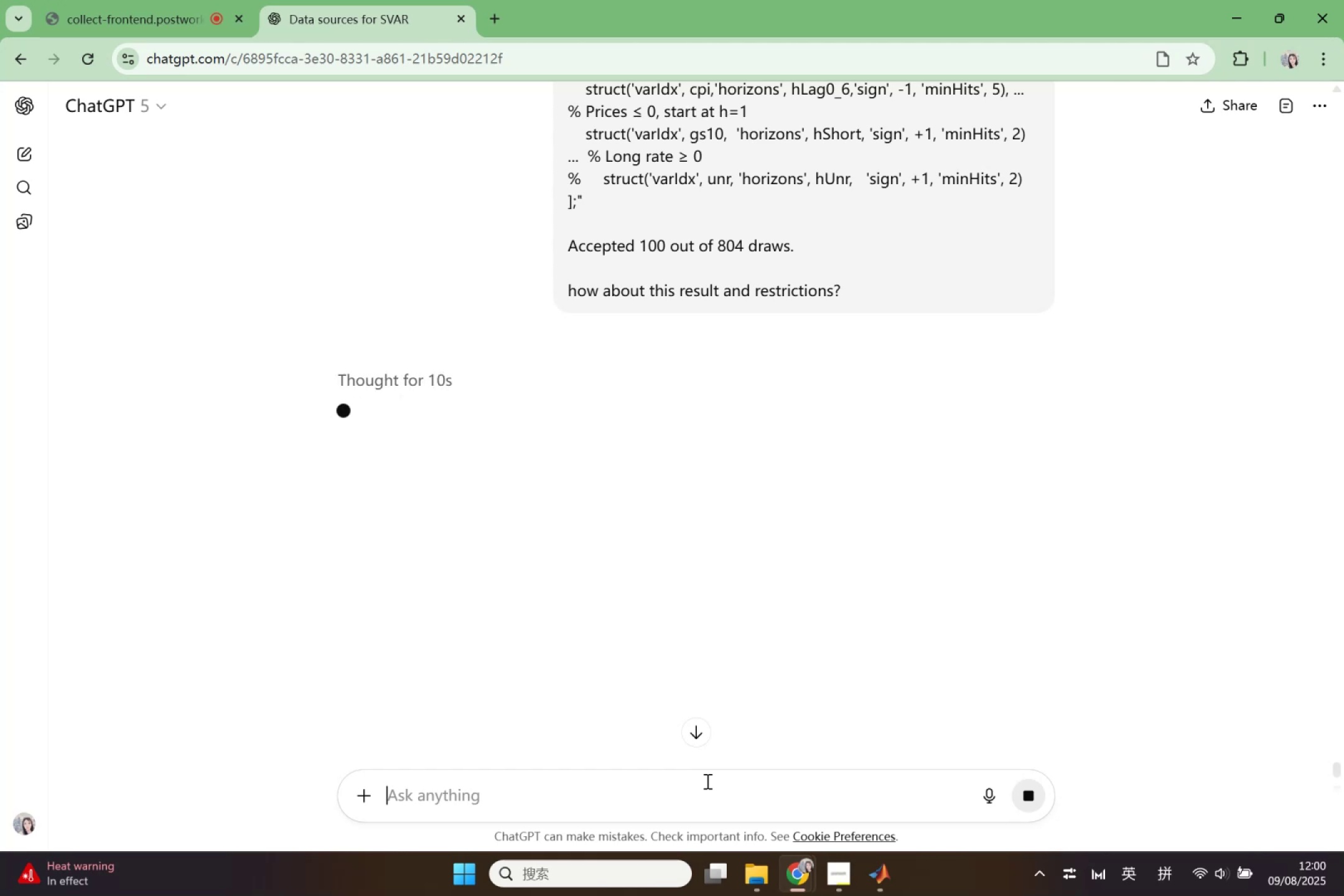 
scroll: coordinate [661, 638], scroll_direction: up, amount: 4.0
 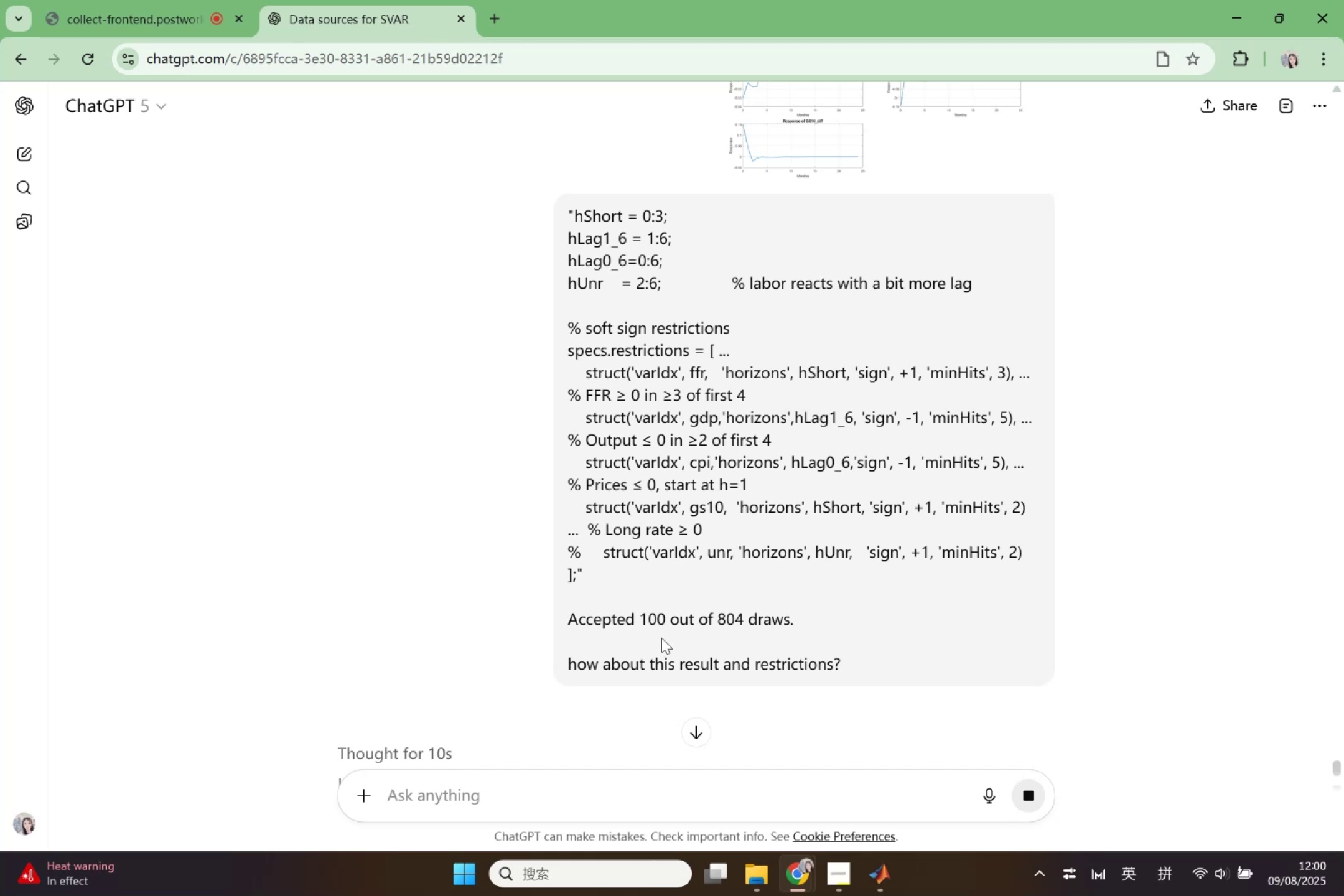 
wait(8.31)
 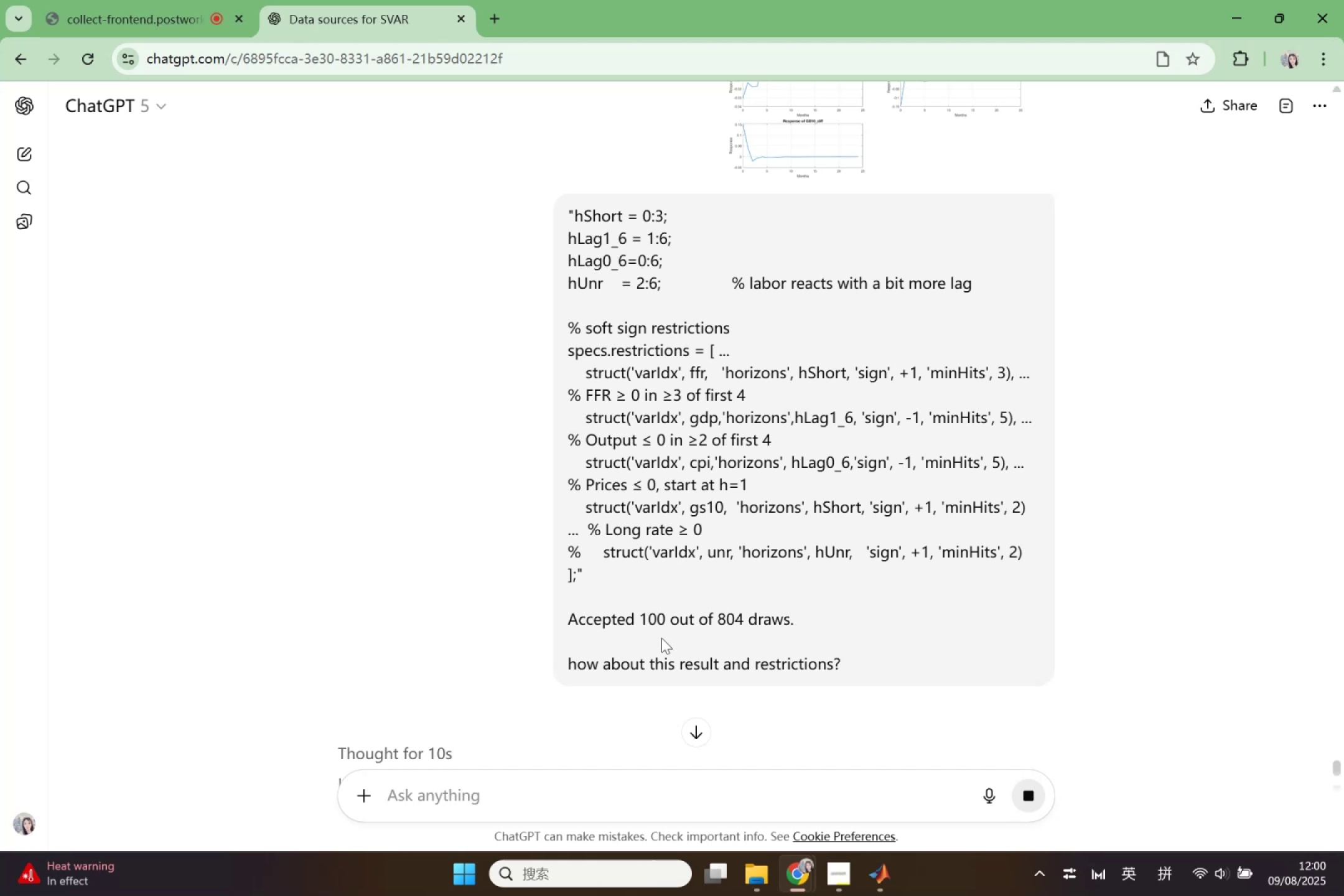 
scroll: coordinate [661, 638], scroll_direction: down, amount: 1.0
 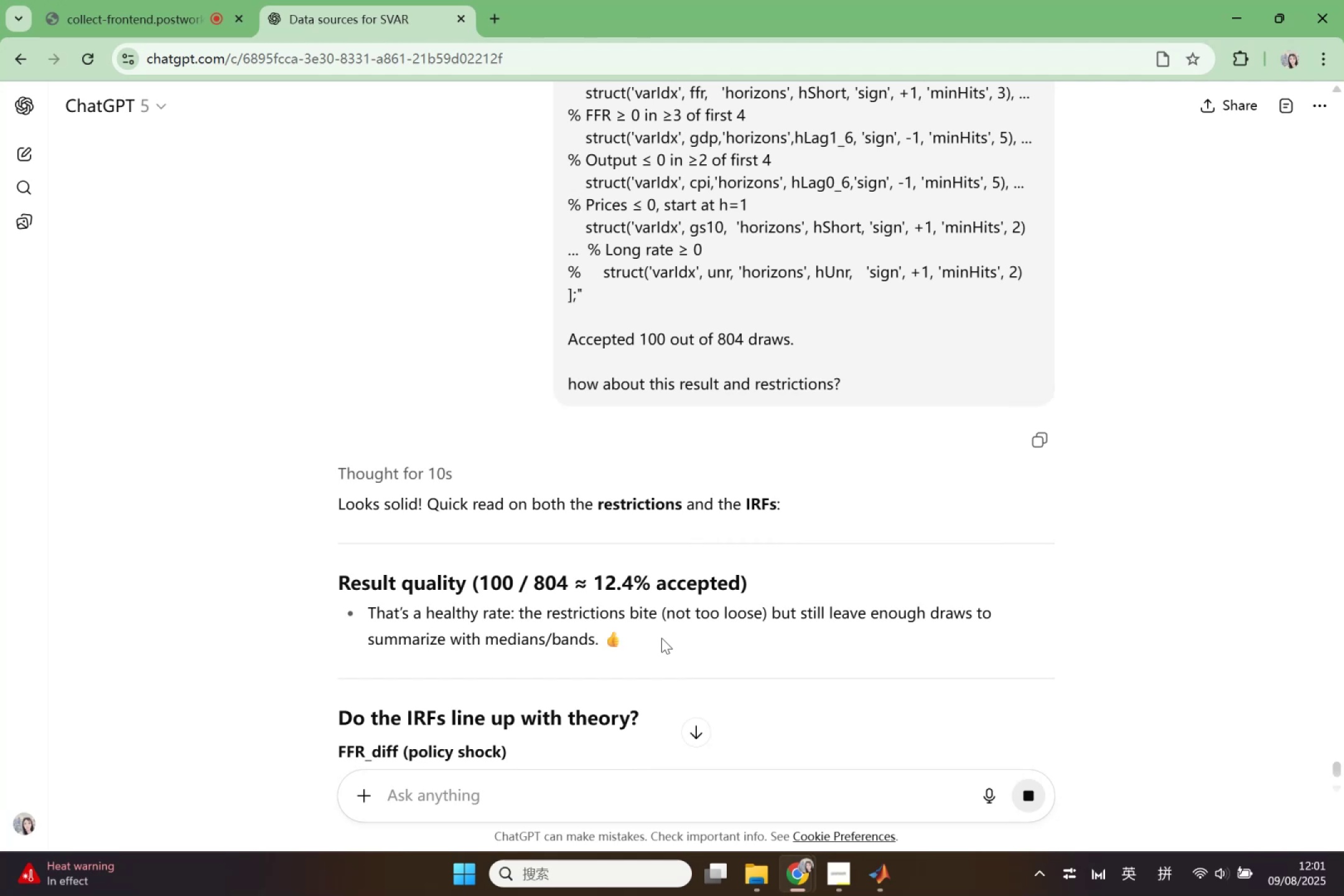 
wait(12.83)
 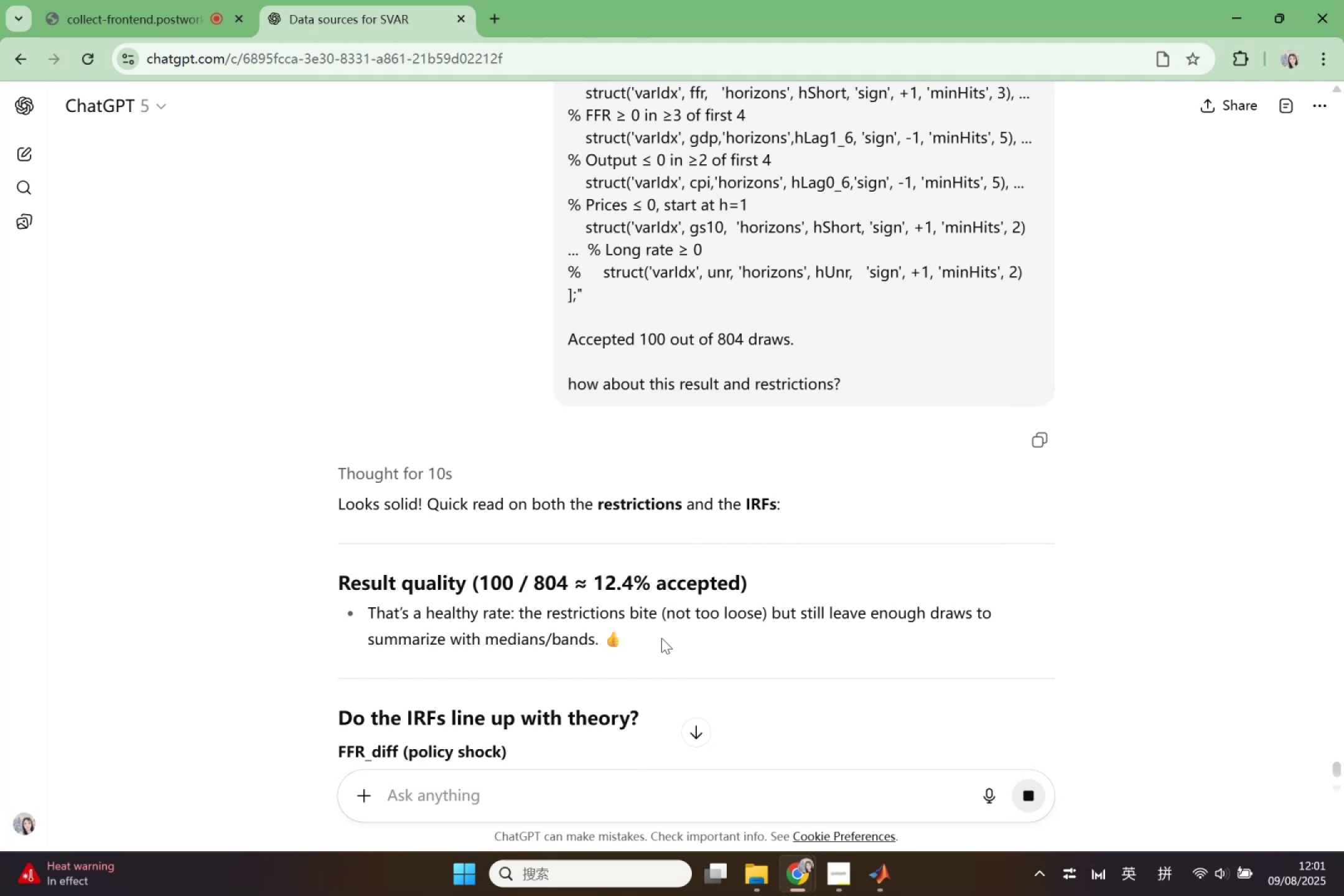 
scroll: coordinate [661, 638], scroll_direction: down, amount: 2.0
 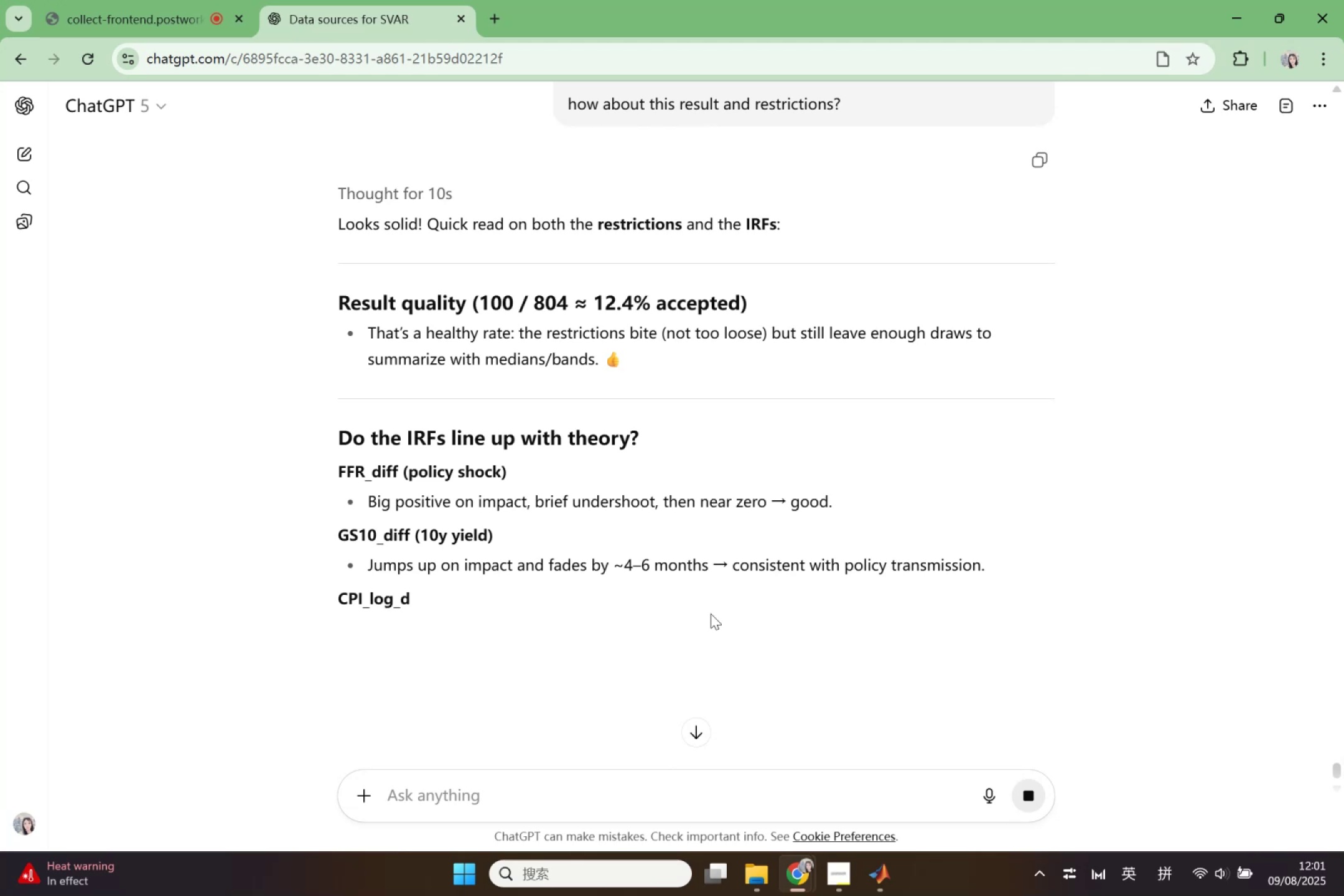 
wait(13.52)
 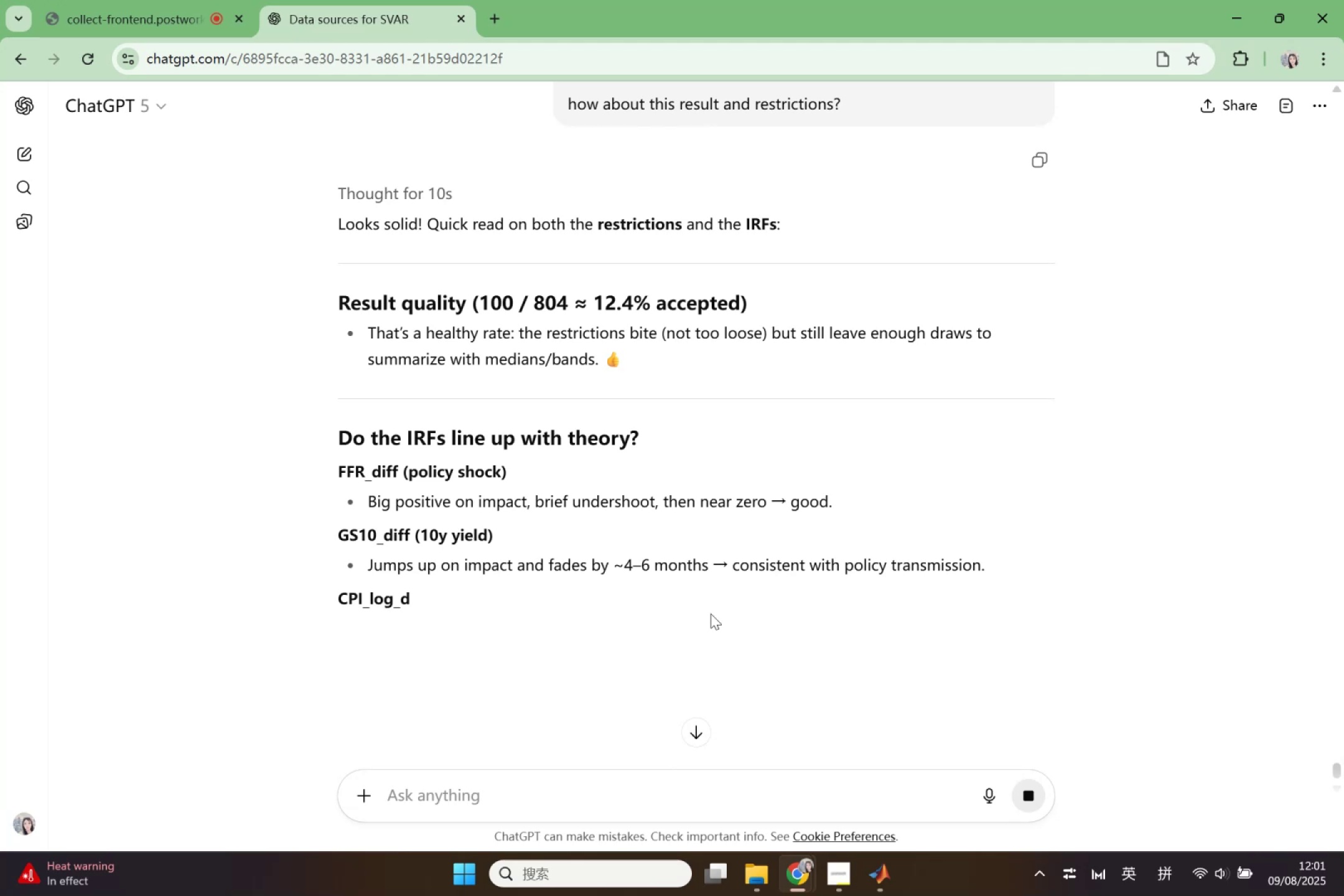 
left_click([637, 572])
 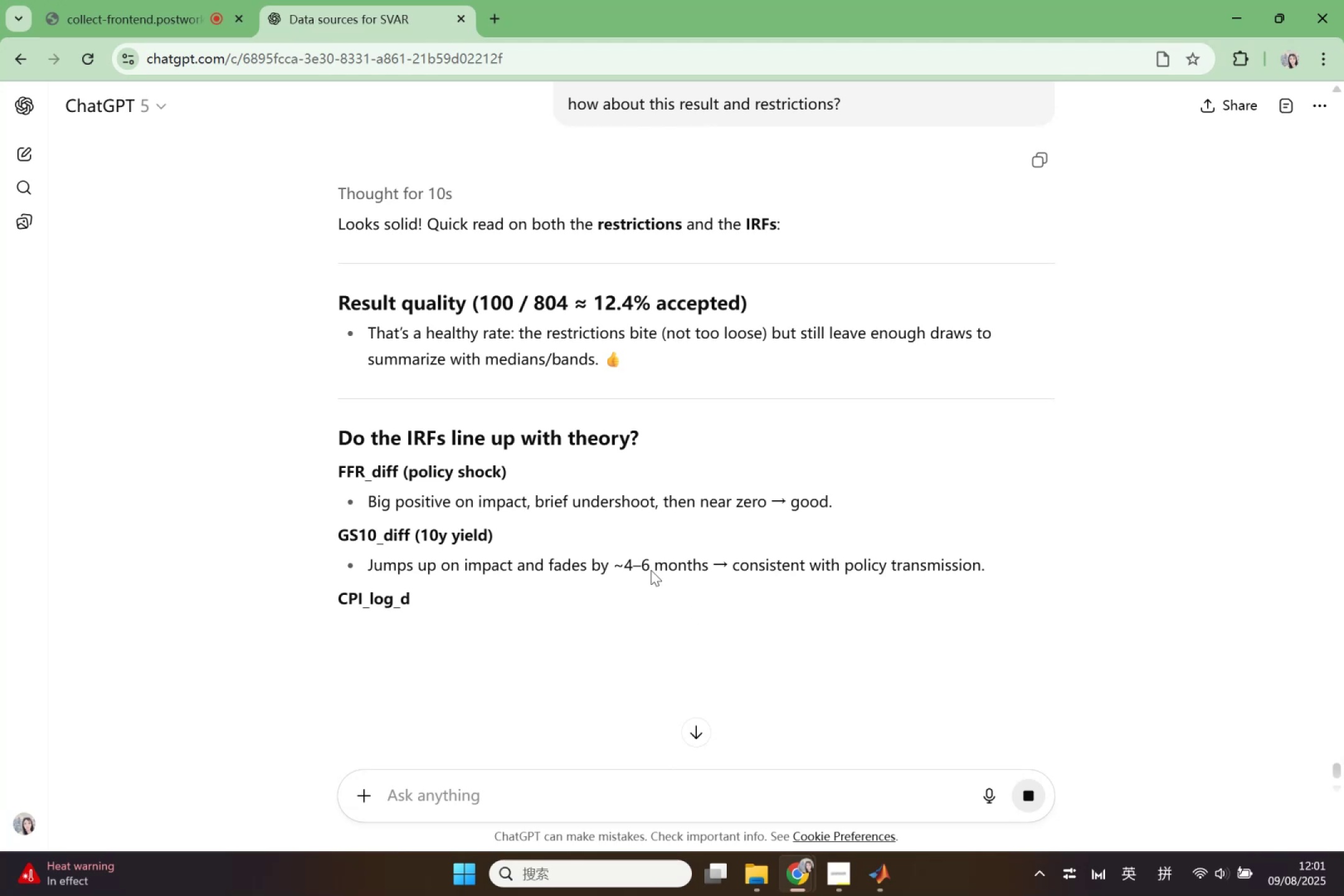 
scroll: coordinate [665, 549], scroll_direction: up, amount: 8.0
 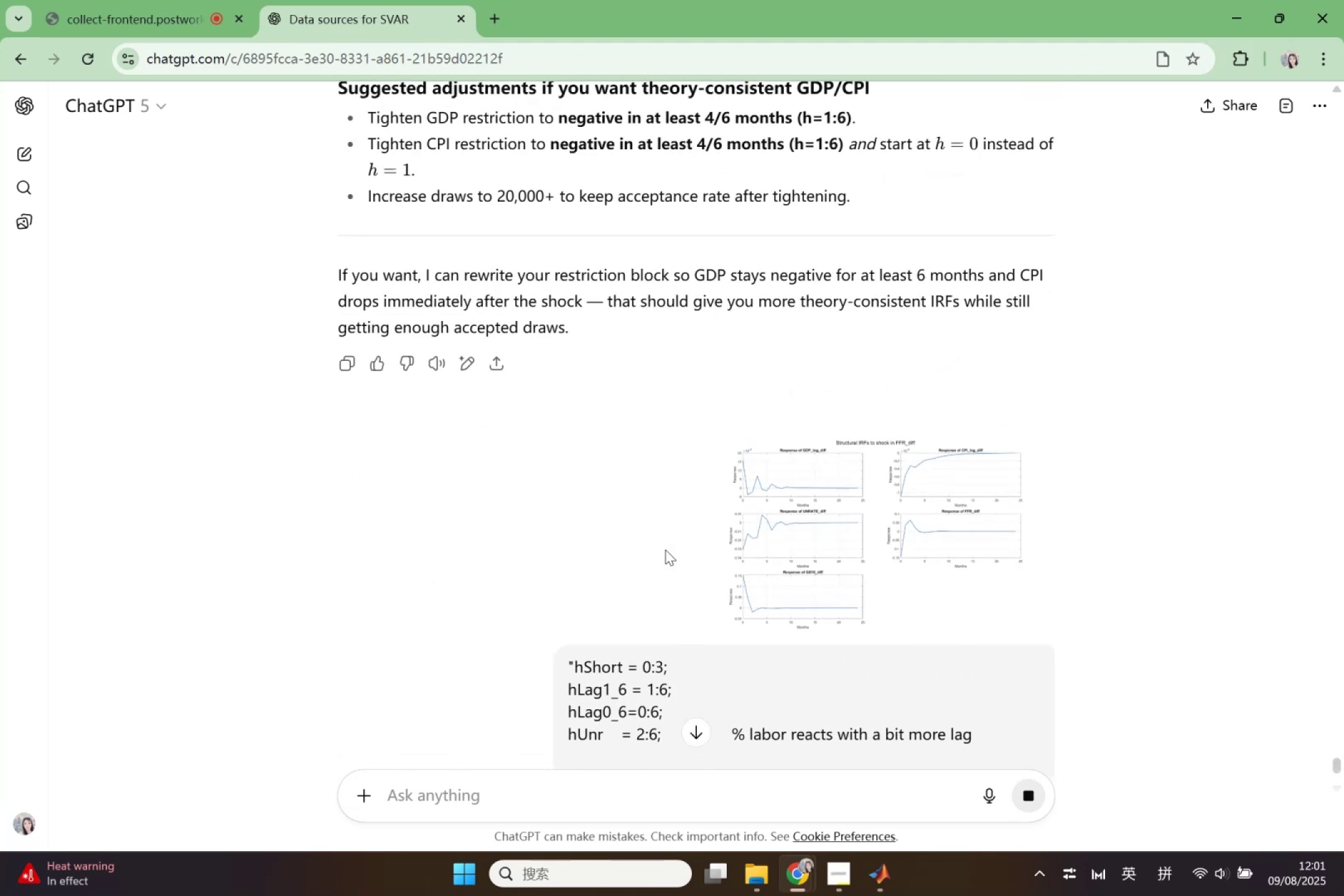 
scroll: coordinate [665, 549], scroll_direction: down, amount: 11.0
 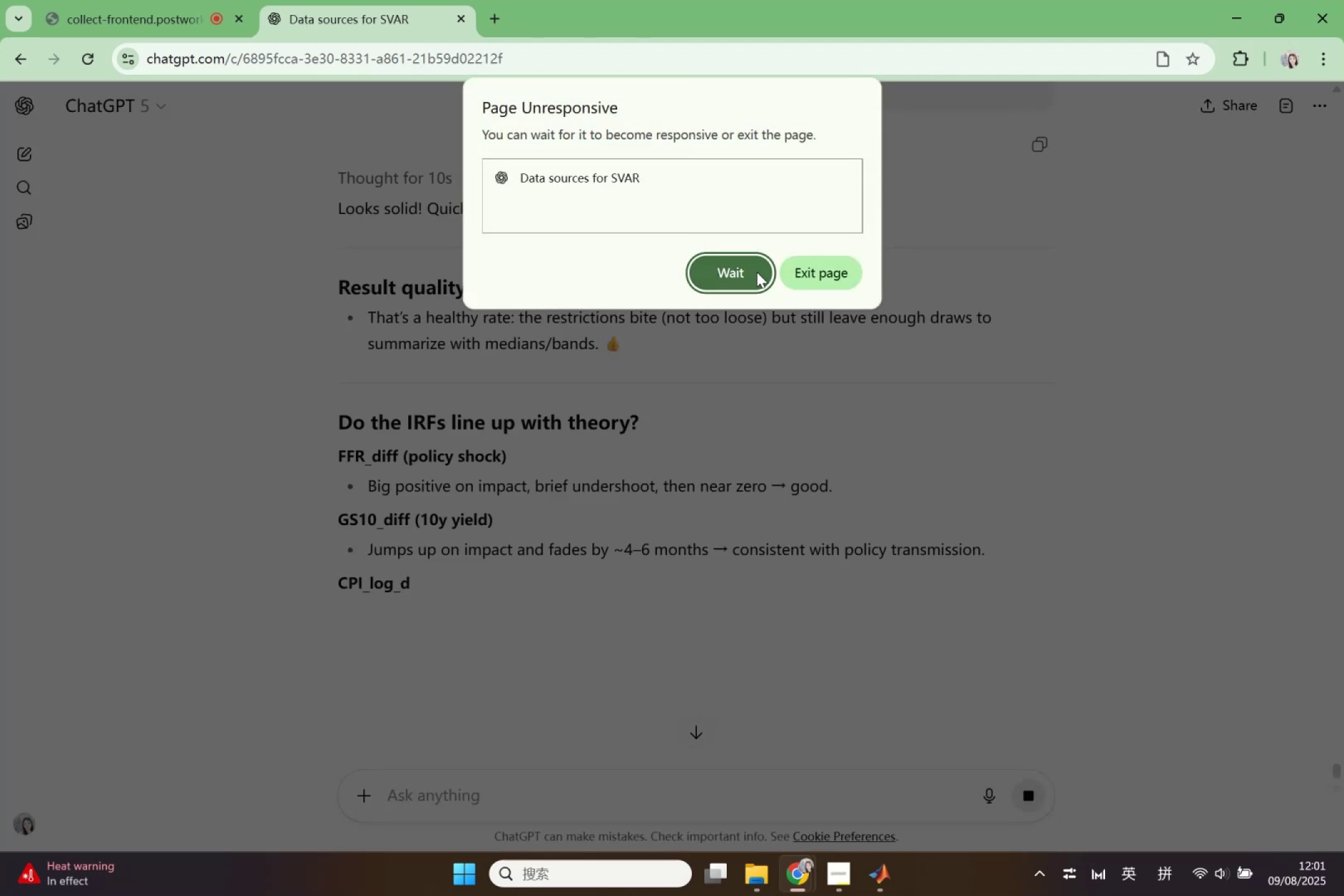 
left_click([757, 272])
 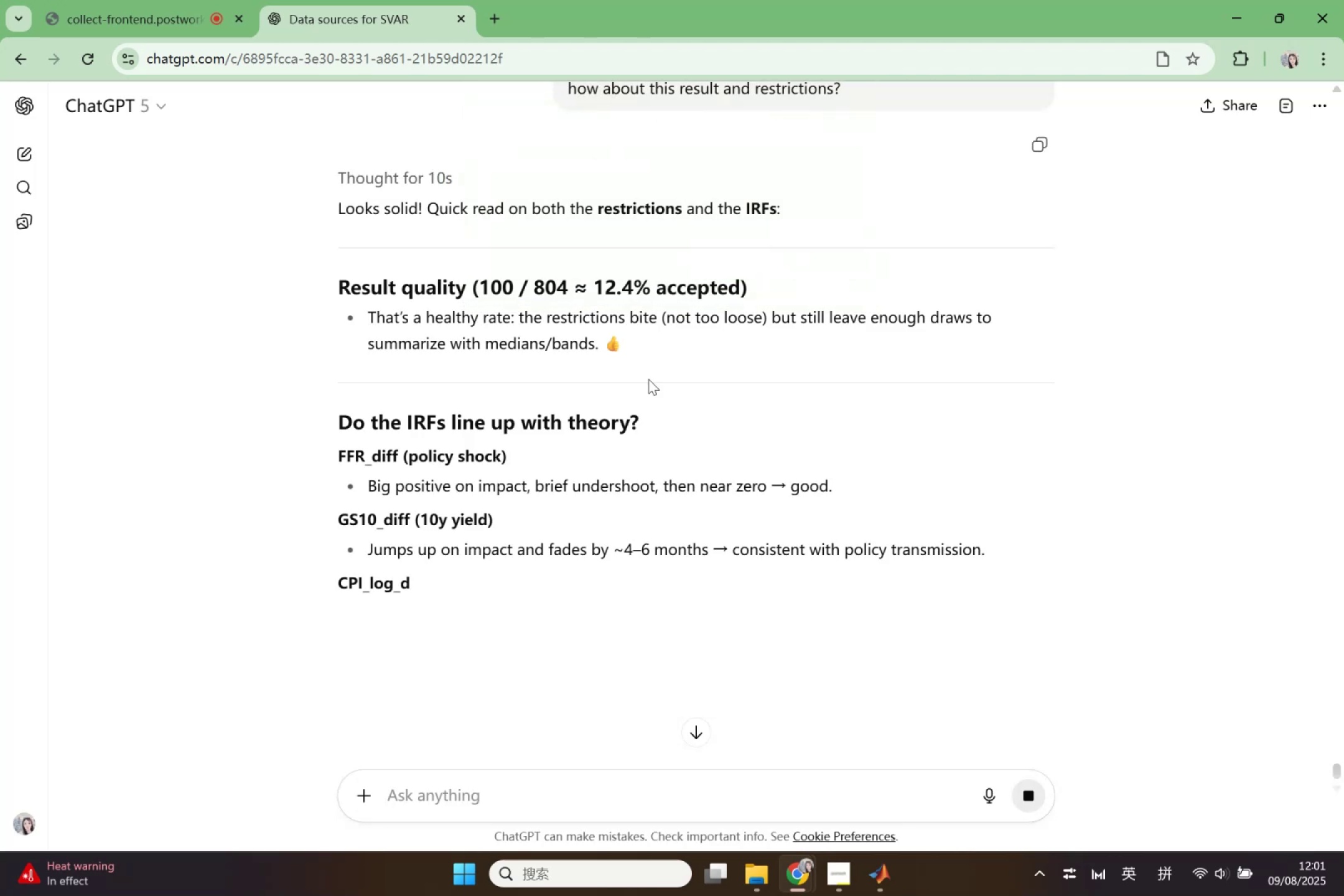 
left_click([547, 441])
 